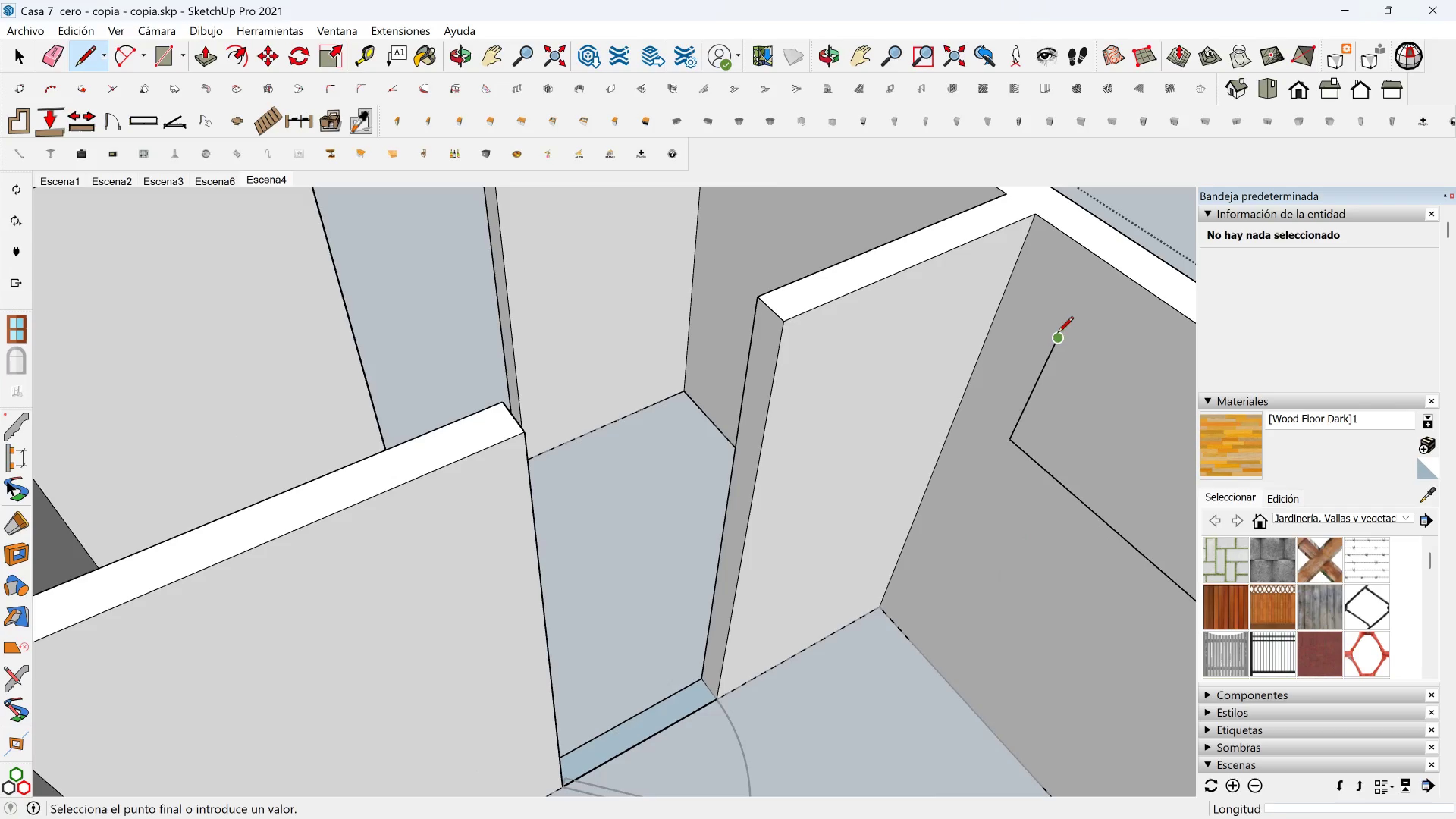 
hold_key(key=ShiftLeft, duration=0.46)
 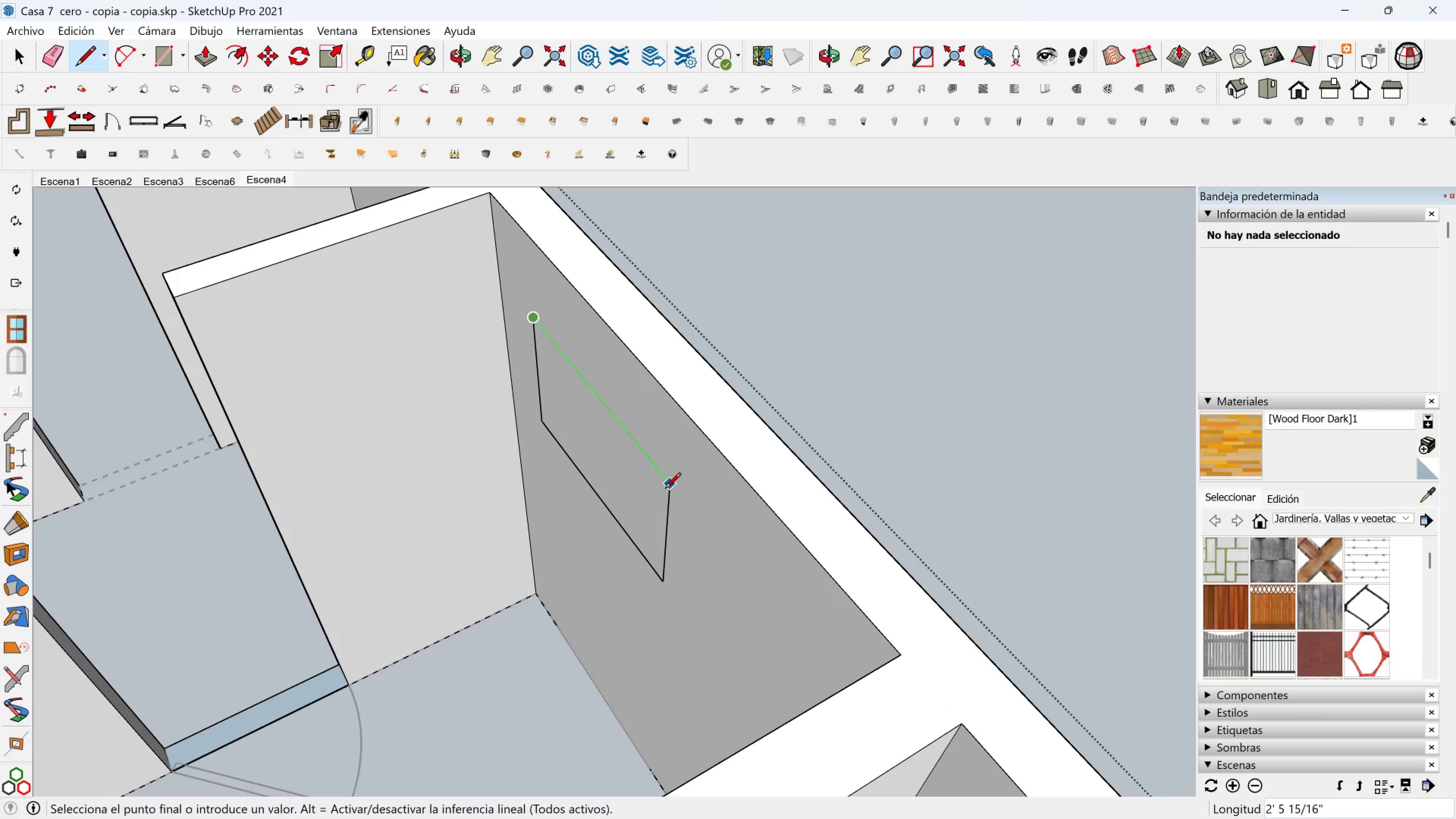 
left_click([674, 486])
 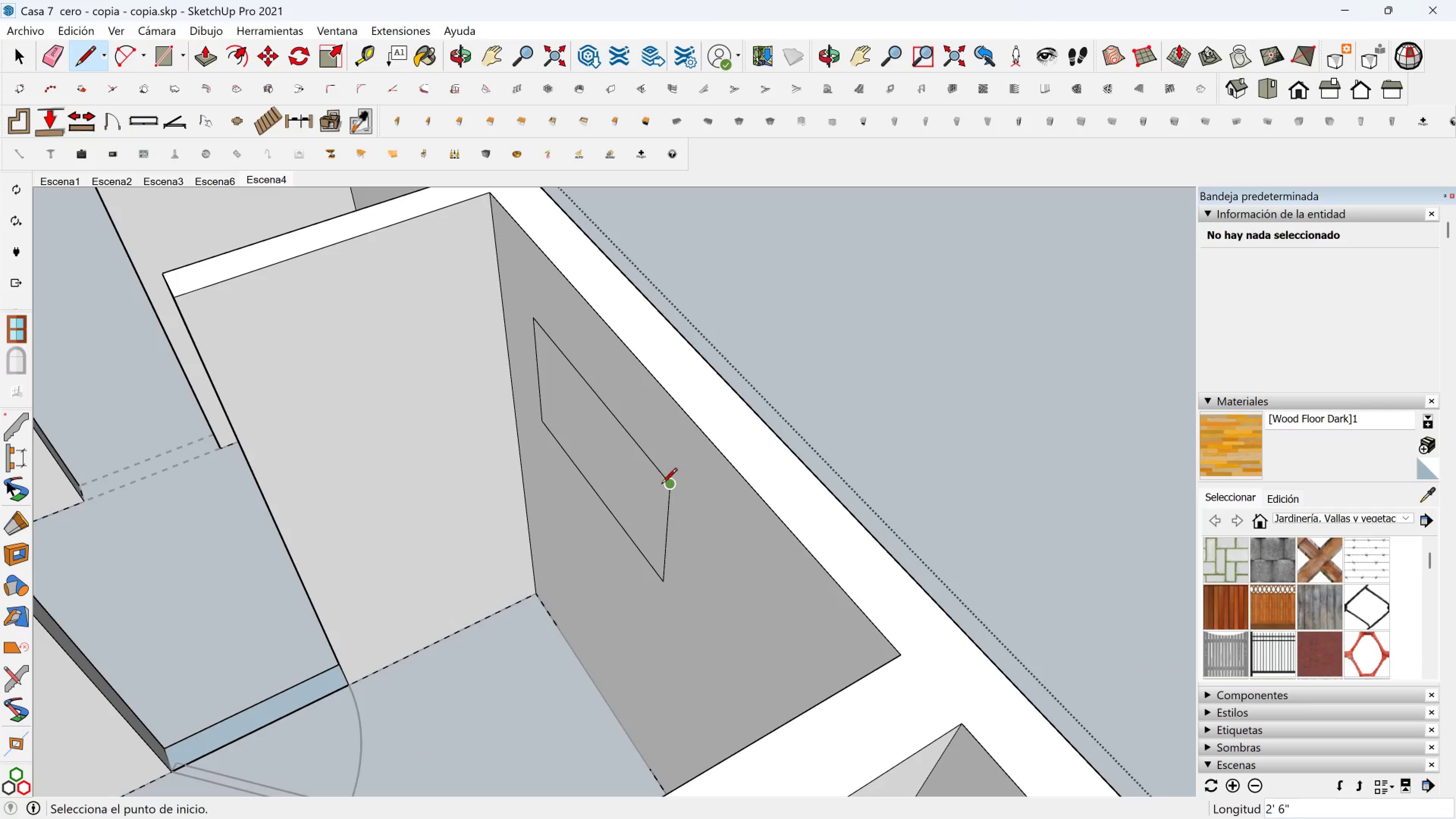 
key(Space)
 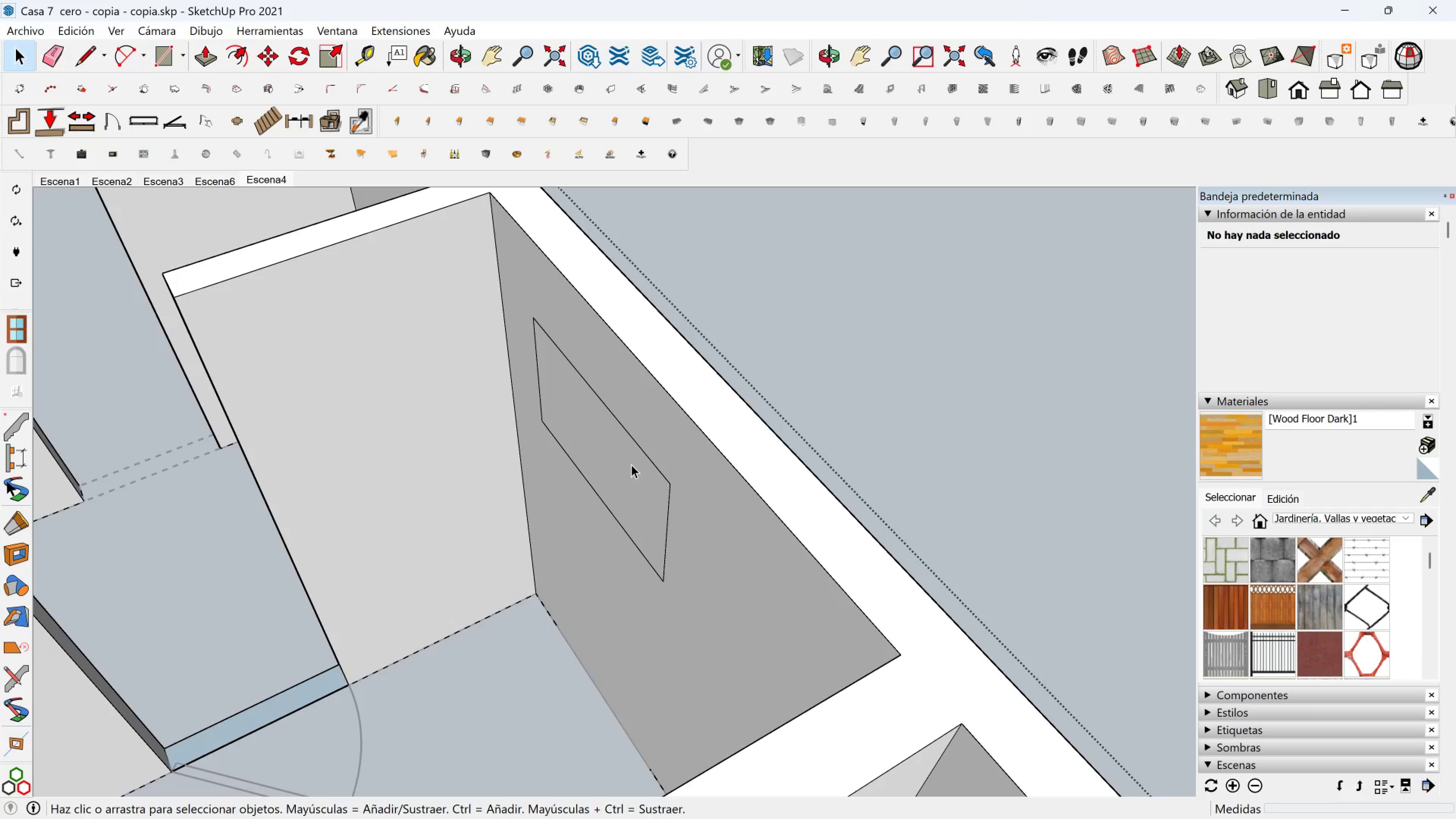 
left_click([631, 464])
 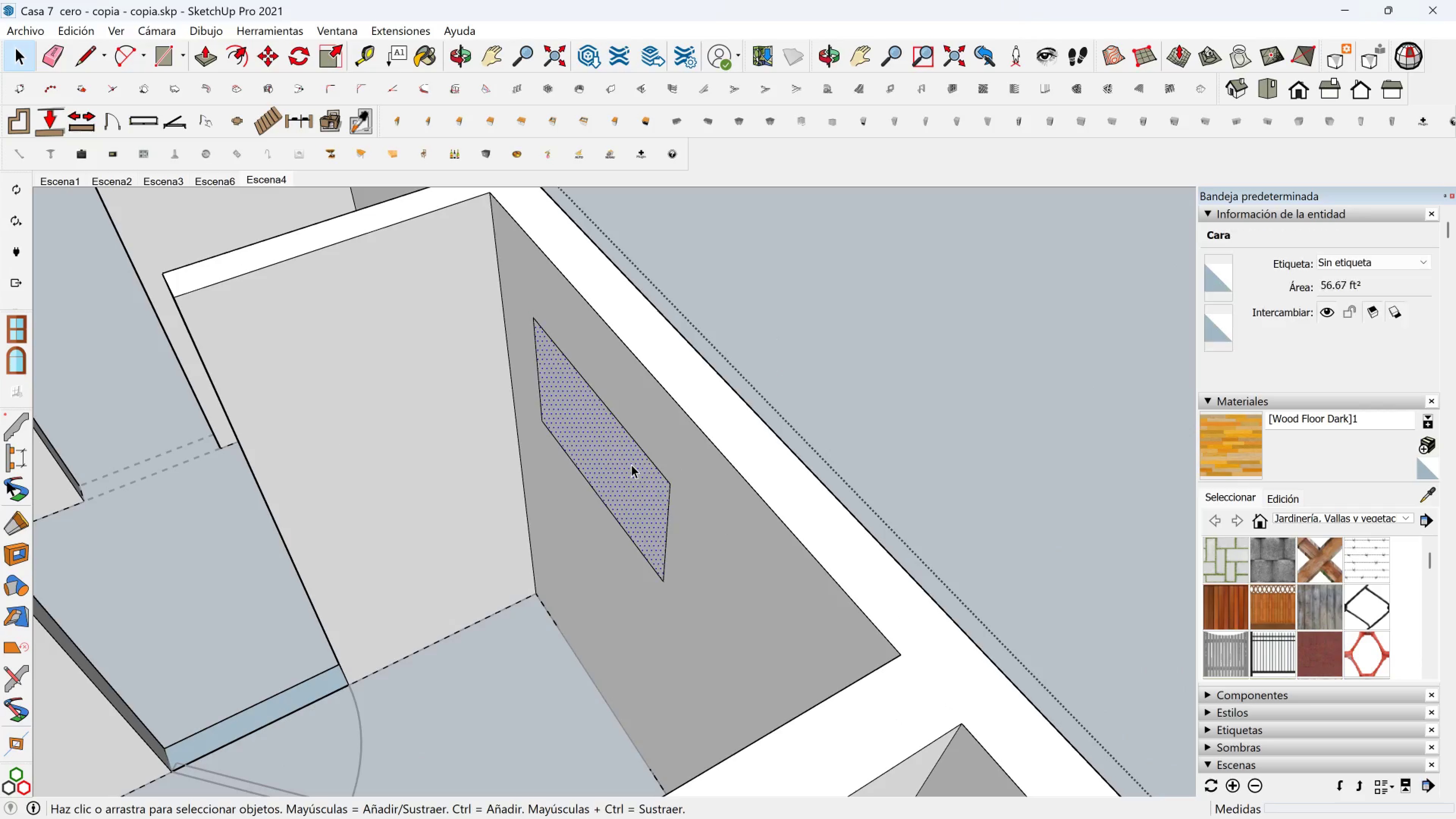 
key(Delete)
 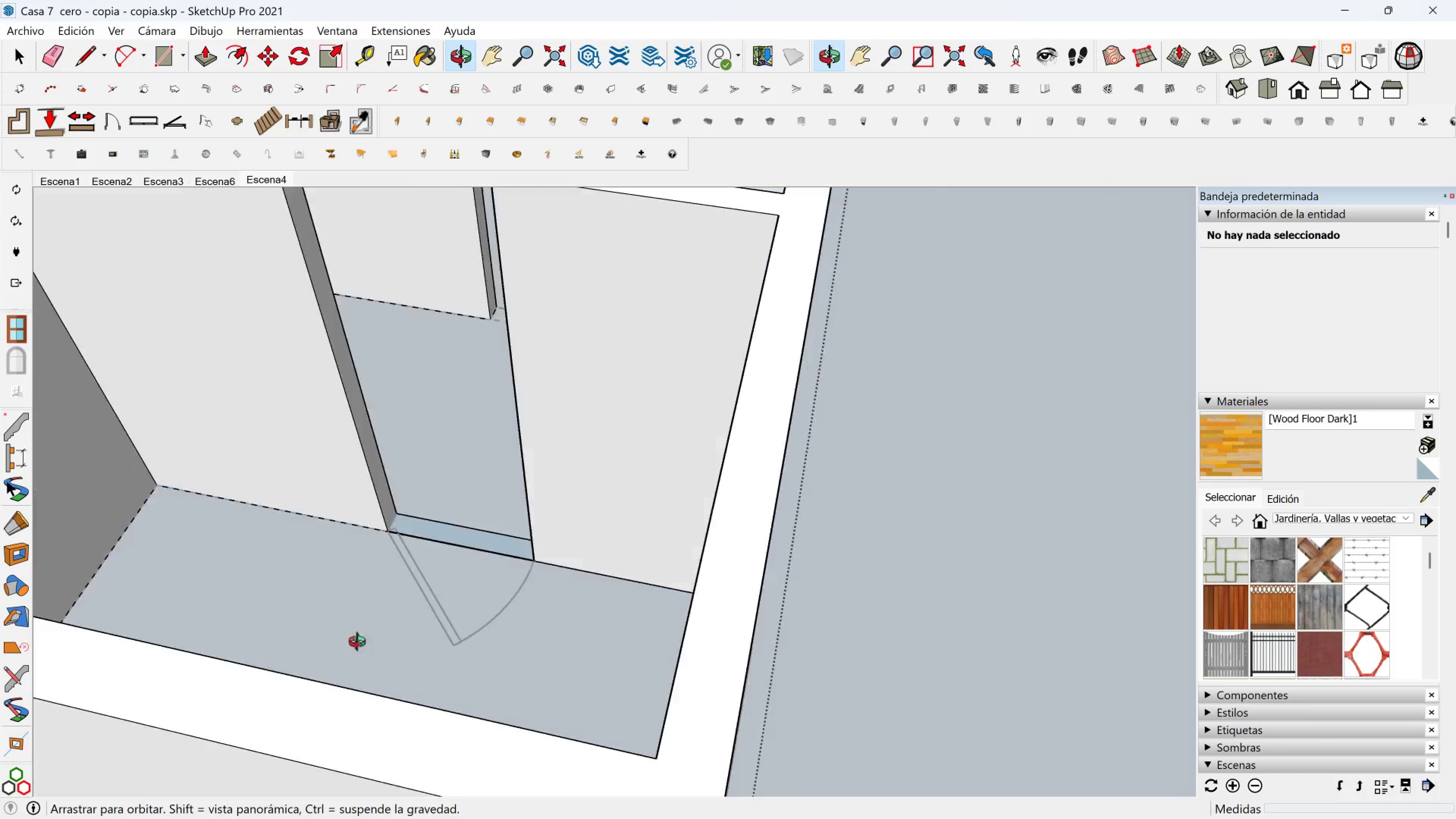 
scroll: coordinate [269, 593], scroll_direction: down, amount: 1.0
 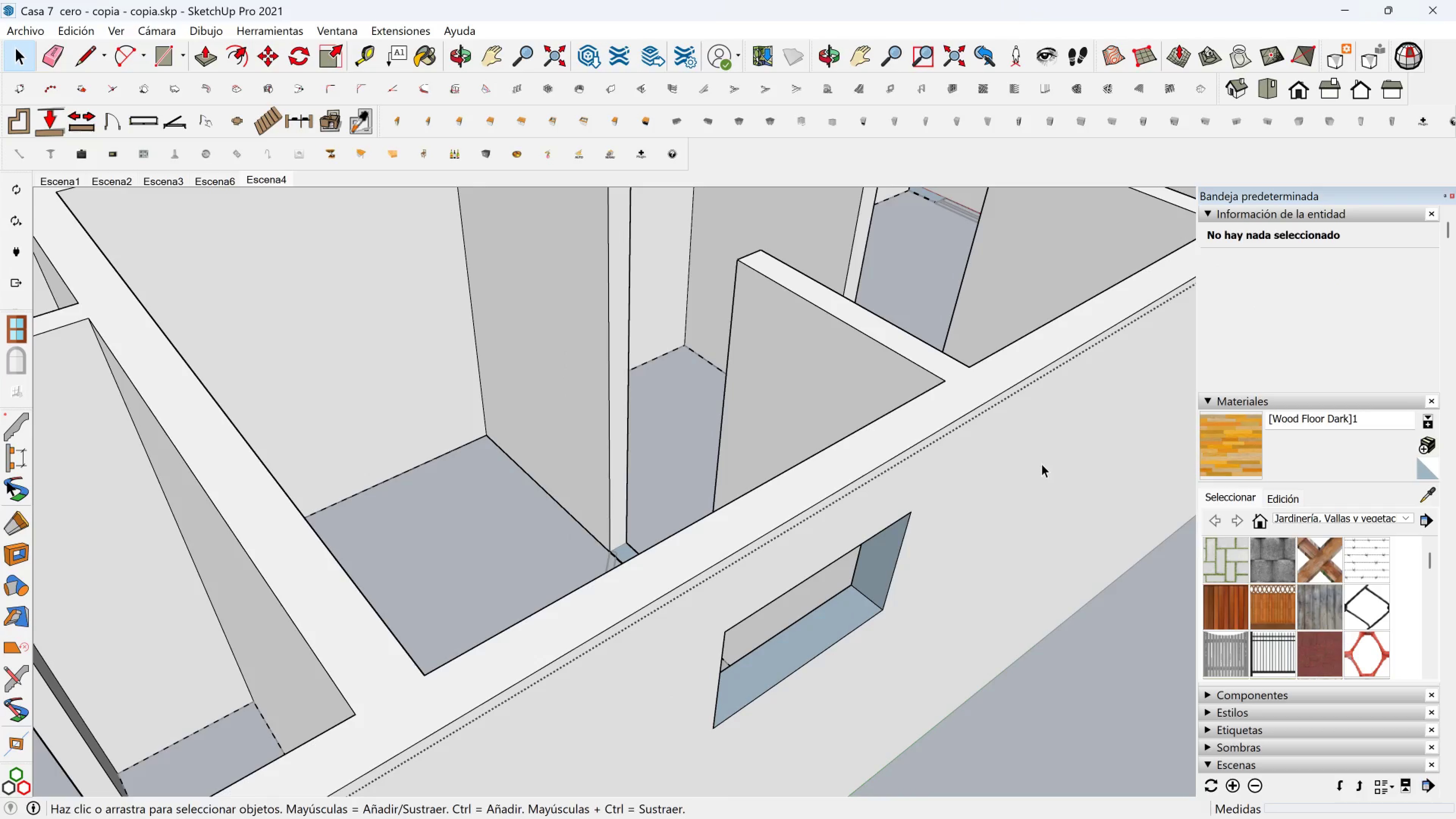 
key(Shift+ShiftLeft)
 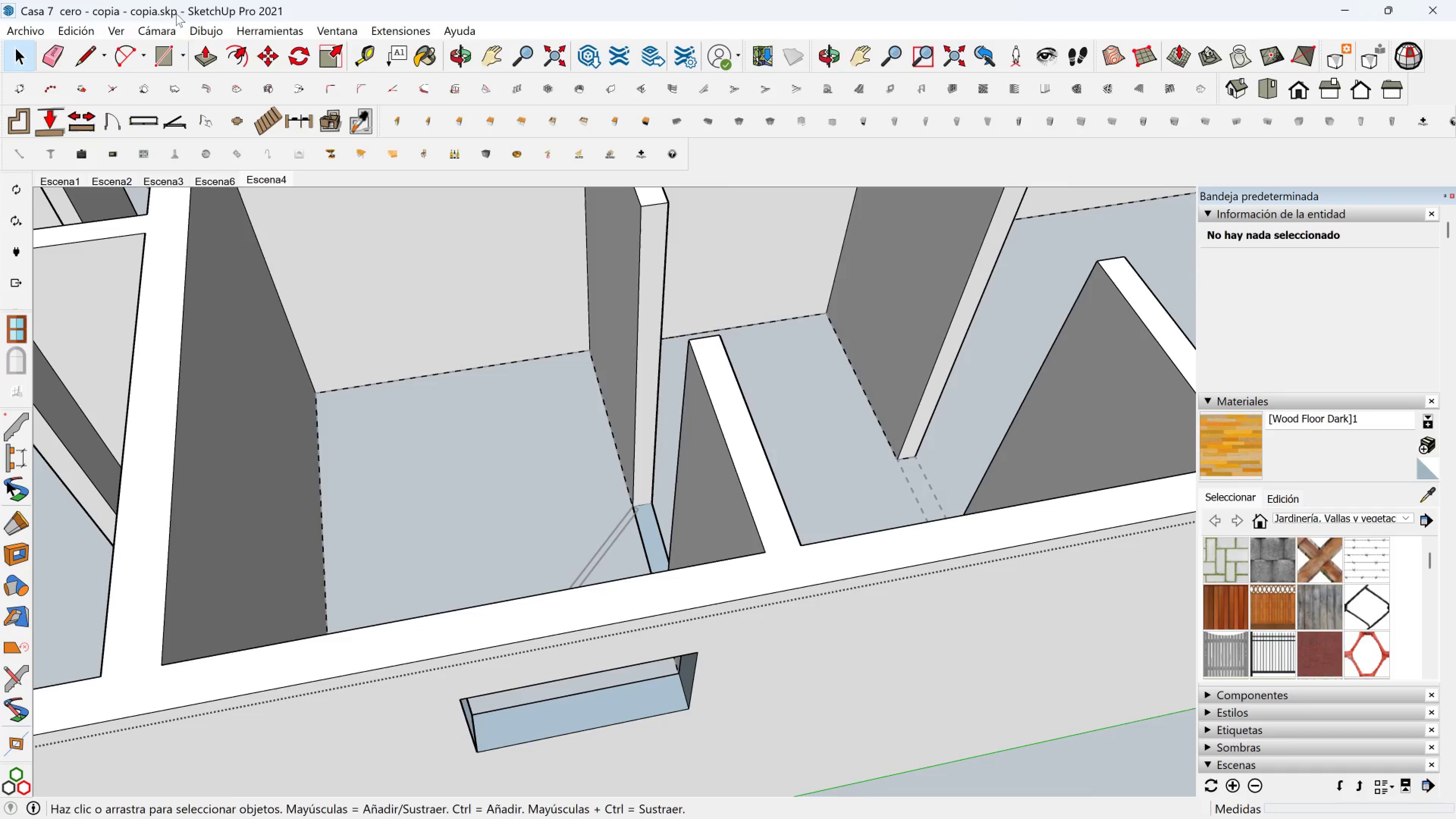 
left_click([55, 56])
 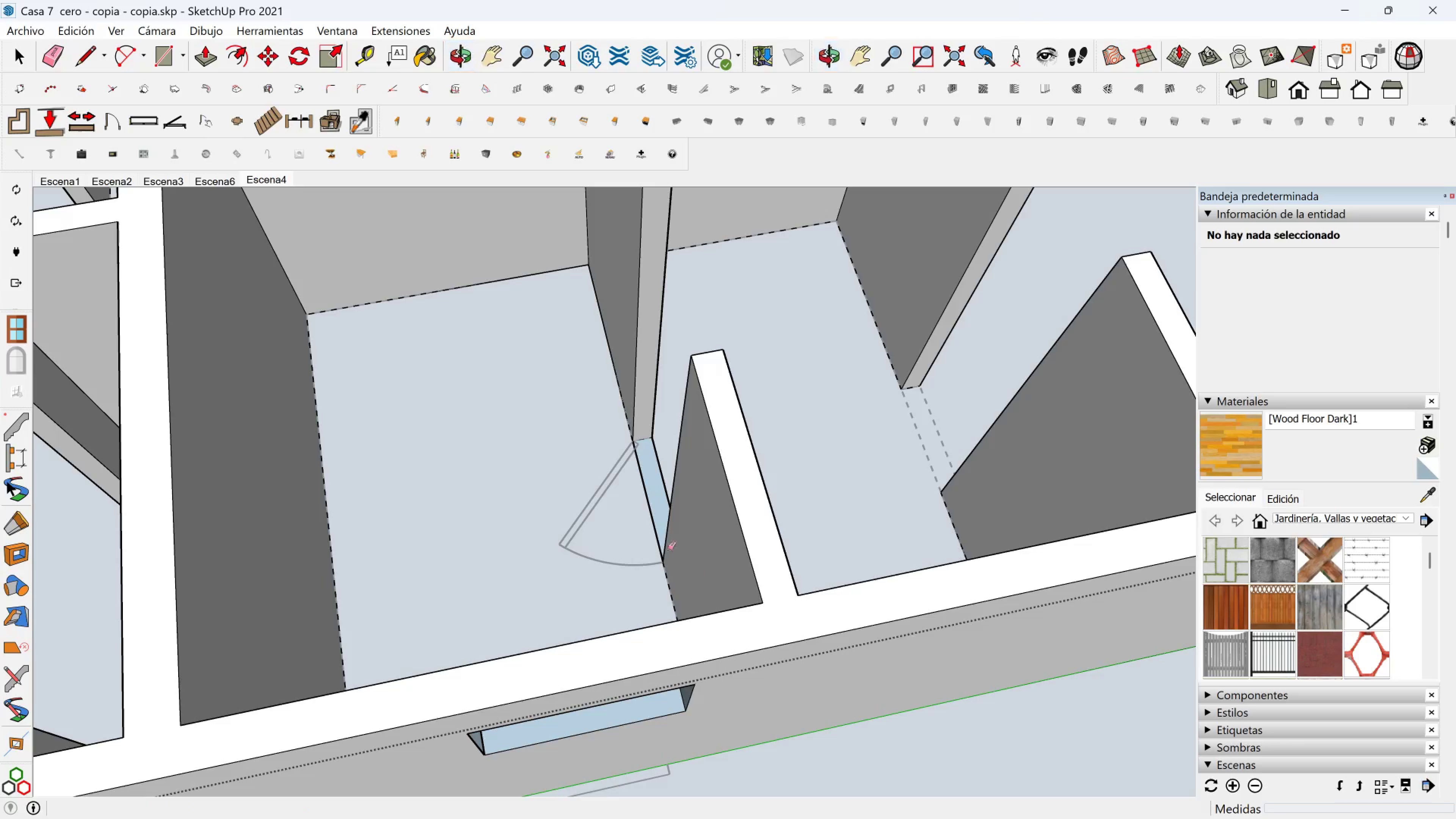 
left_click_drag(start_coordinate=[641, 493], to_coordinate=[664, 466])
 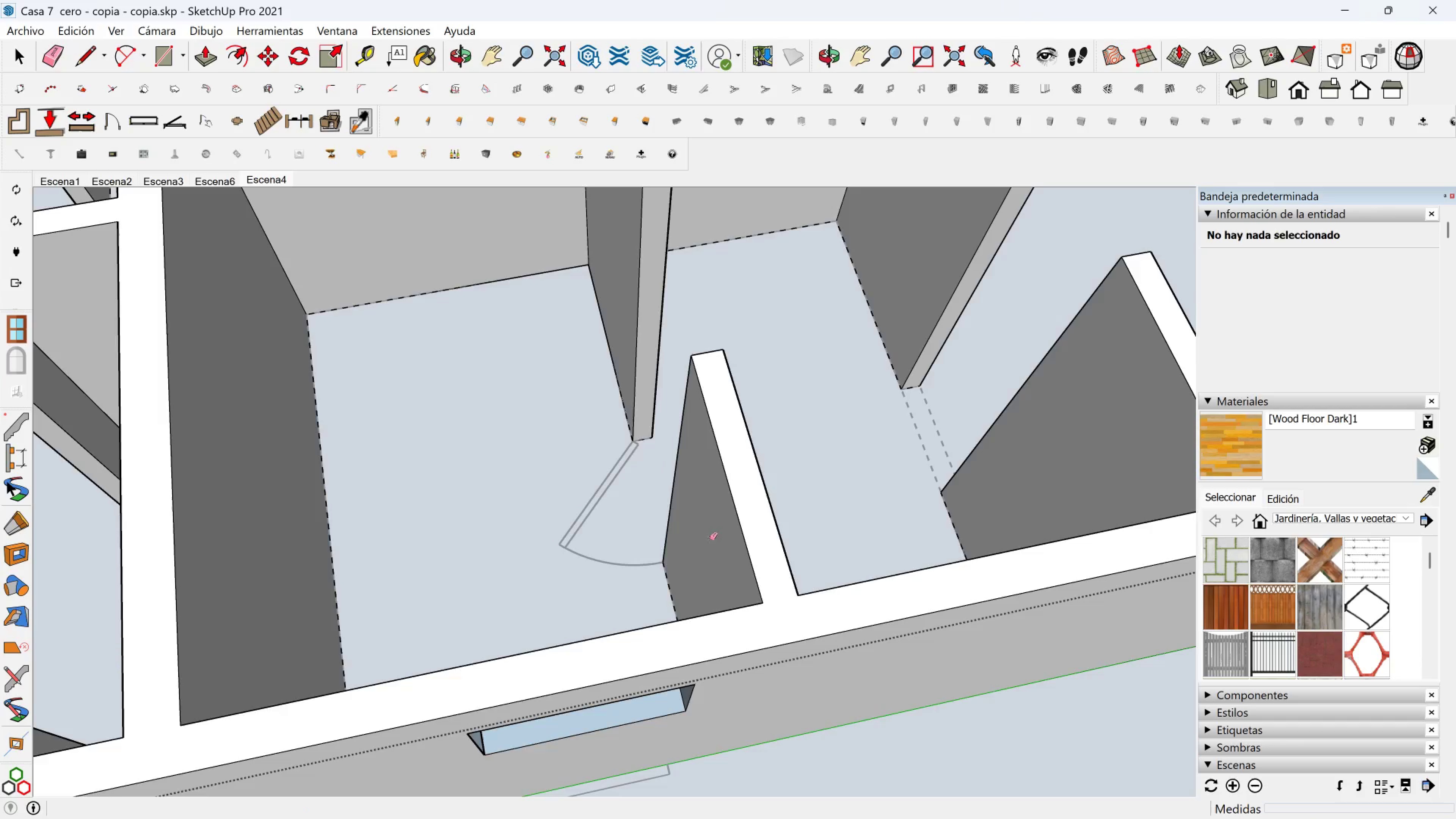 
scroll: coordinate [760, 598], scroll_direction: down, amount: 2.0
 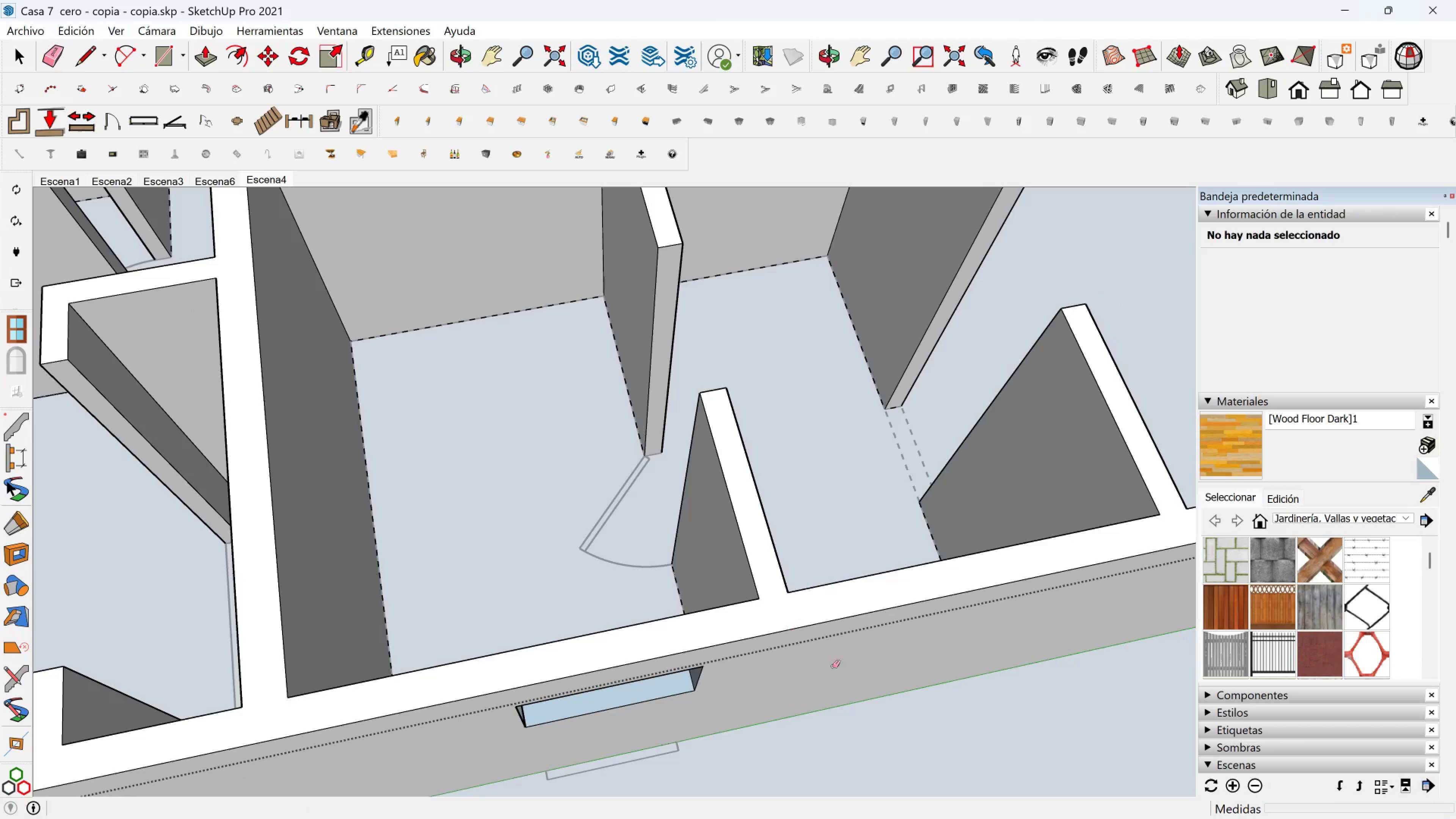 
hold_key(key=ShiftLeft, duration=0.35)
 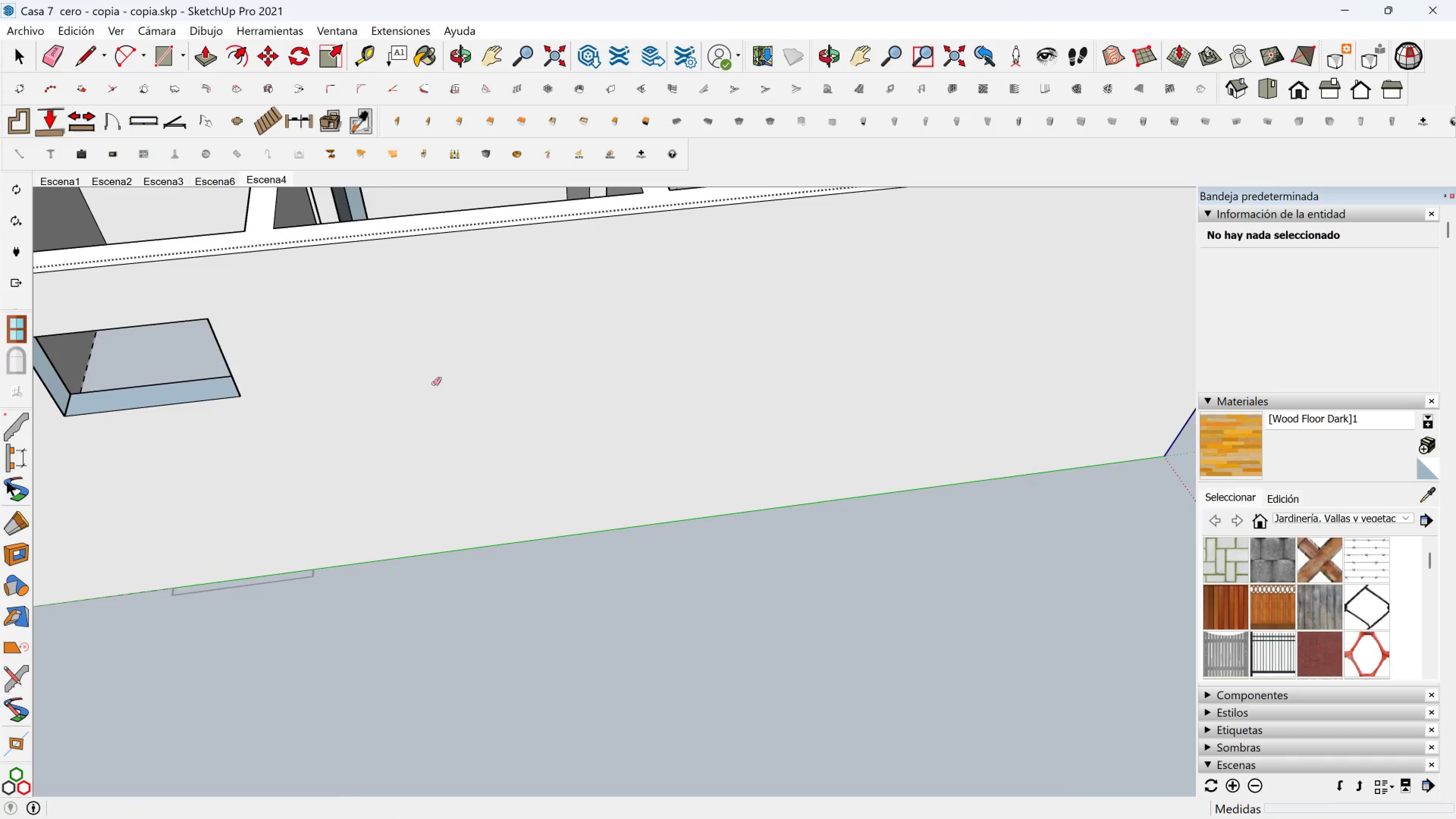 
scroll: coordinate [466, 389], scroll_direction: down, amount: 7.0
 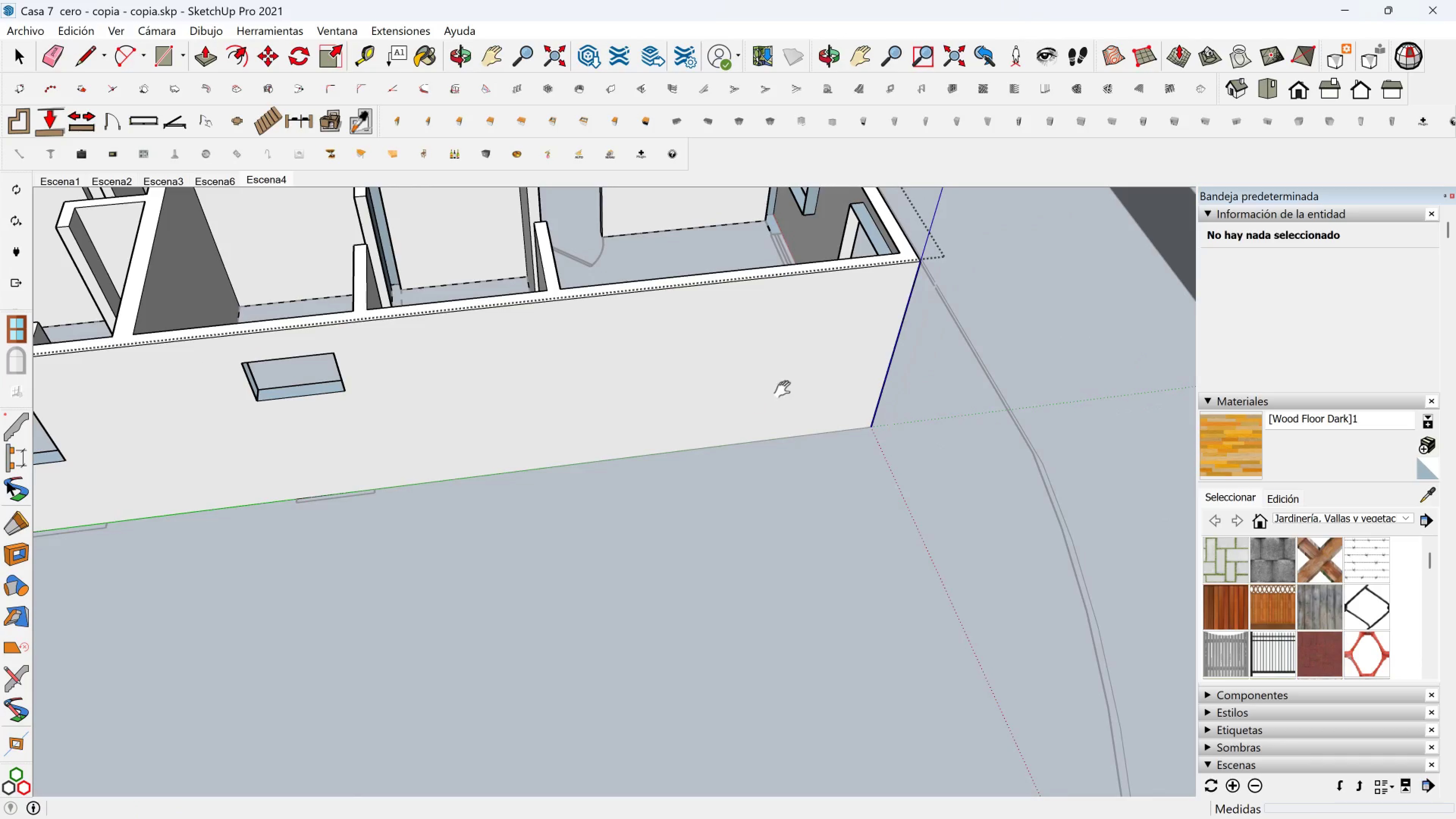 
hold_key(key=ShiftLeft, duration=0.39)
 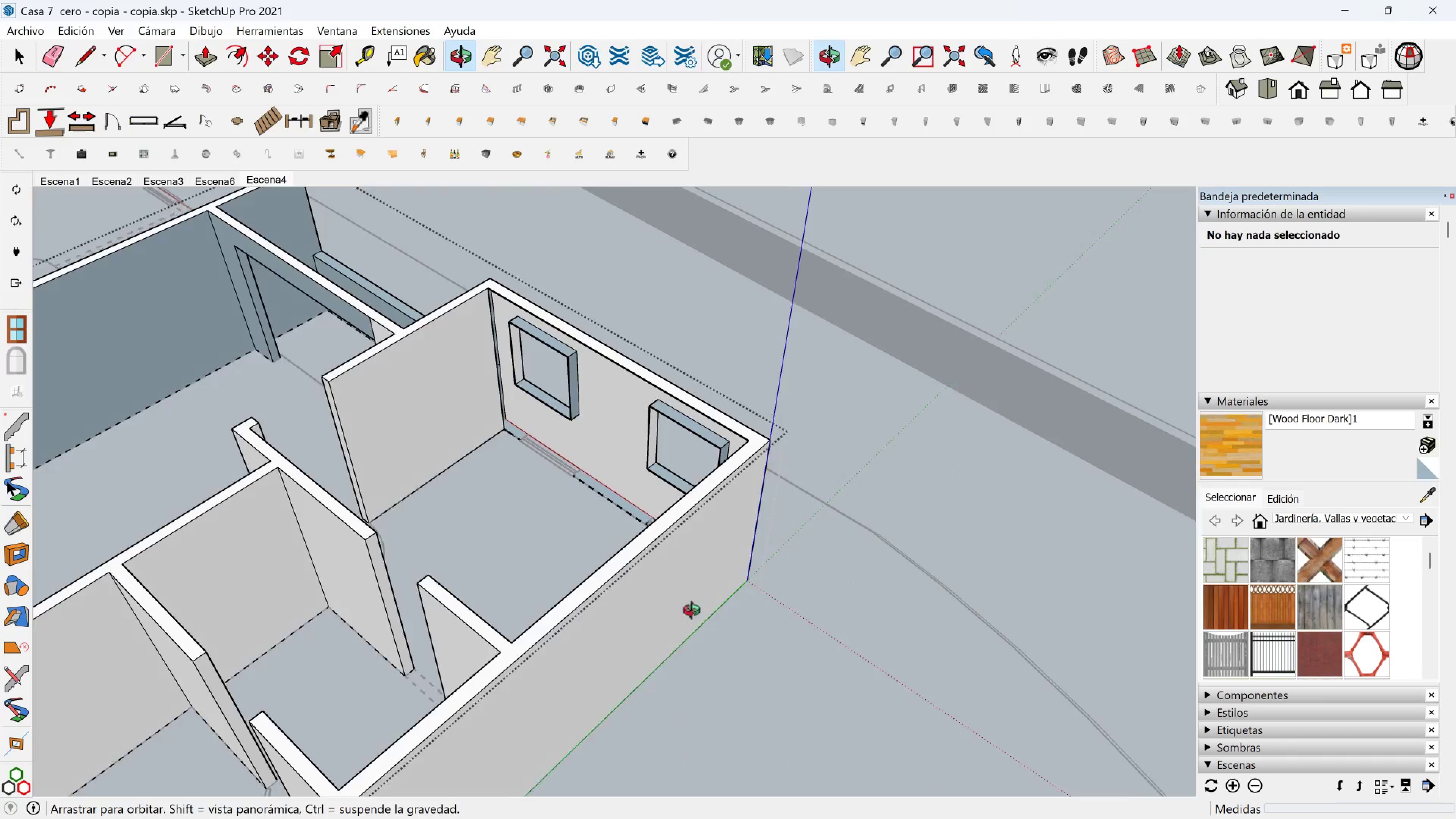 
scroll: coordinate [634, 576], scroll_direction: up, amount: 3.0
 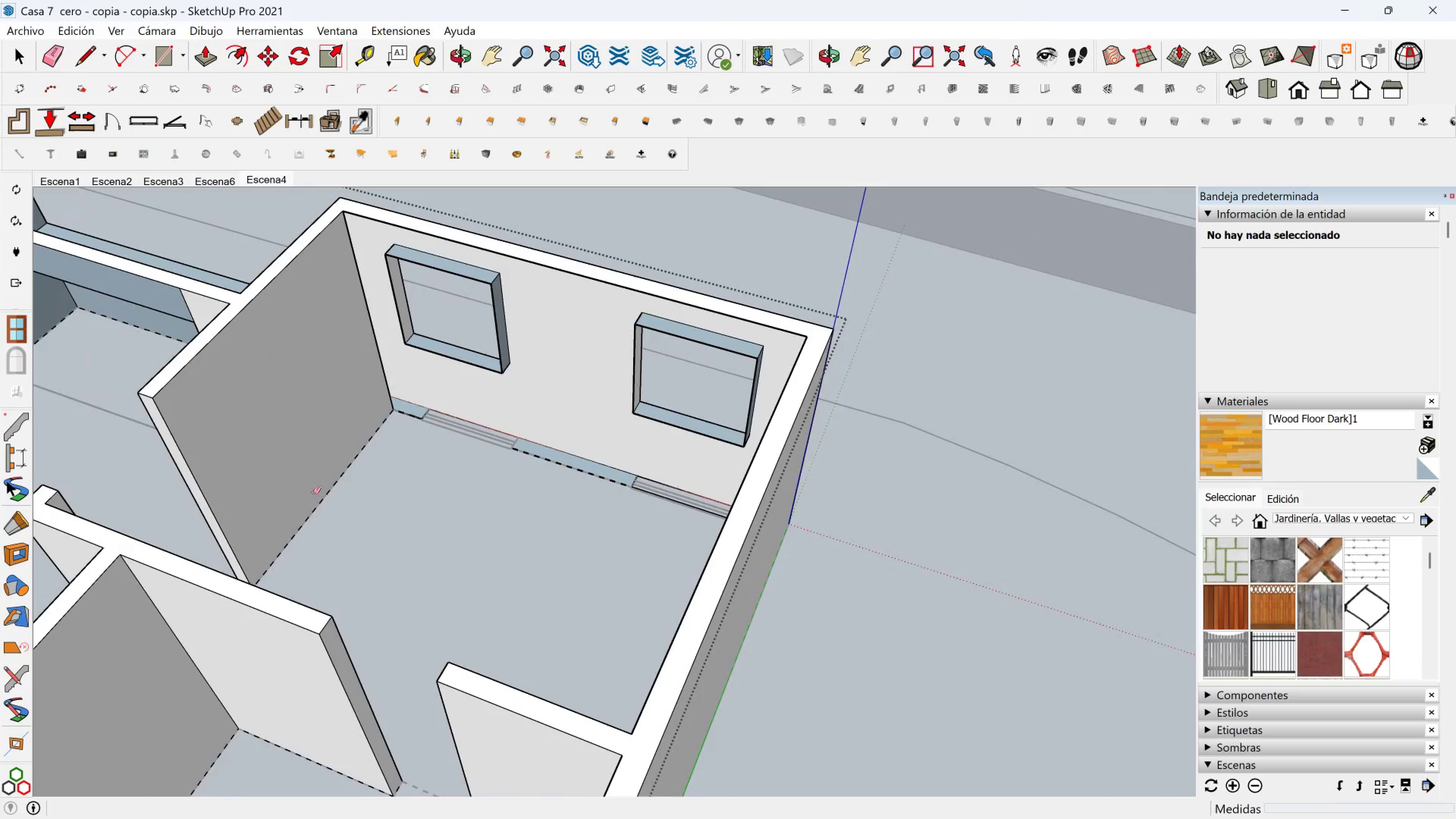 
hold_key(key=ShiftLeft, duration=0.42)
 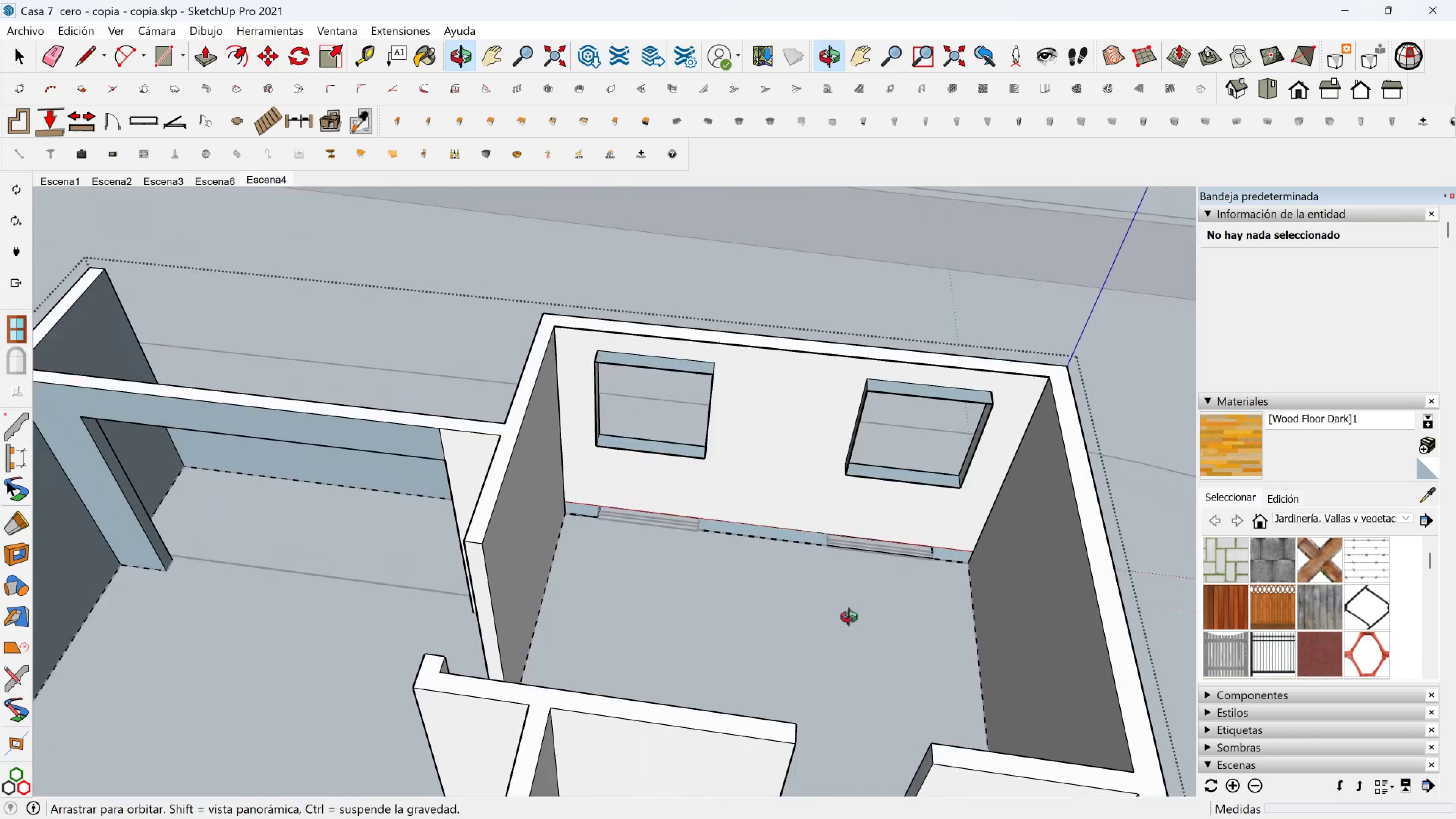 
scroll: coordinate [899, 554], scroll_direction: up, amount: 3.0
 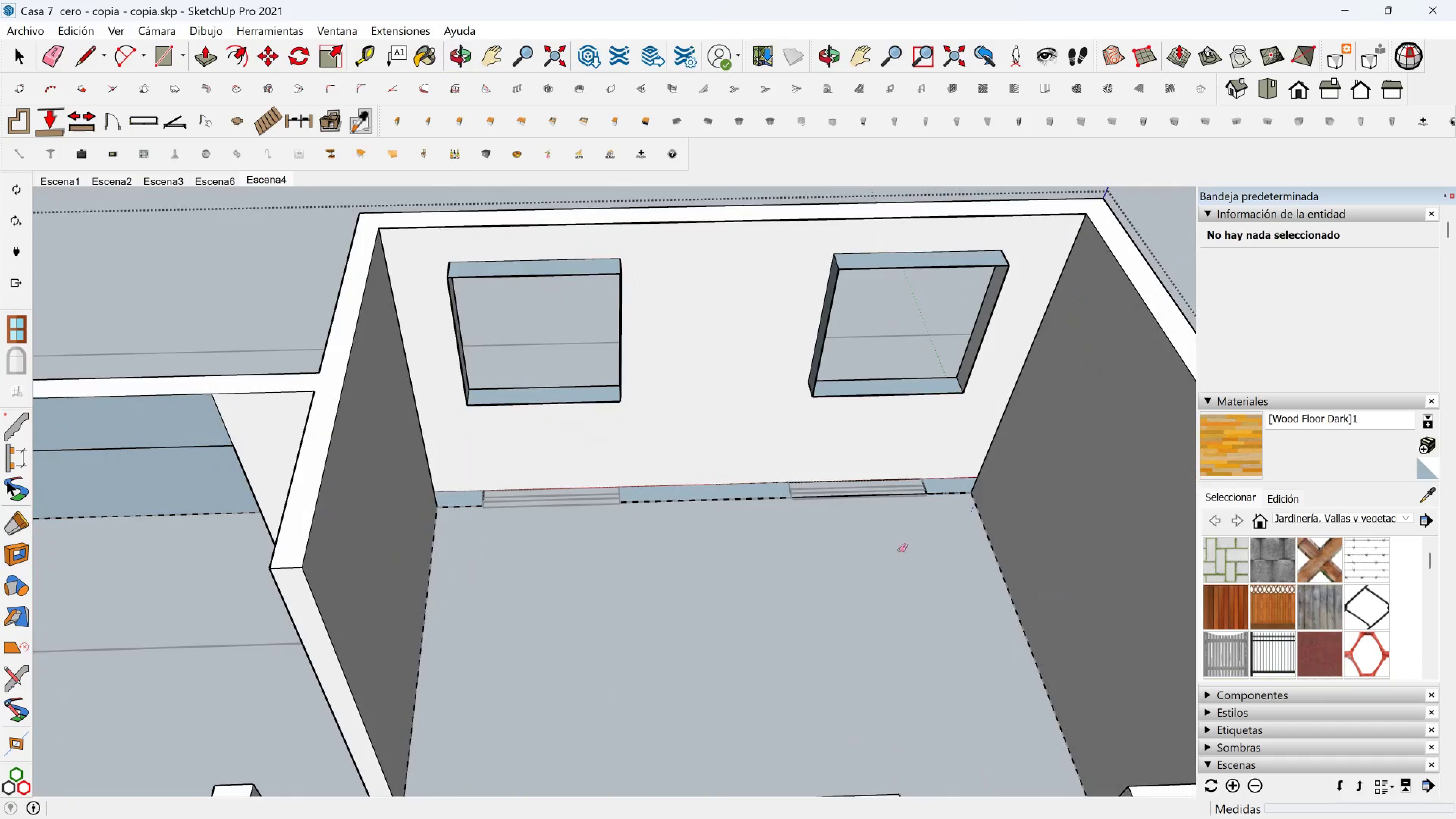 
key(Shift+ShiftLeft)
 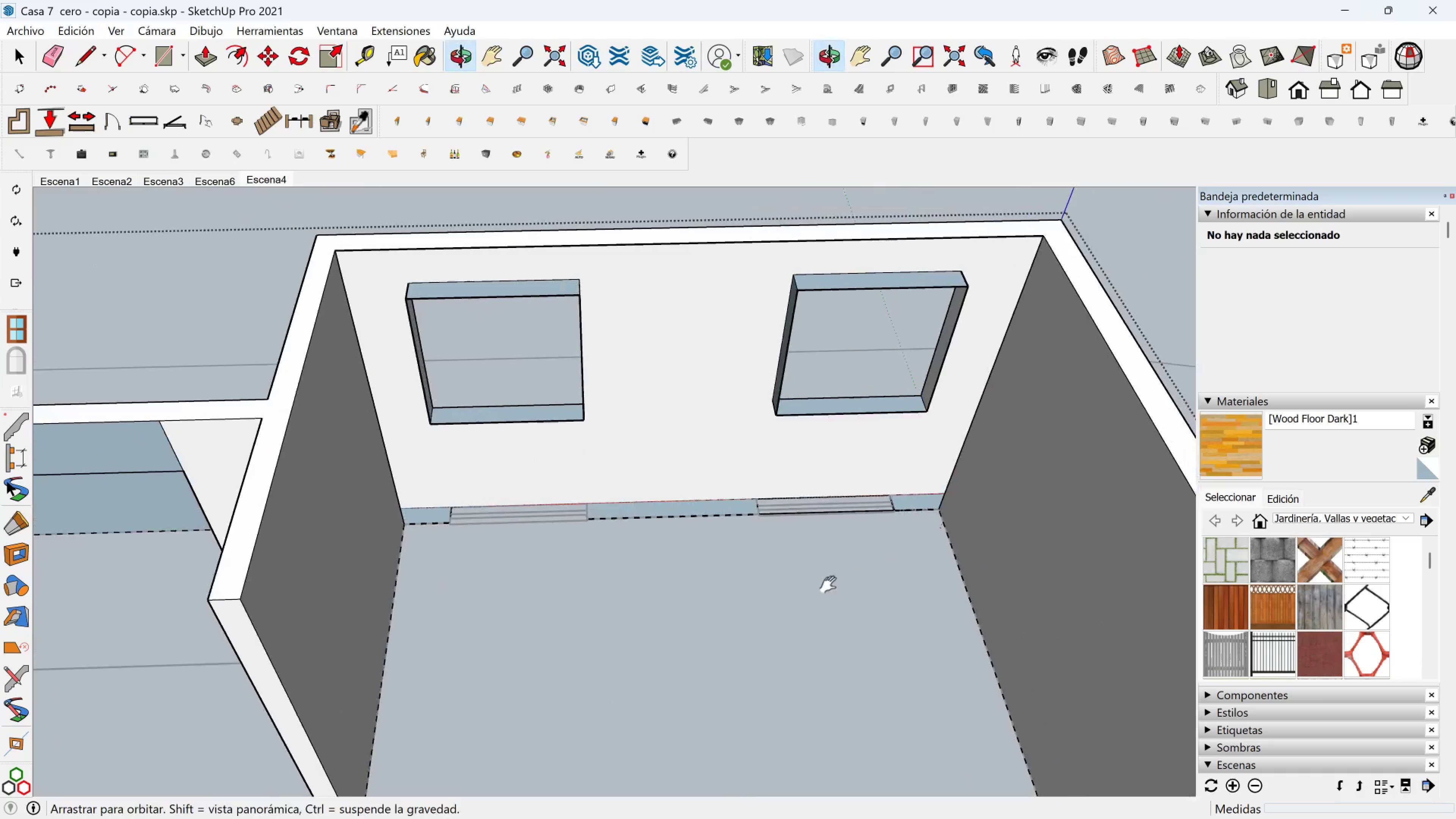 
scroll: coordinate [824, 596], scroll_direction: up, amount: 1.0
 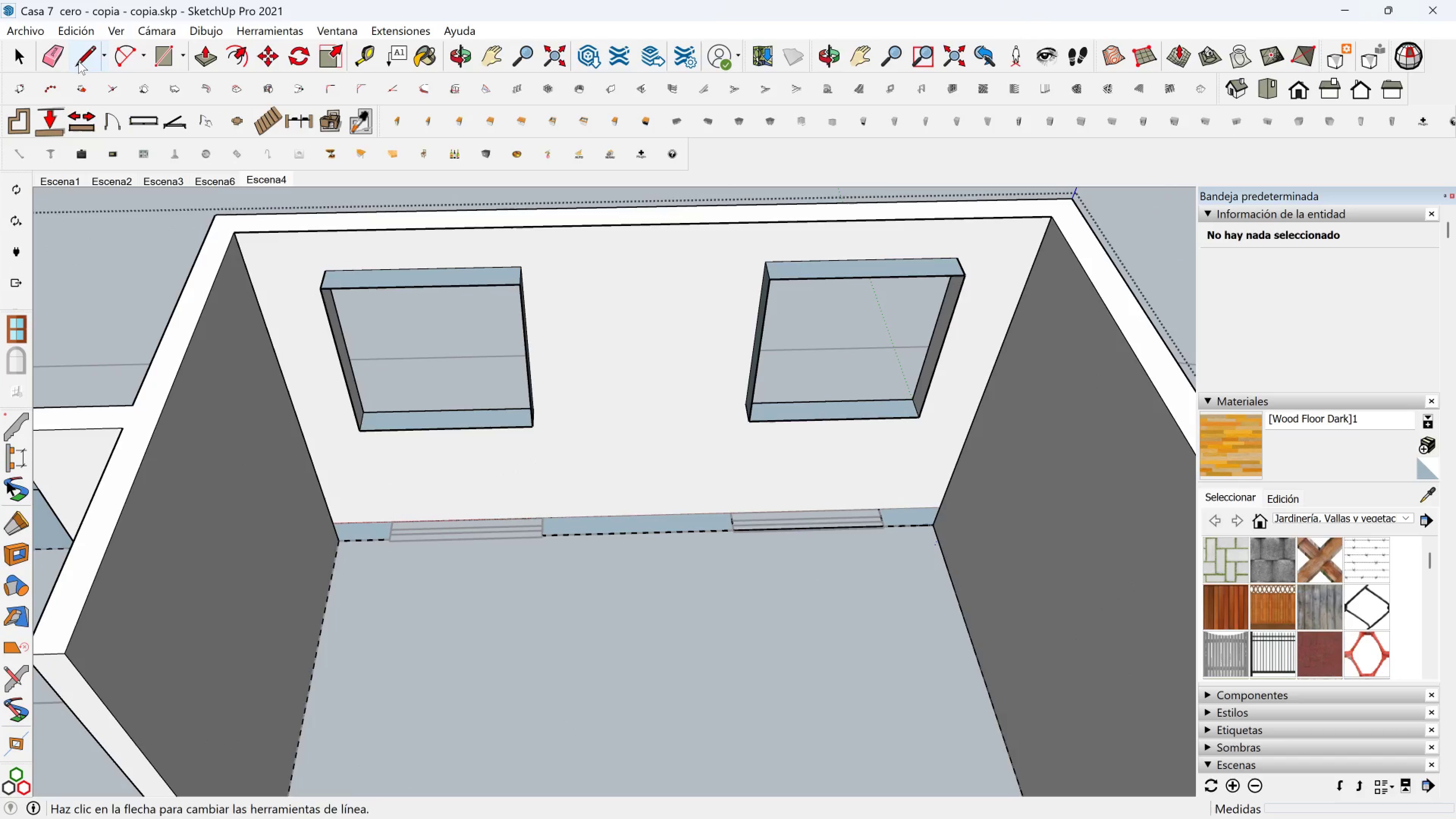 
left_click([78, 58])
 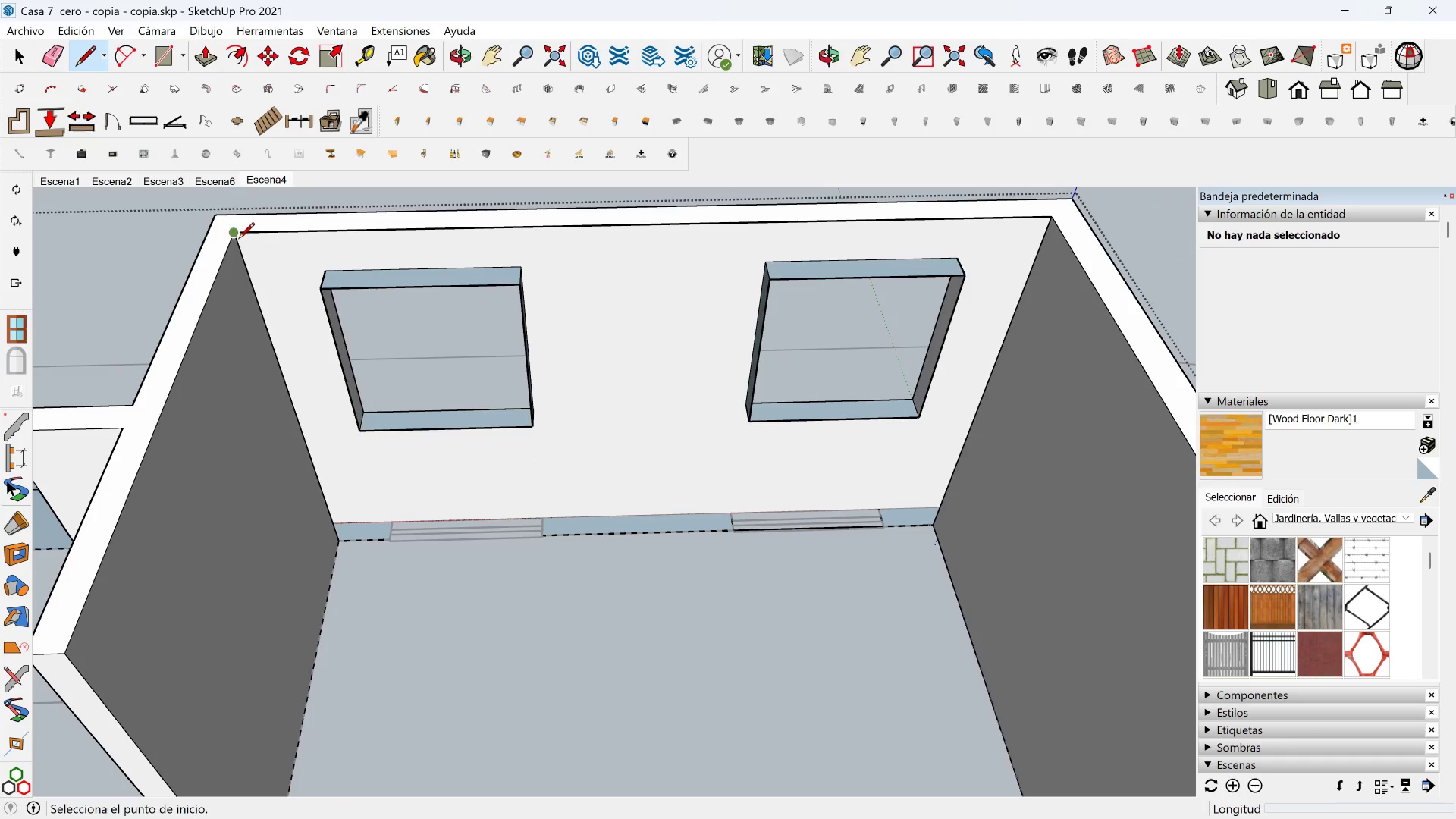 
left_click([235, 238])
 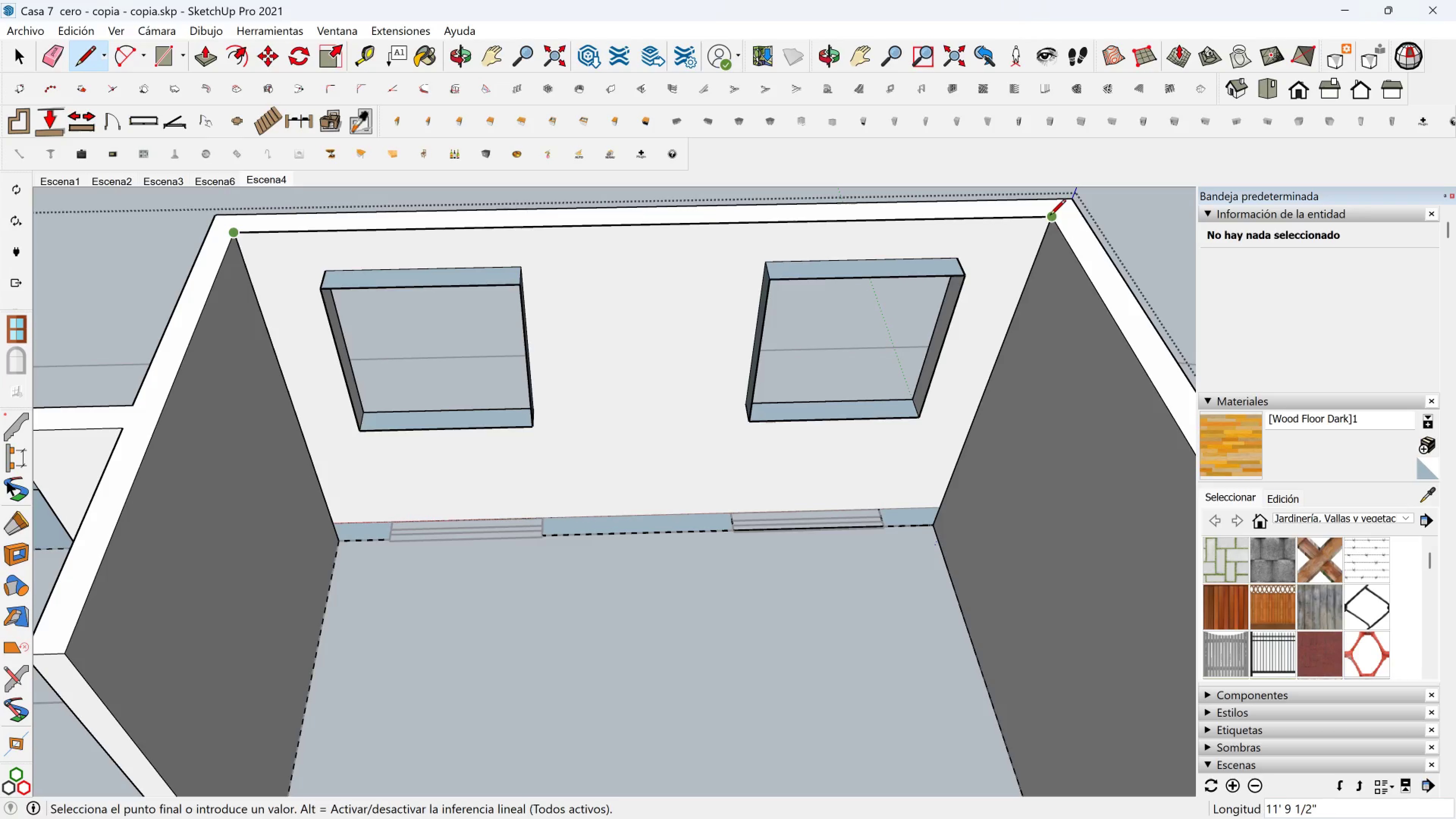 
left_click([1050, 216])
 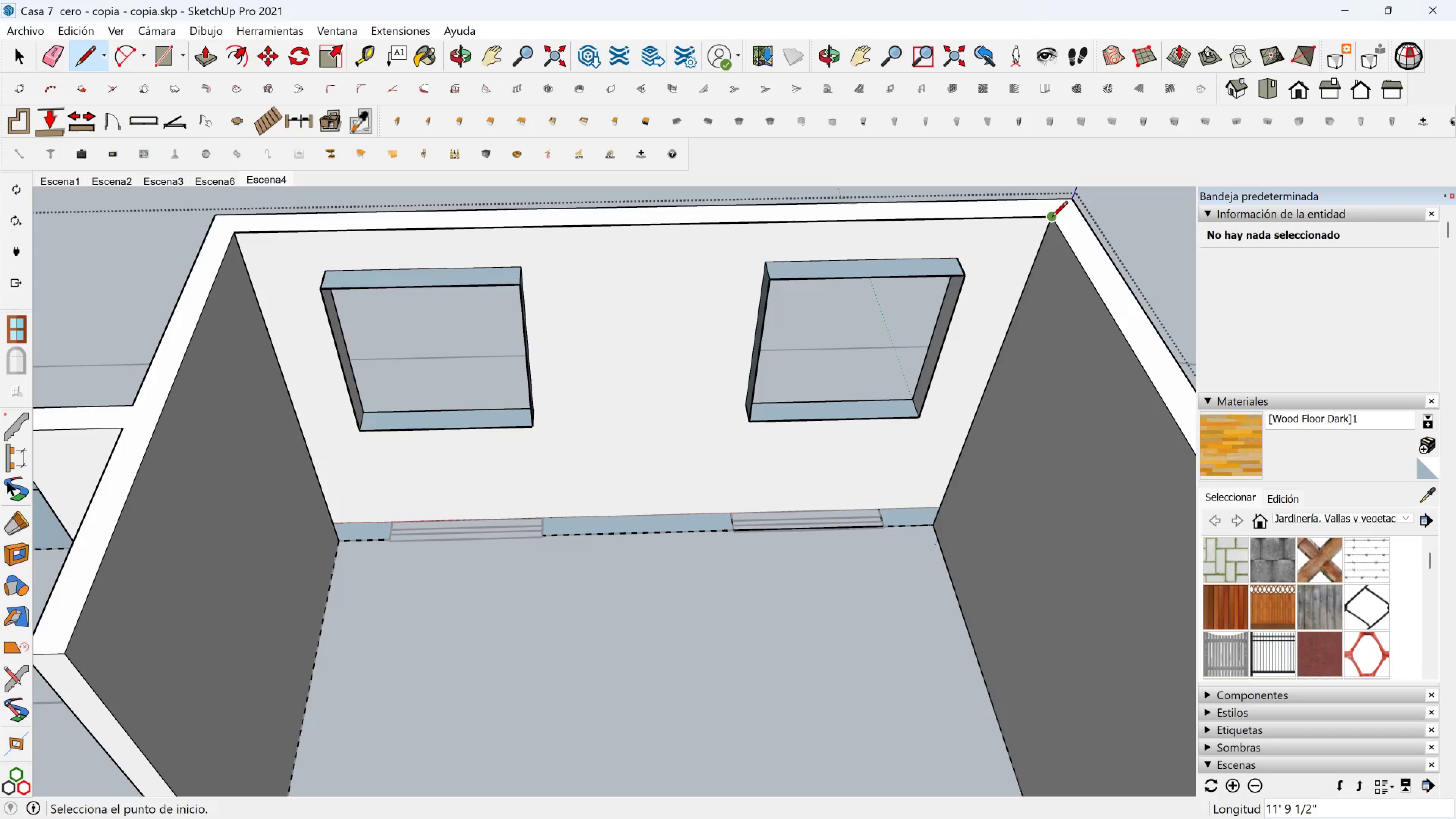 
left_click([1052, 217])
 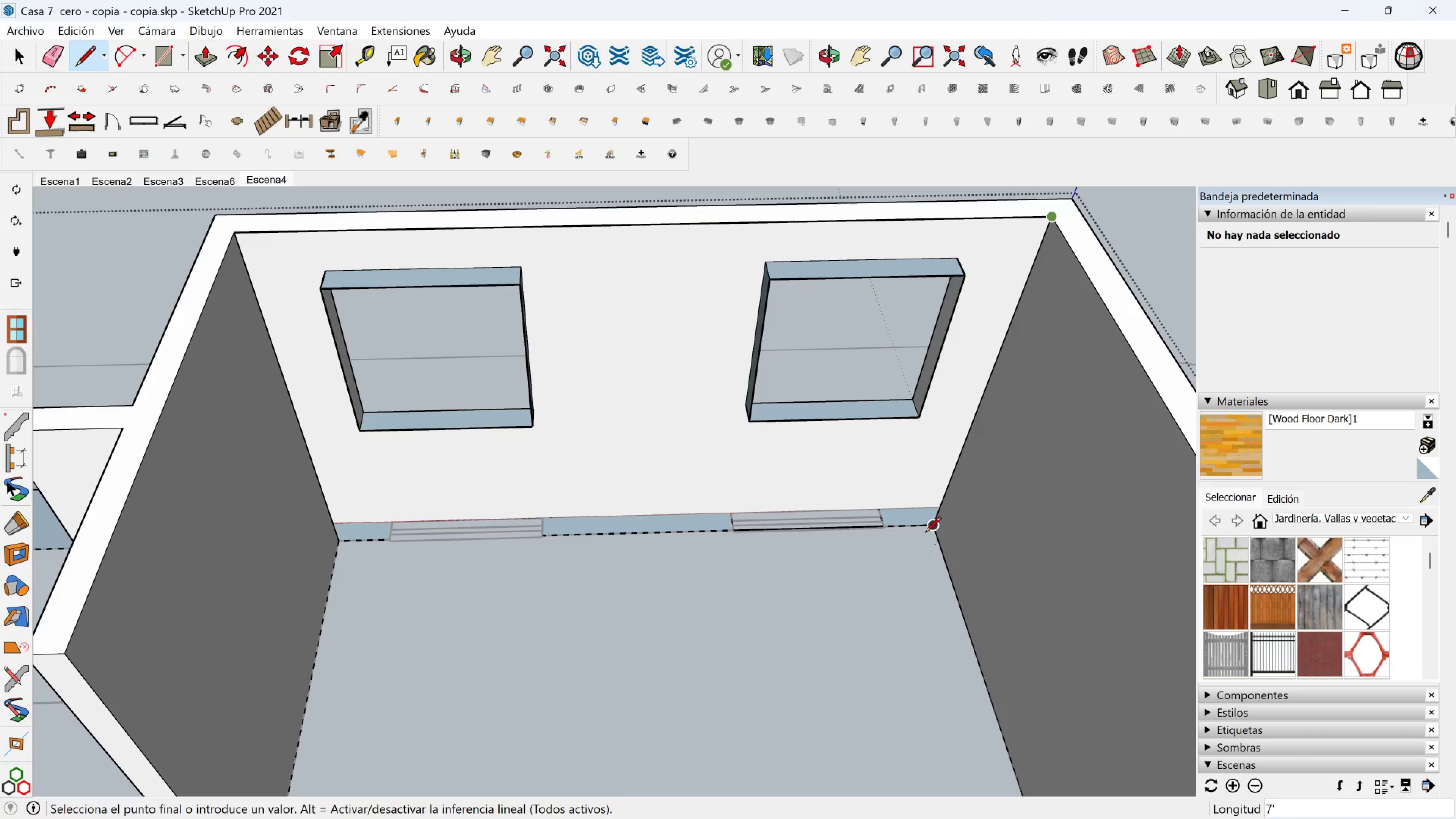 
left_click([932, 530])
 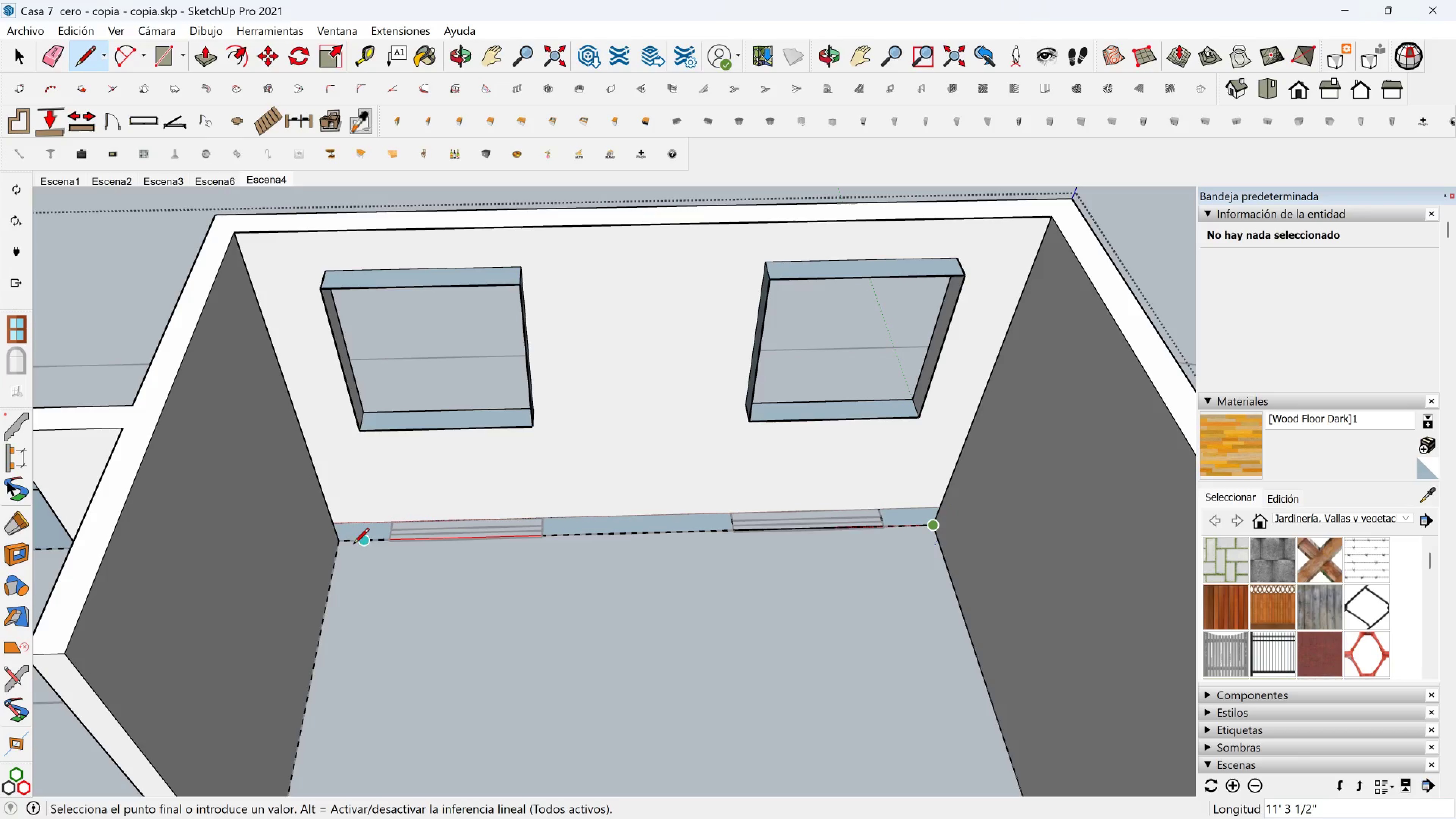 
left_click([347, 545])
 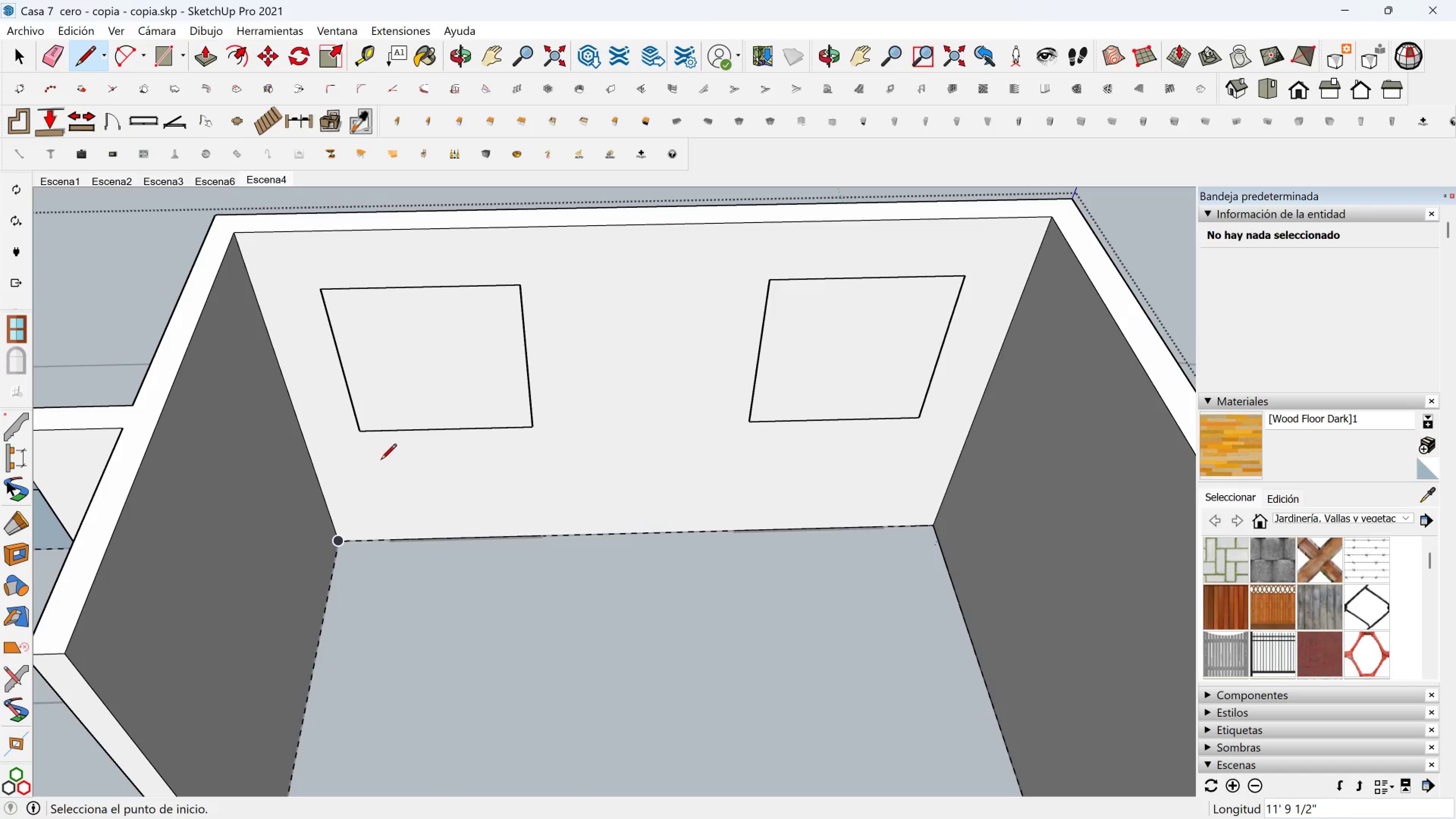 
key(Space)
 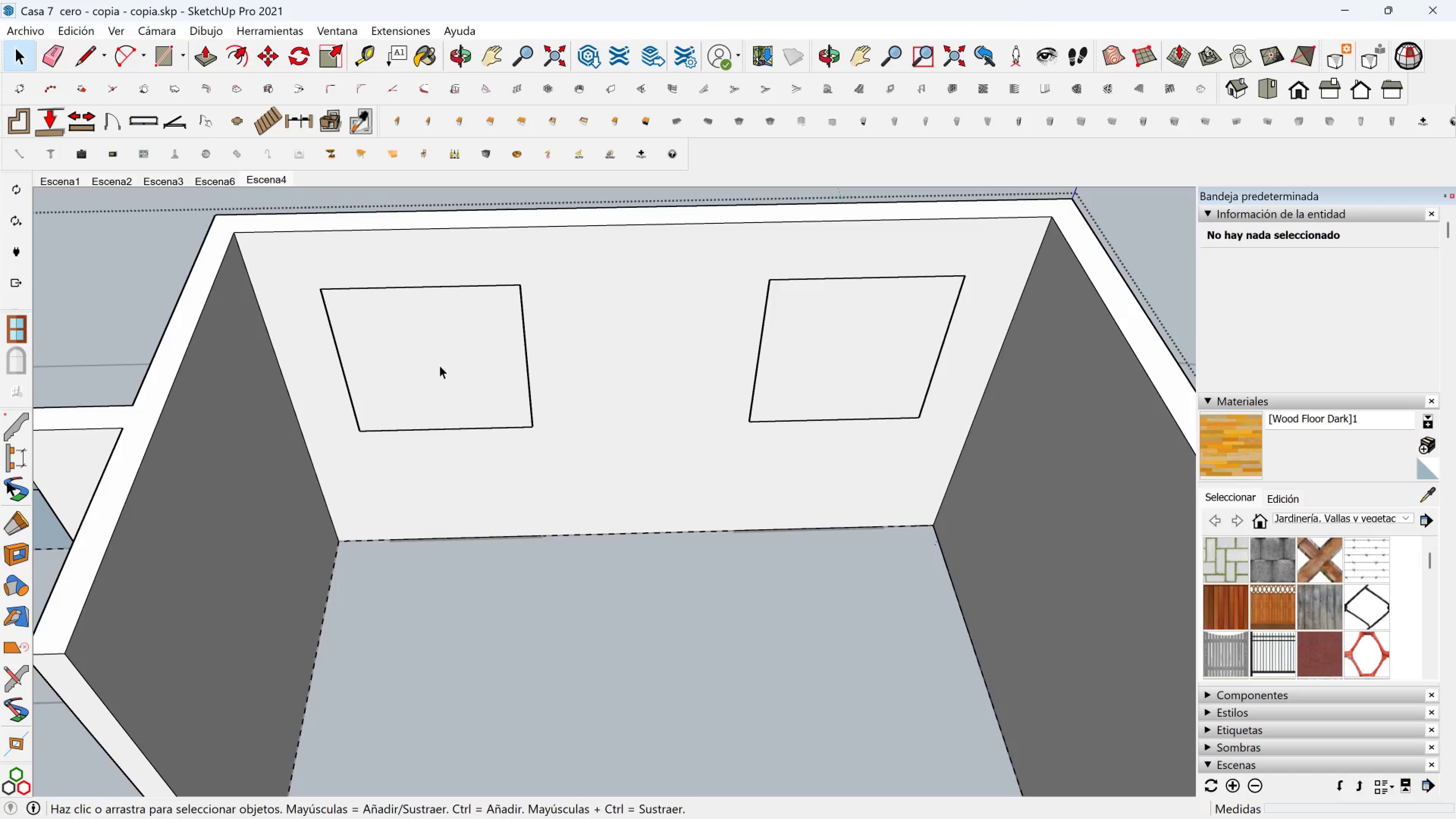 
left_click([439, 365])
 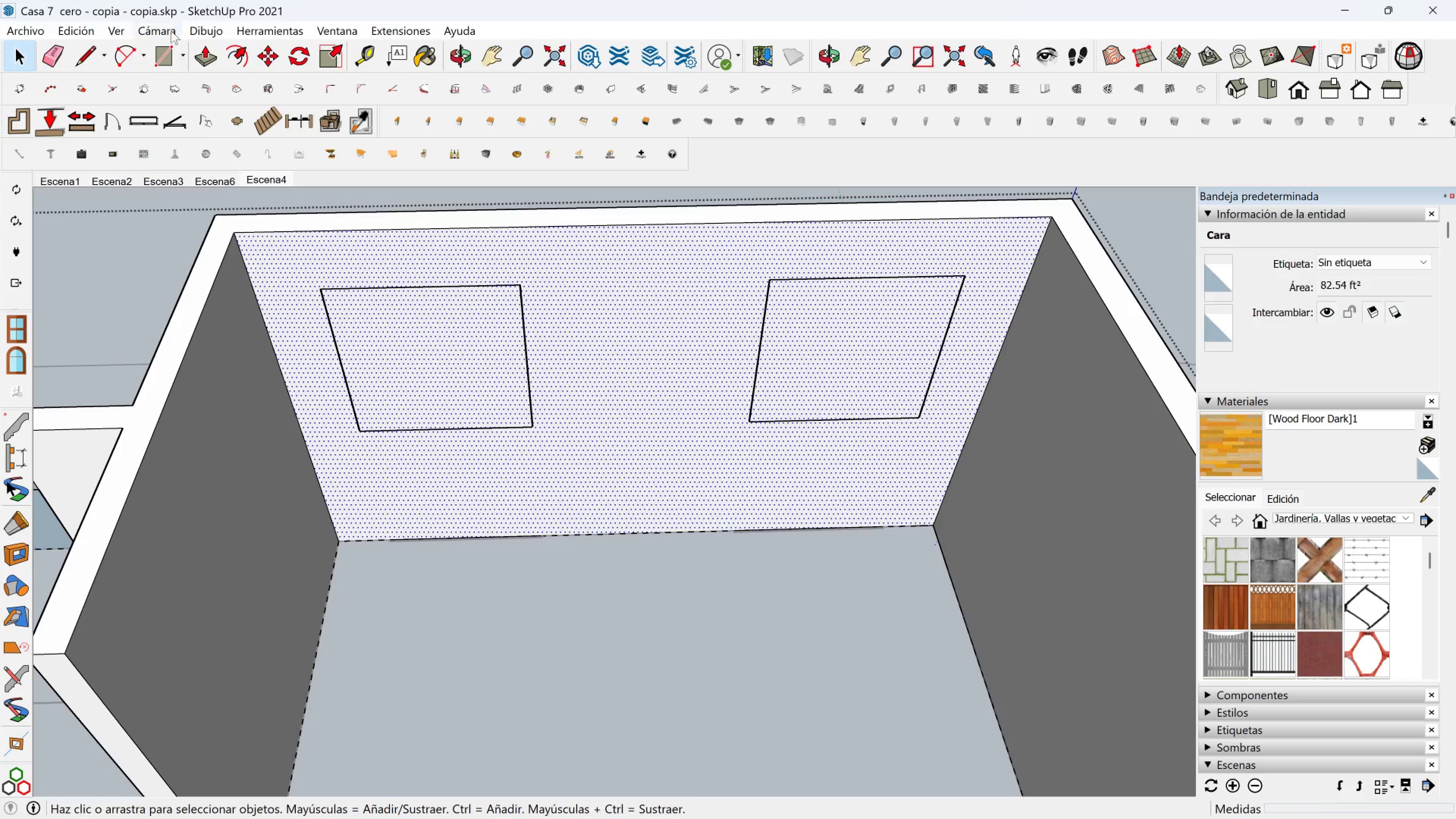 
left_click_drag(start_coordinate=[162, 52], to_coordinate=[160, 53])
 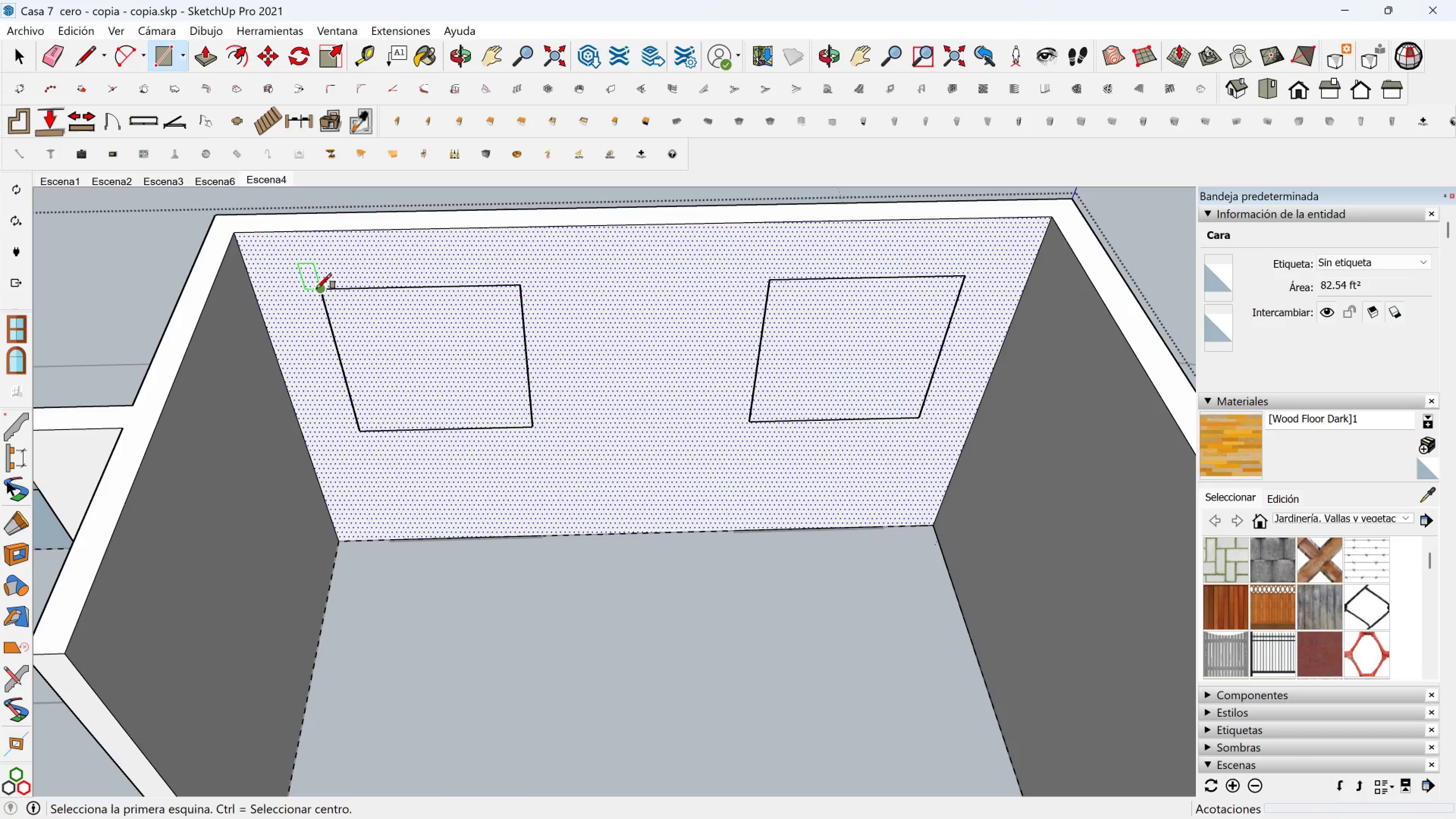 
left_click([316, 289])
 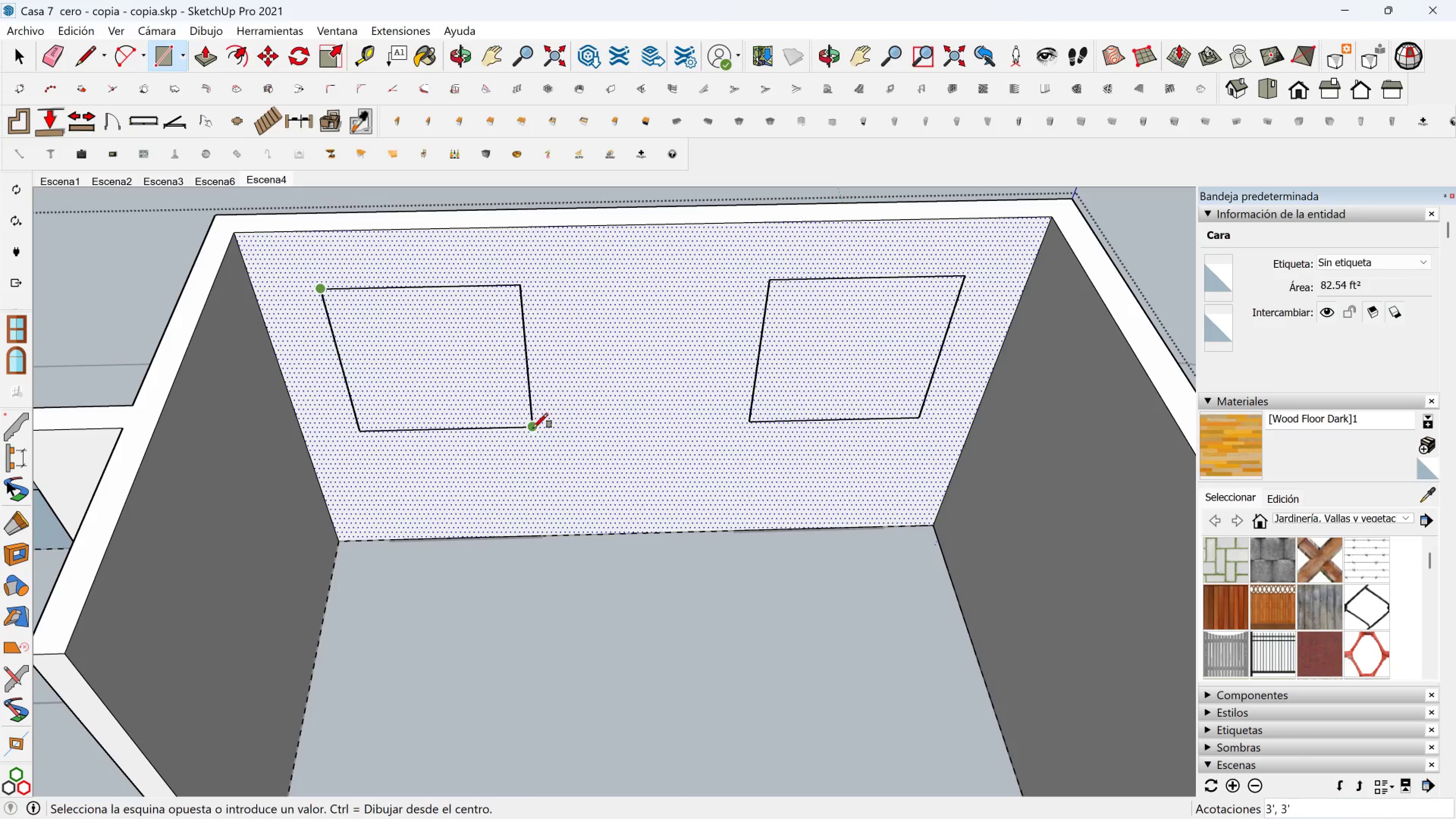 
left_click([531, 428])
 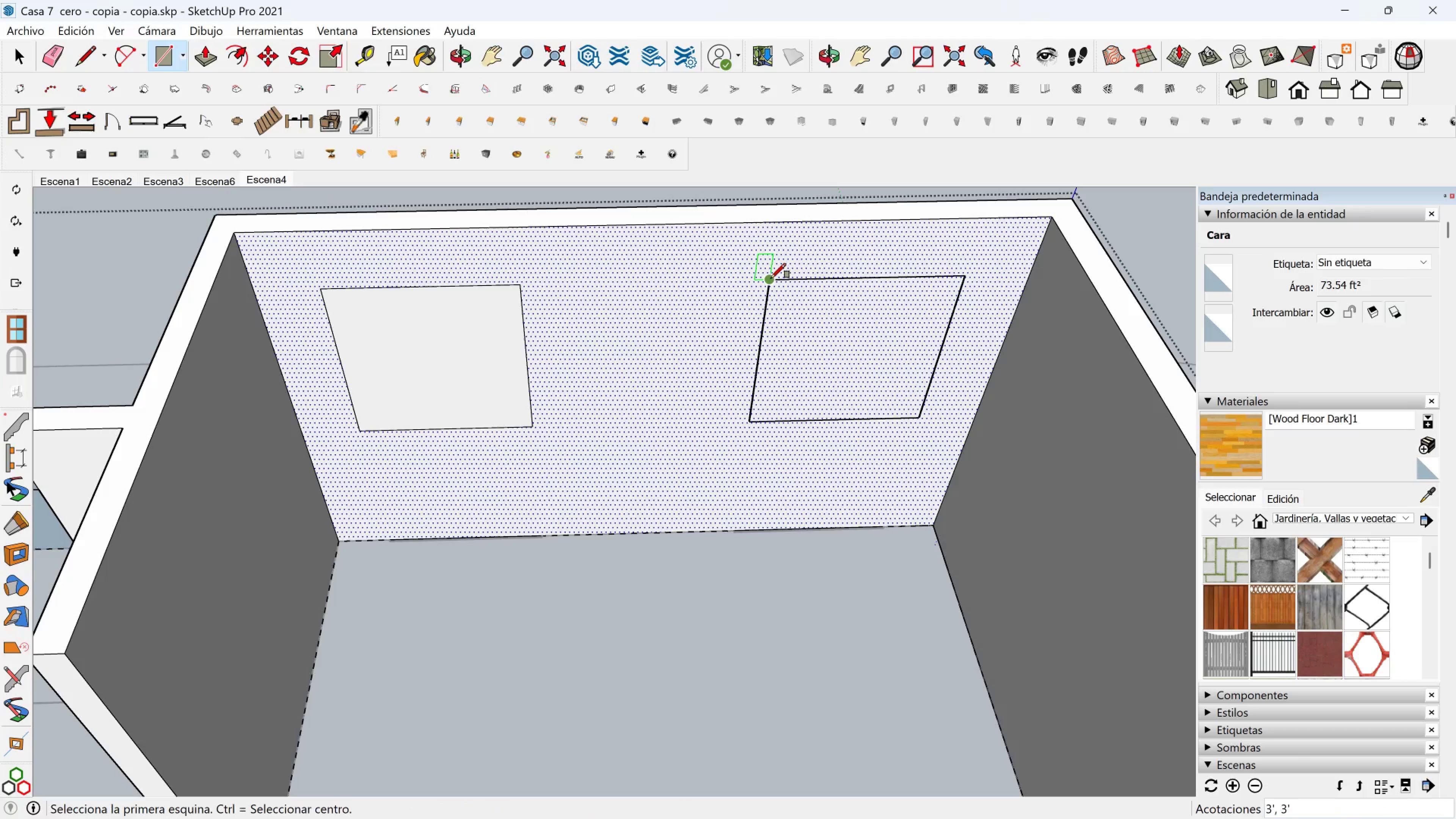 
left_click([771, 278])
 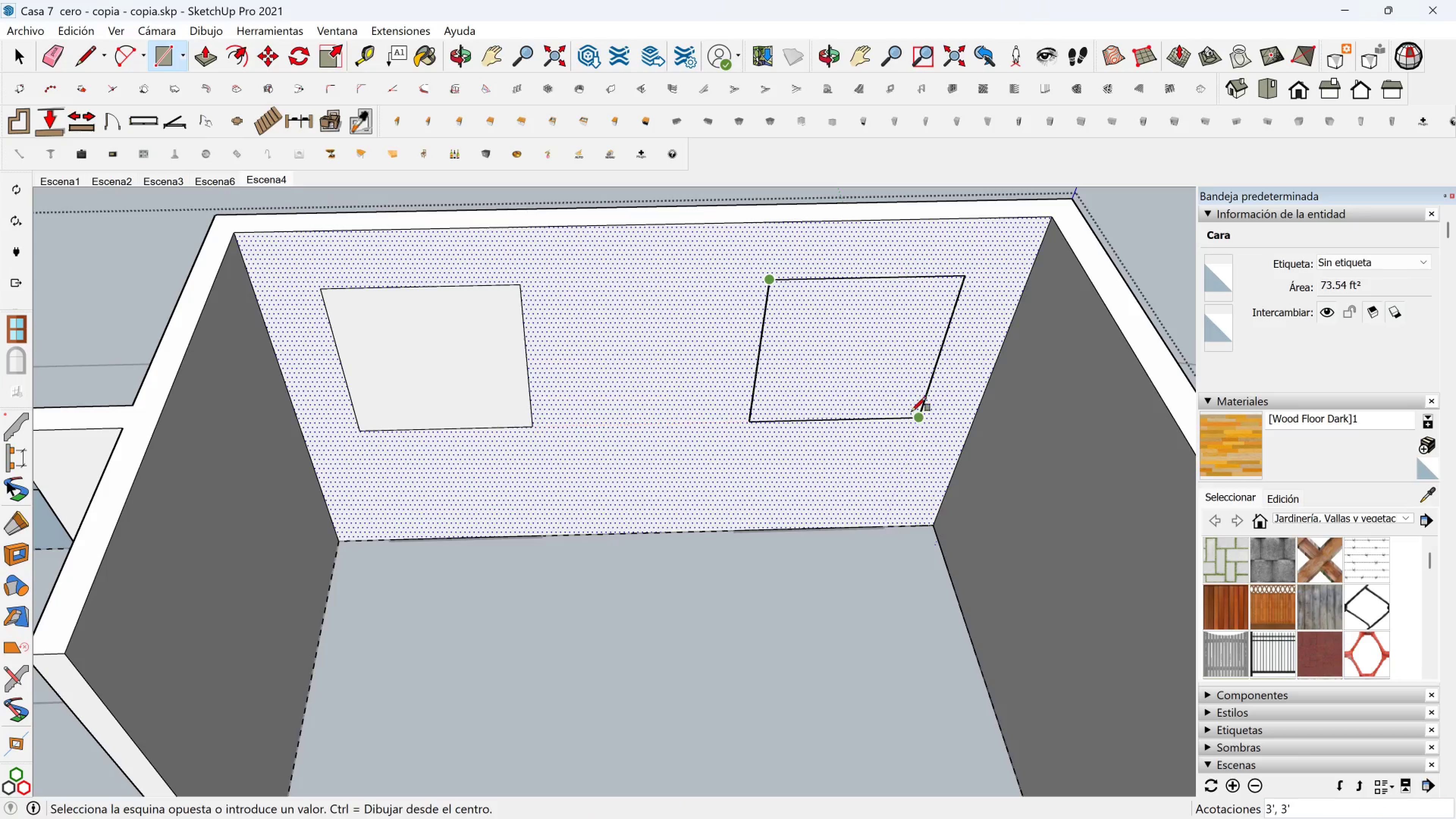 
left_click([915, 413])
 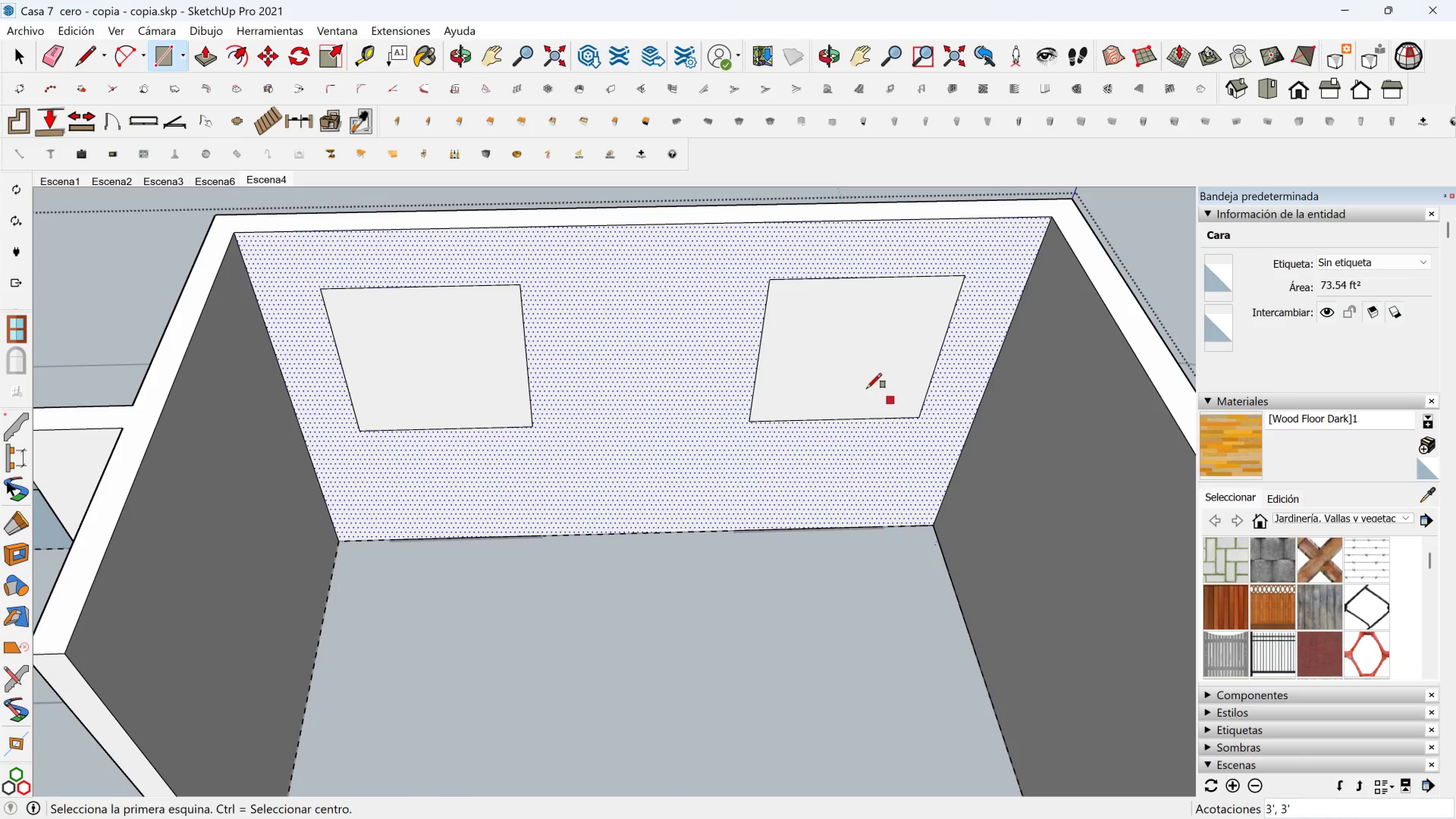 
key(Space)
 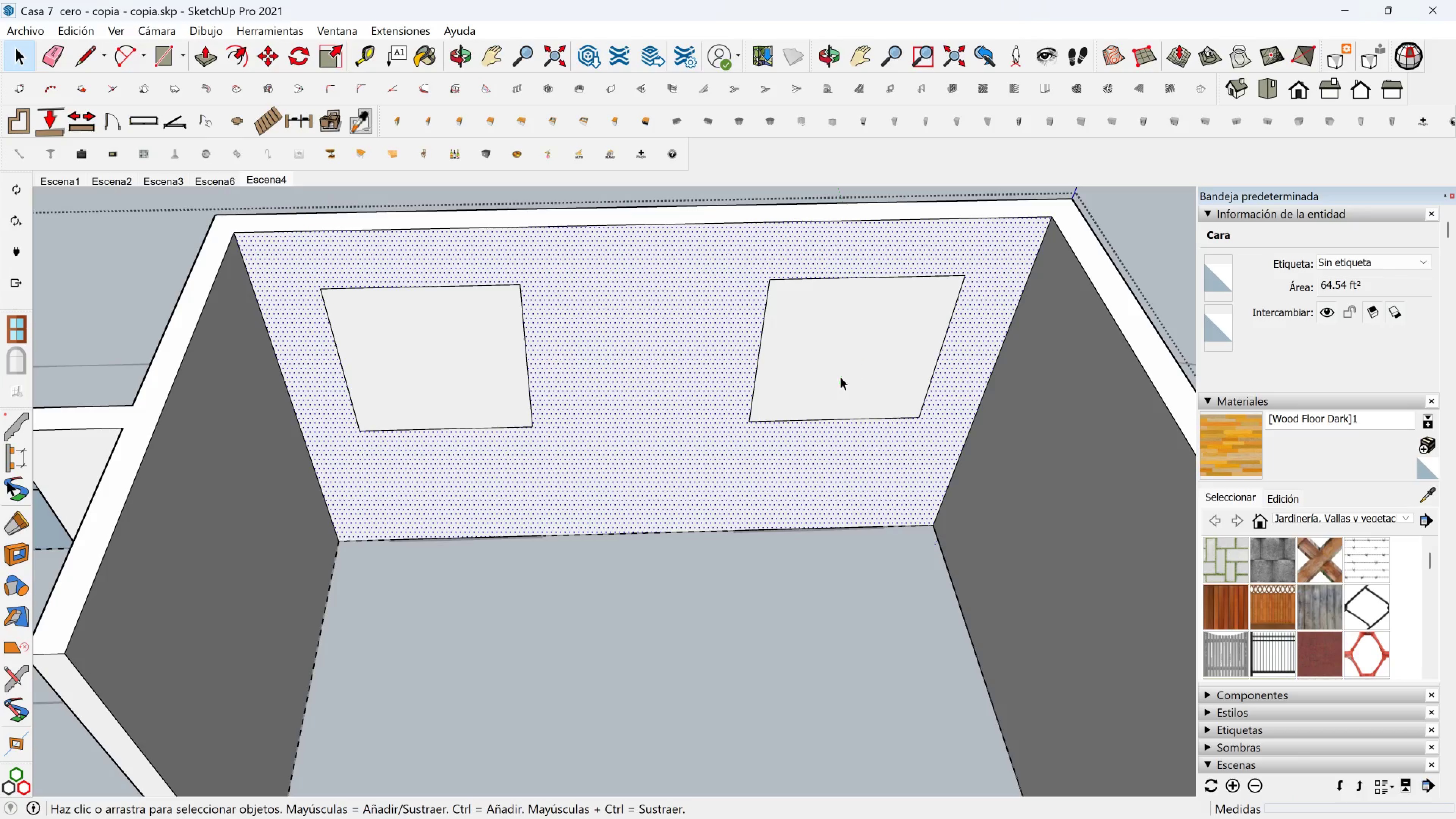 
left_click([840, 377])
 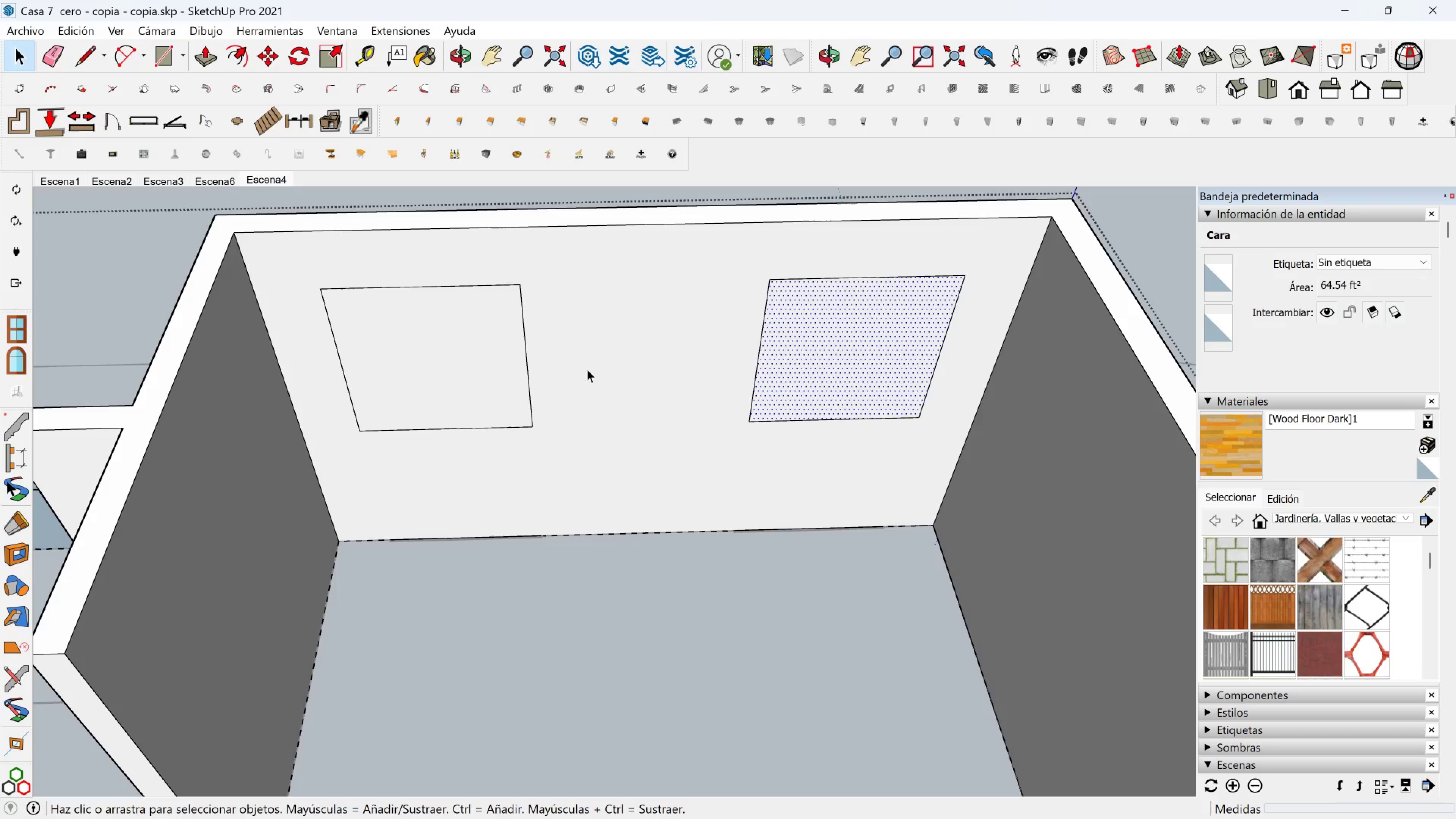 
hold_key(key=ControlLeft, duration=0.42)
left_click([458, 369])
 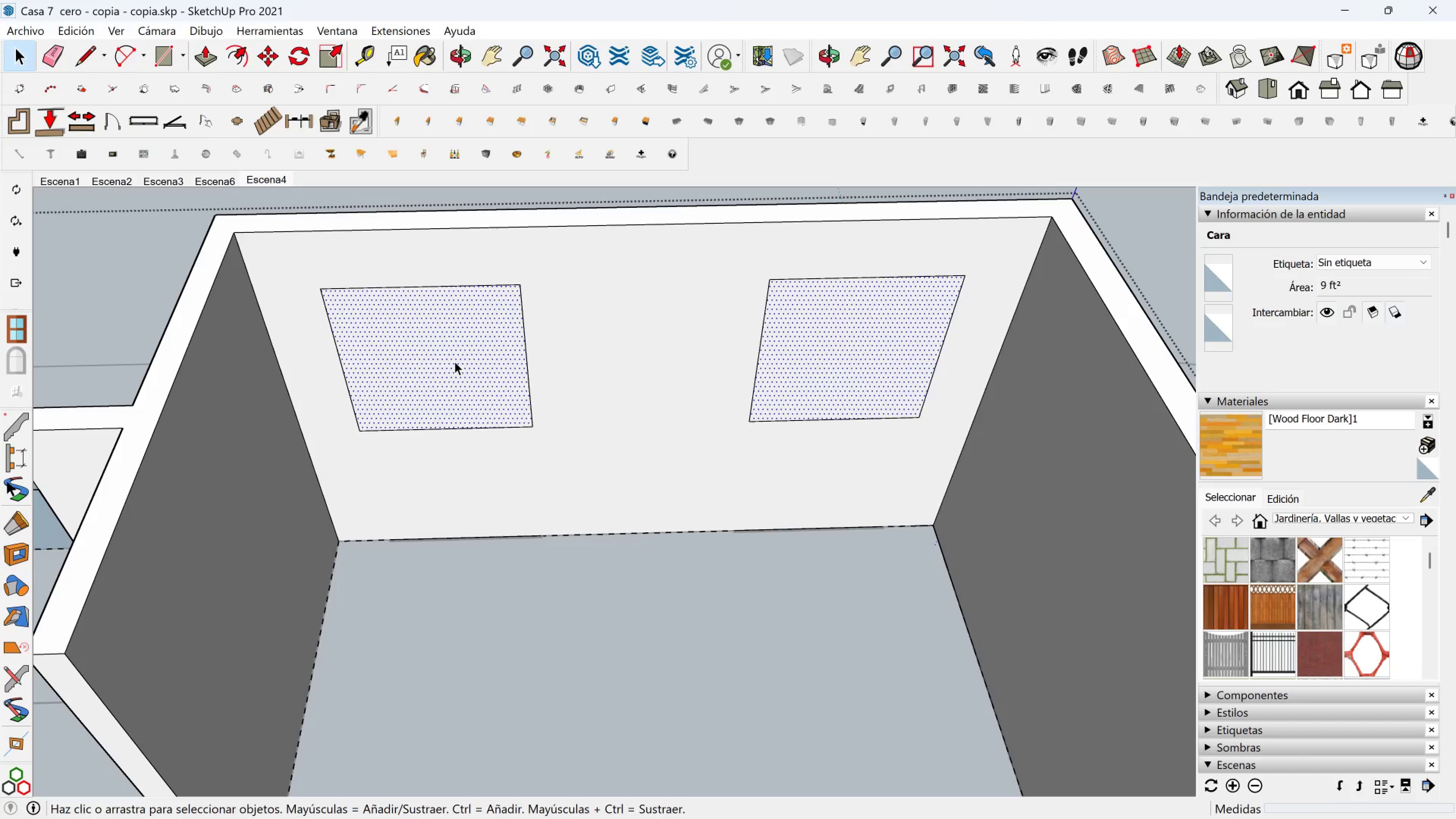 
key(Delete)
 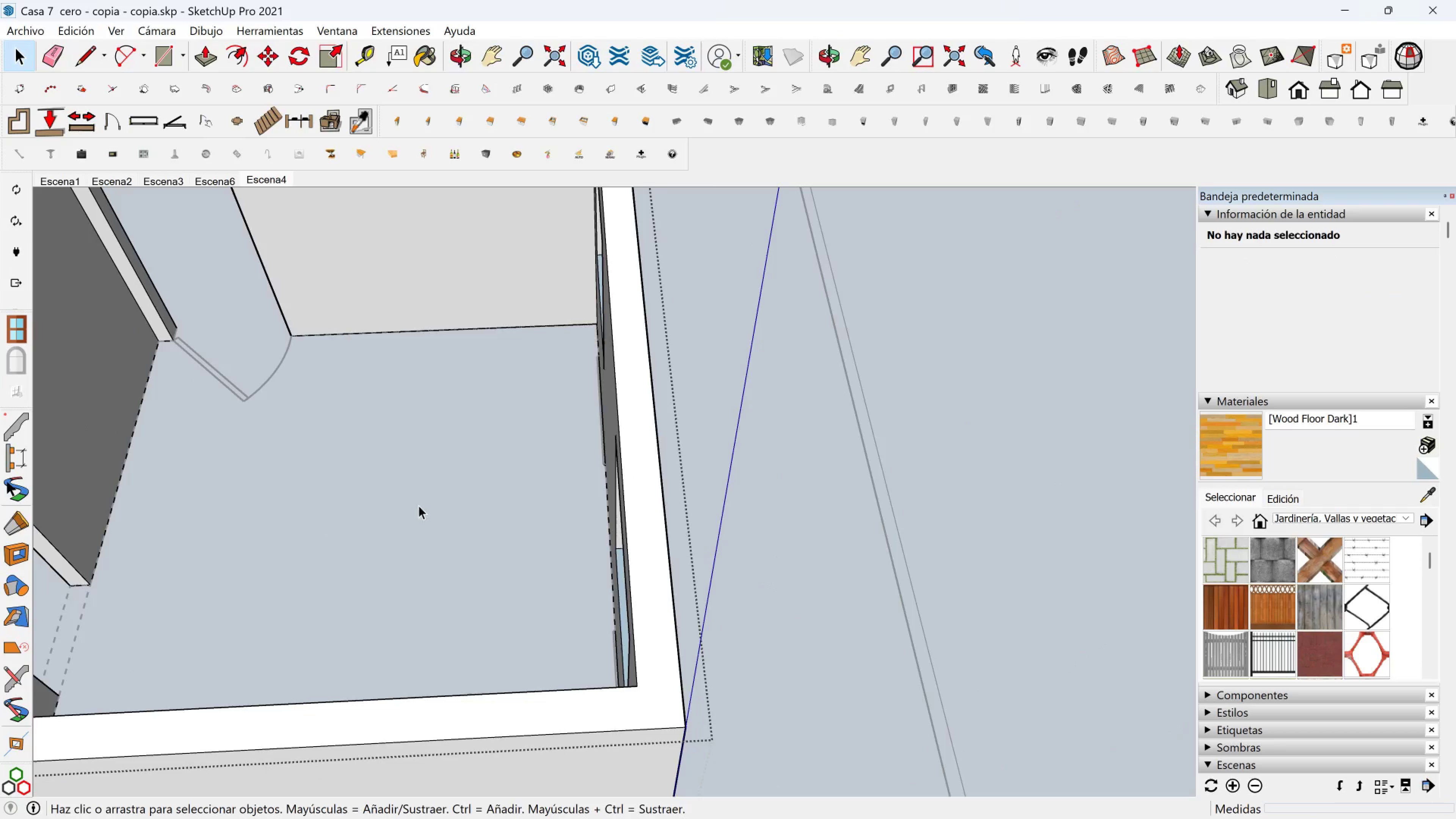 
scroll: coordinate [406, 422], scroll_direction: down, amount: 6.0
 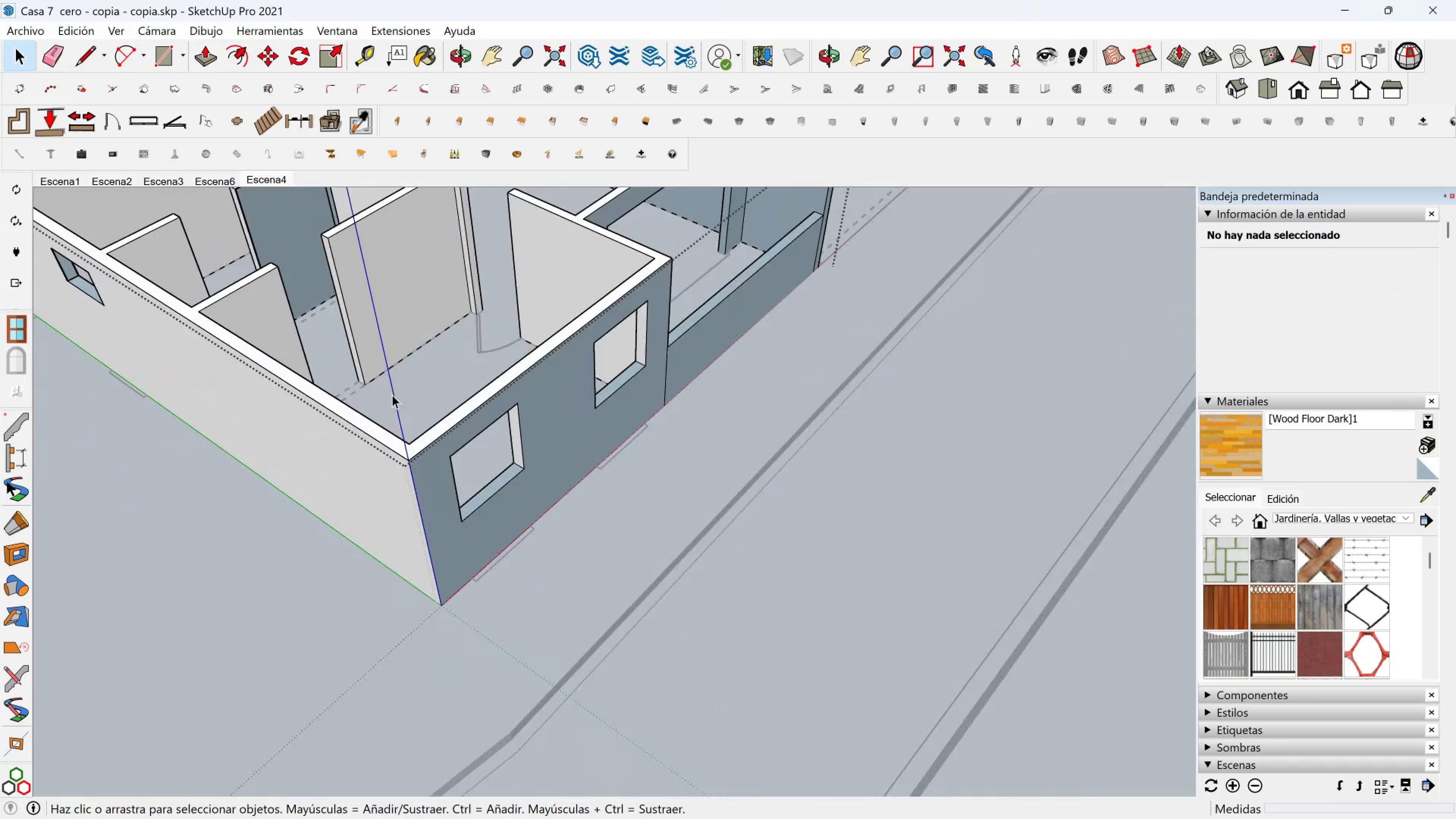 
key(Shift+ShiftLeft)
 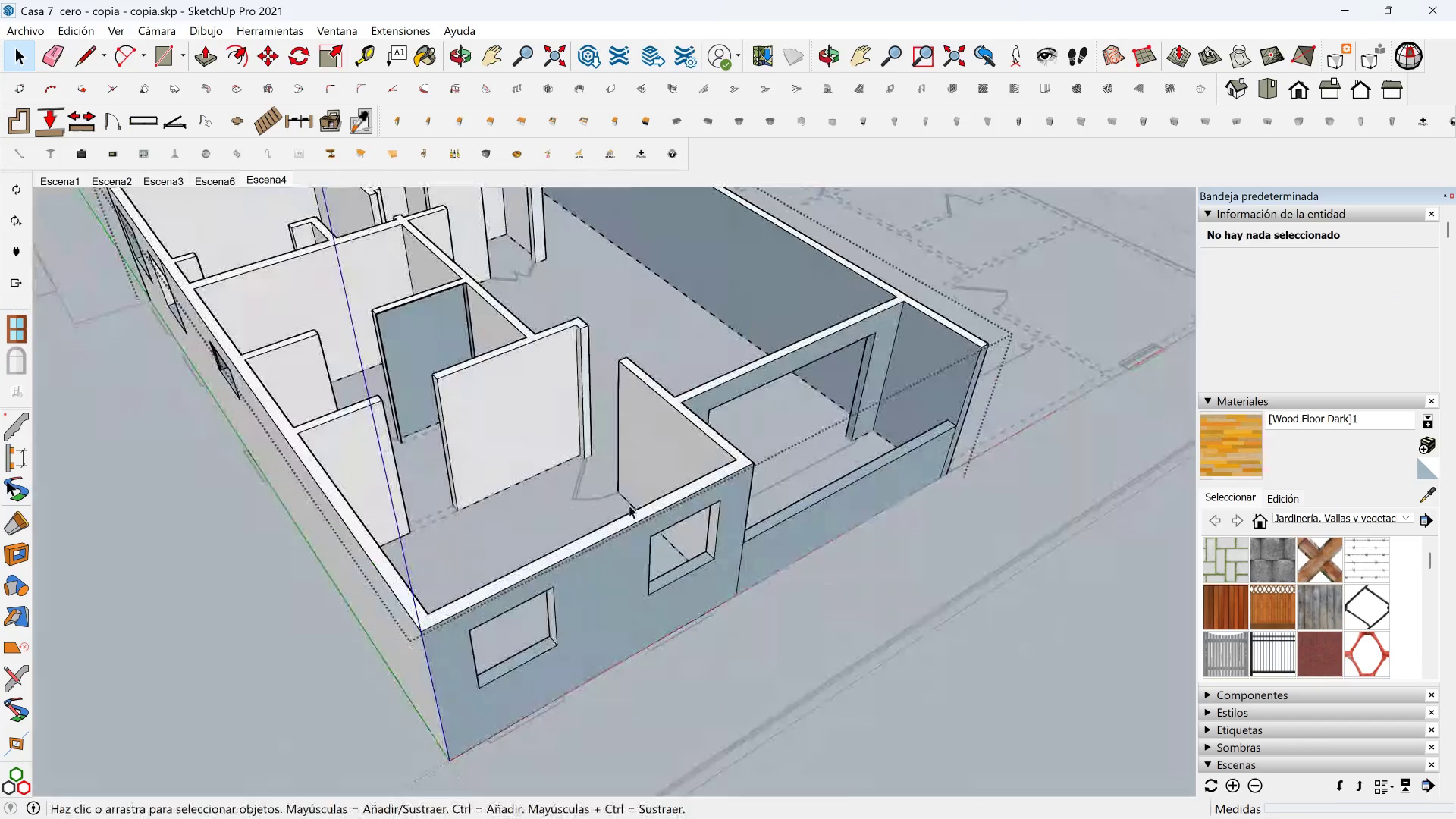 
scroll: coordinate [779, 507], scroll_direction: up, amount: 3.0
 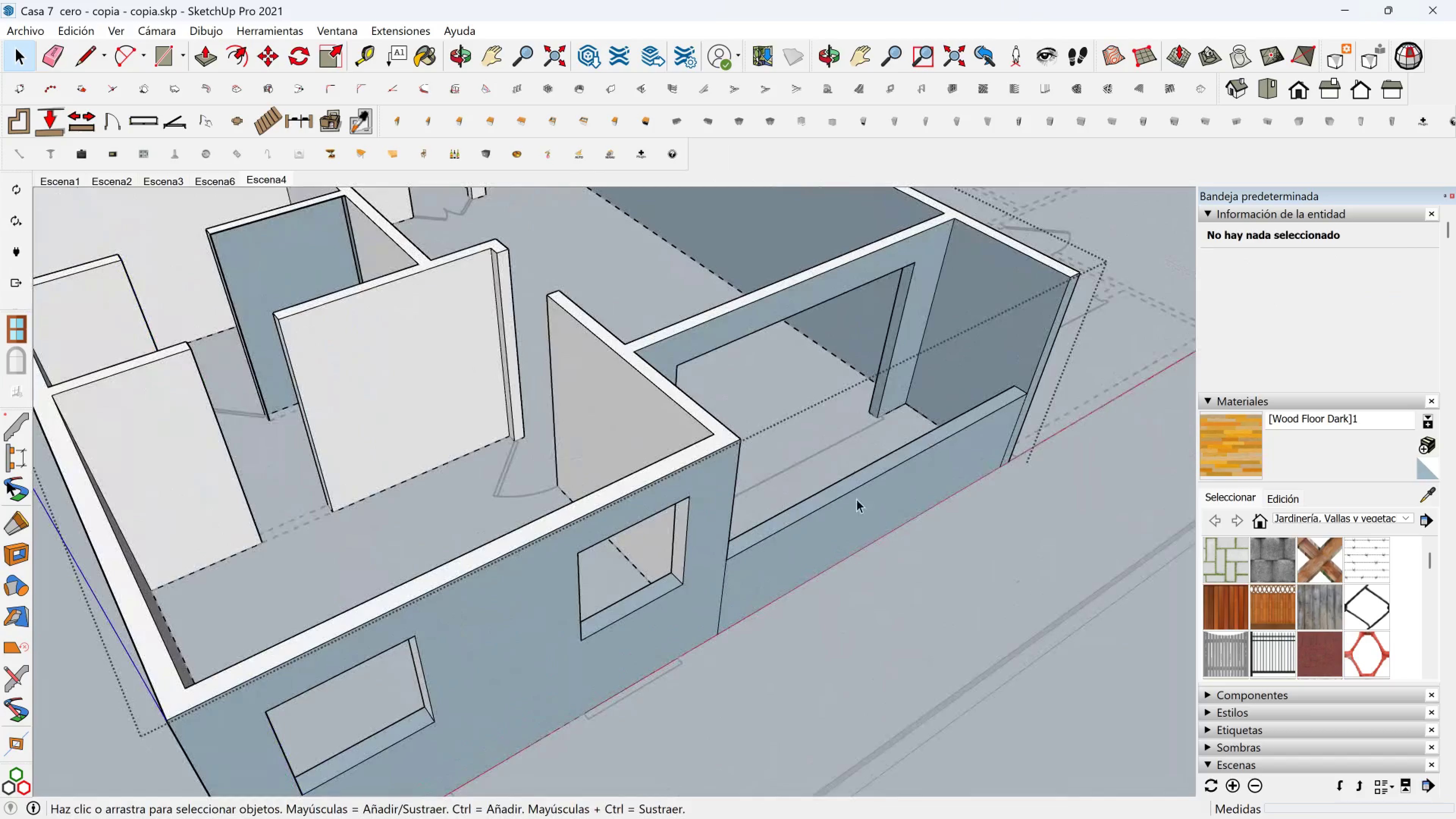 
hold_key(key=ShiftLeft, duration=3.95)
scroll: coordinate [525, 548], scroll_direction: up, amount: 2.0
 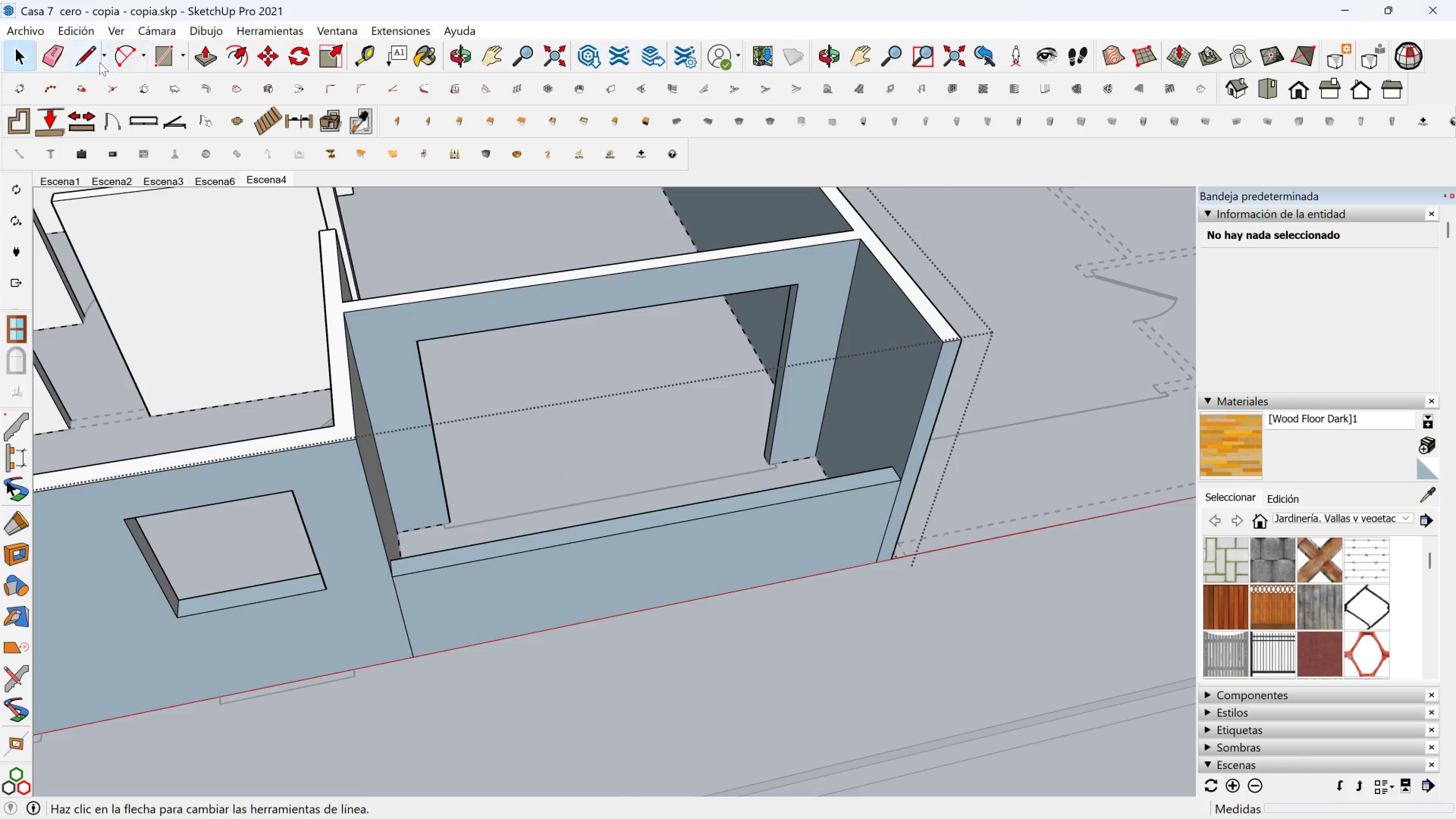 
left_click([91, 62])
 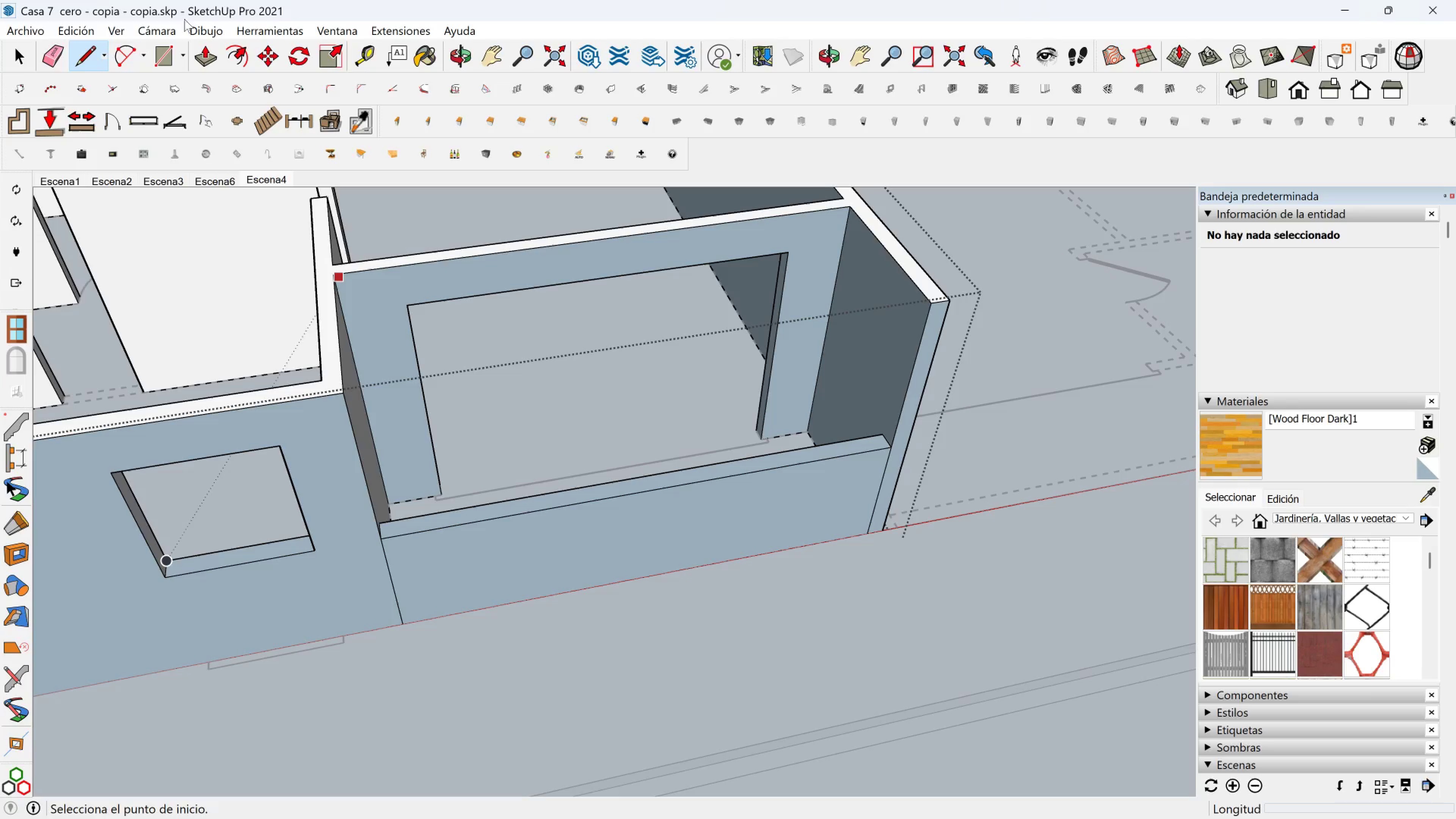 
left_click([193, 50])
 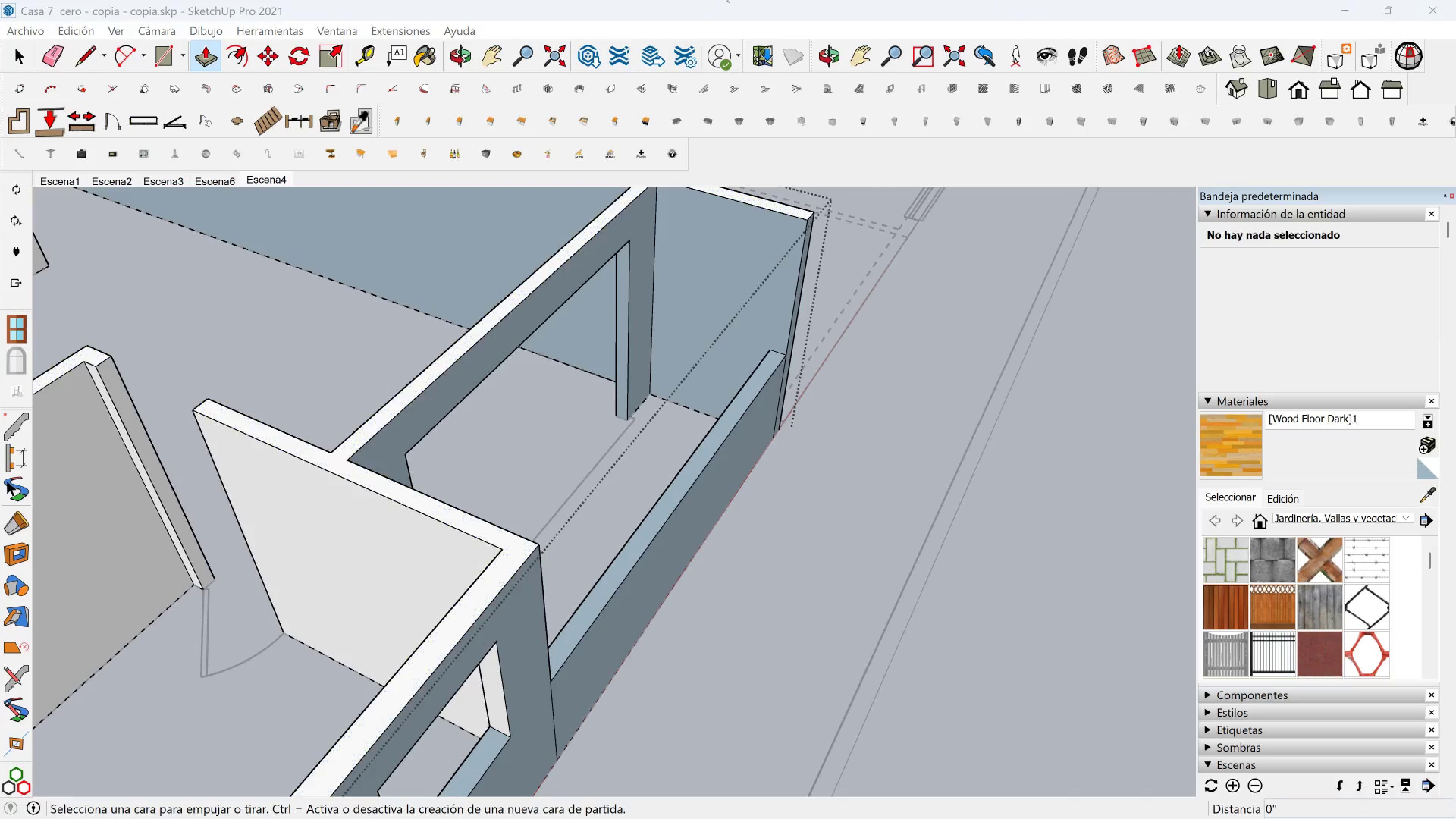 
wait(6.59)
 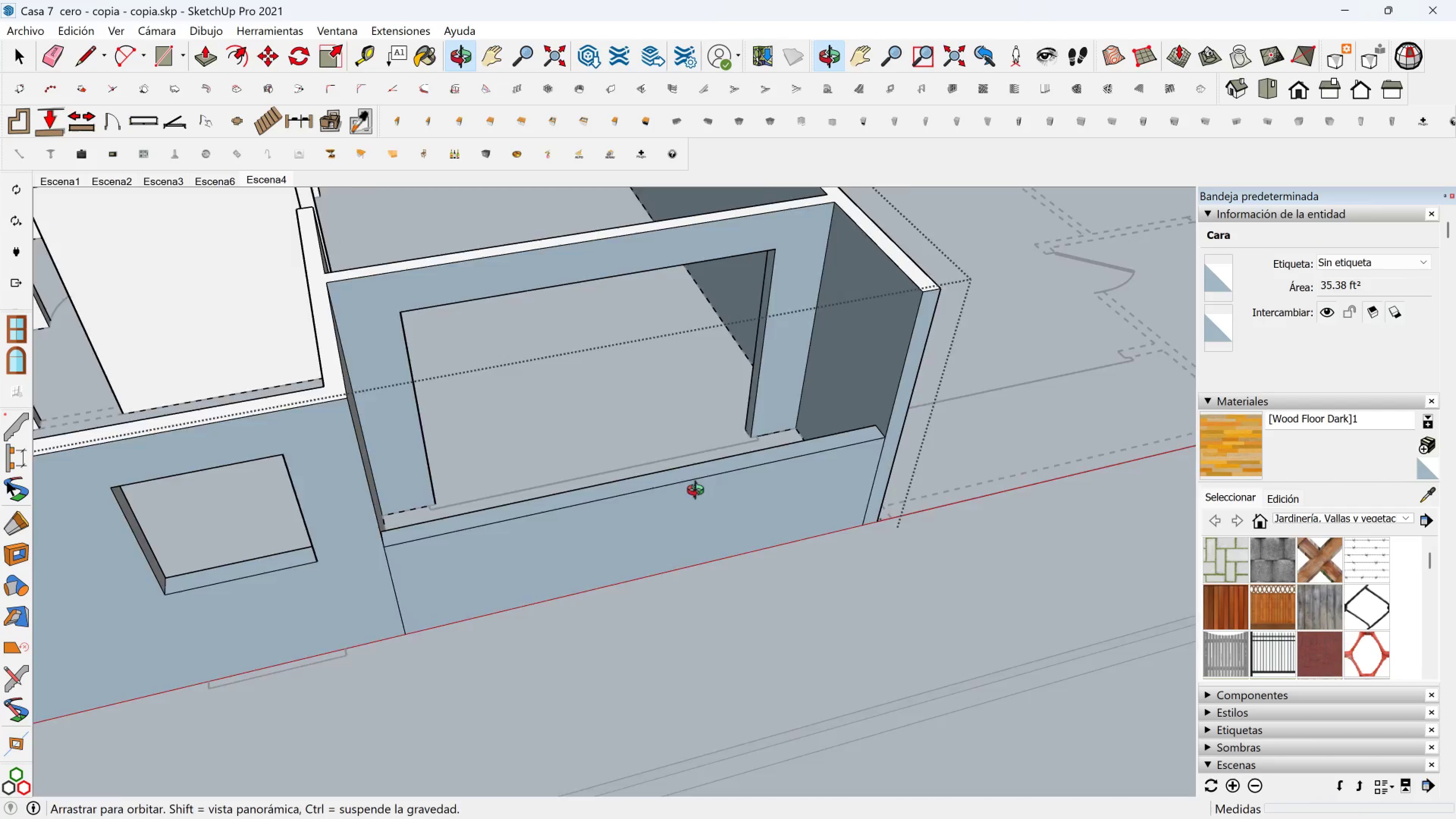 
left_click([728, 2])
 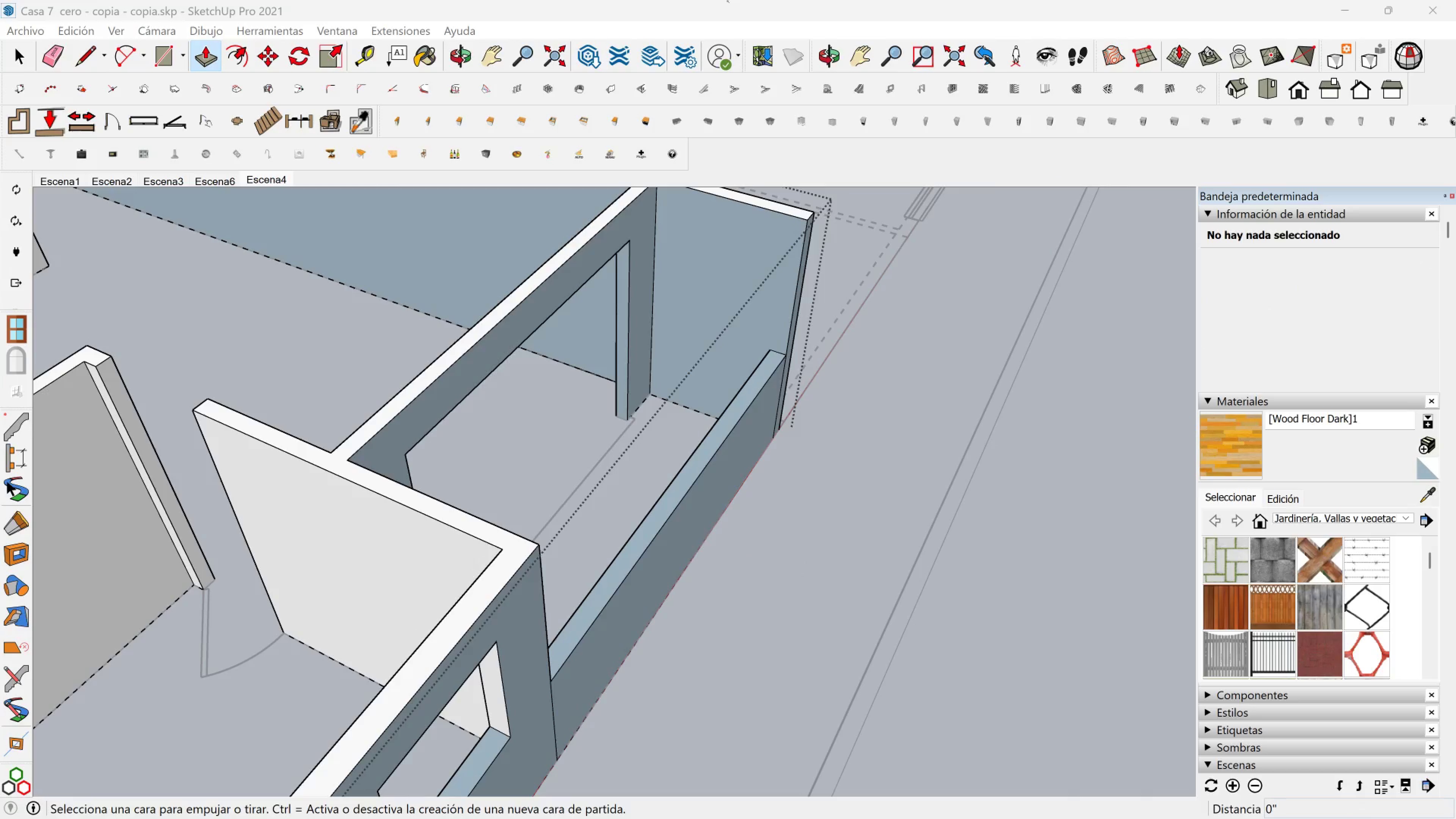 
left_click([728, 2])
 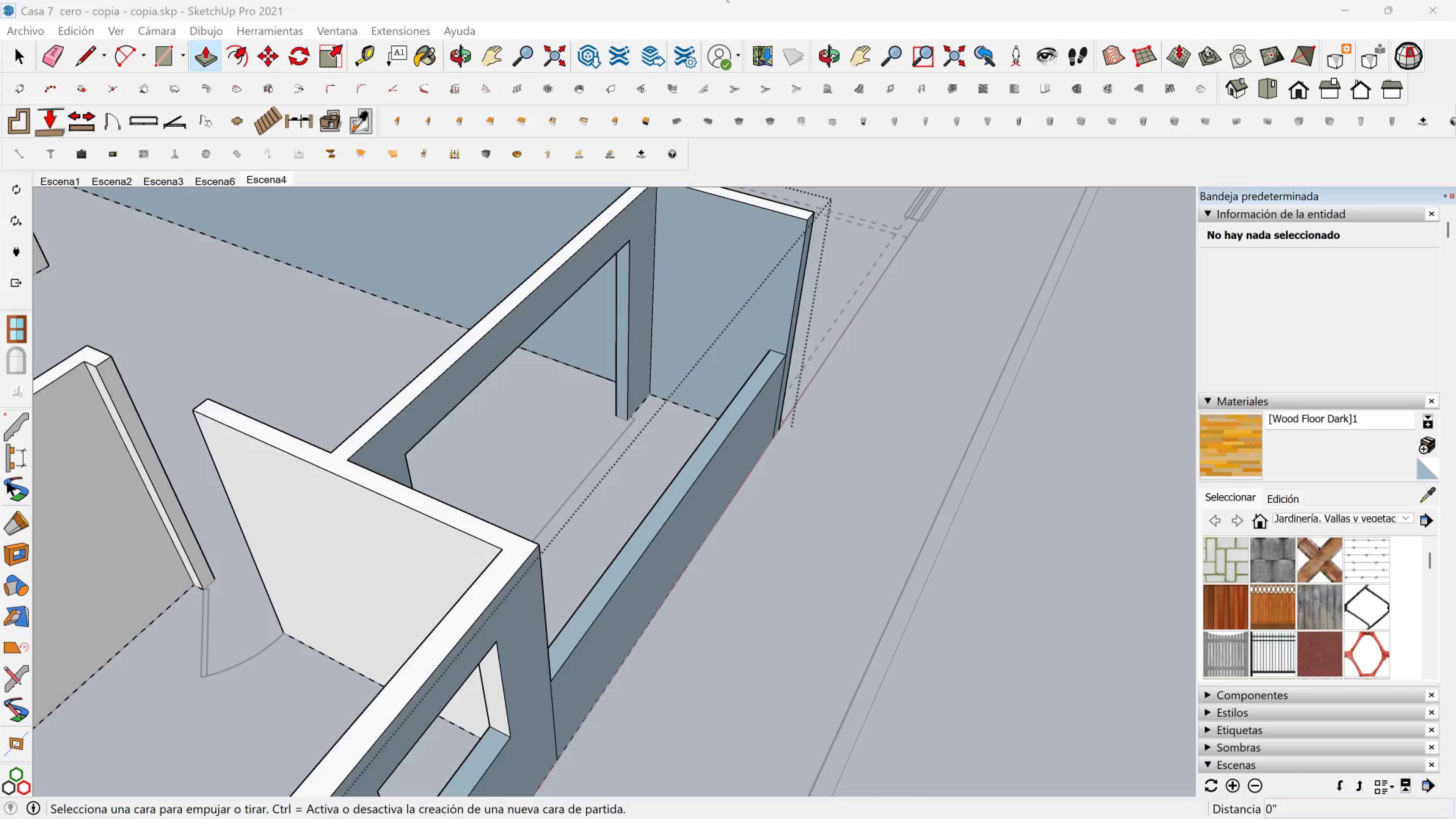 
wait(9.55)
 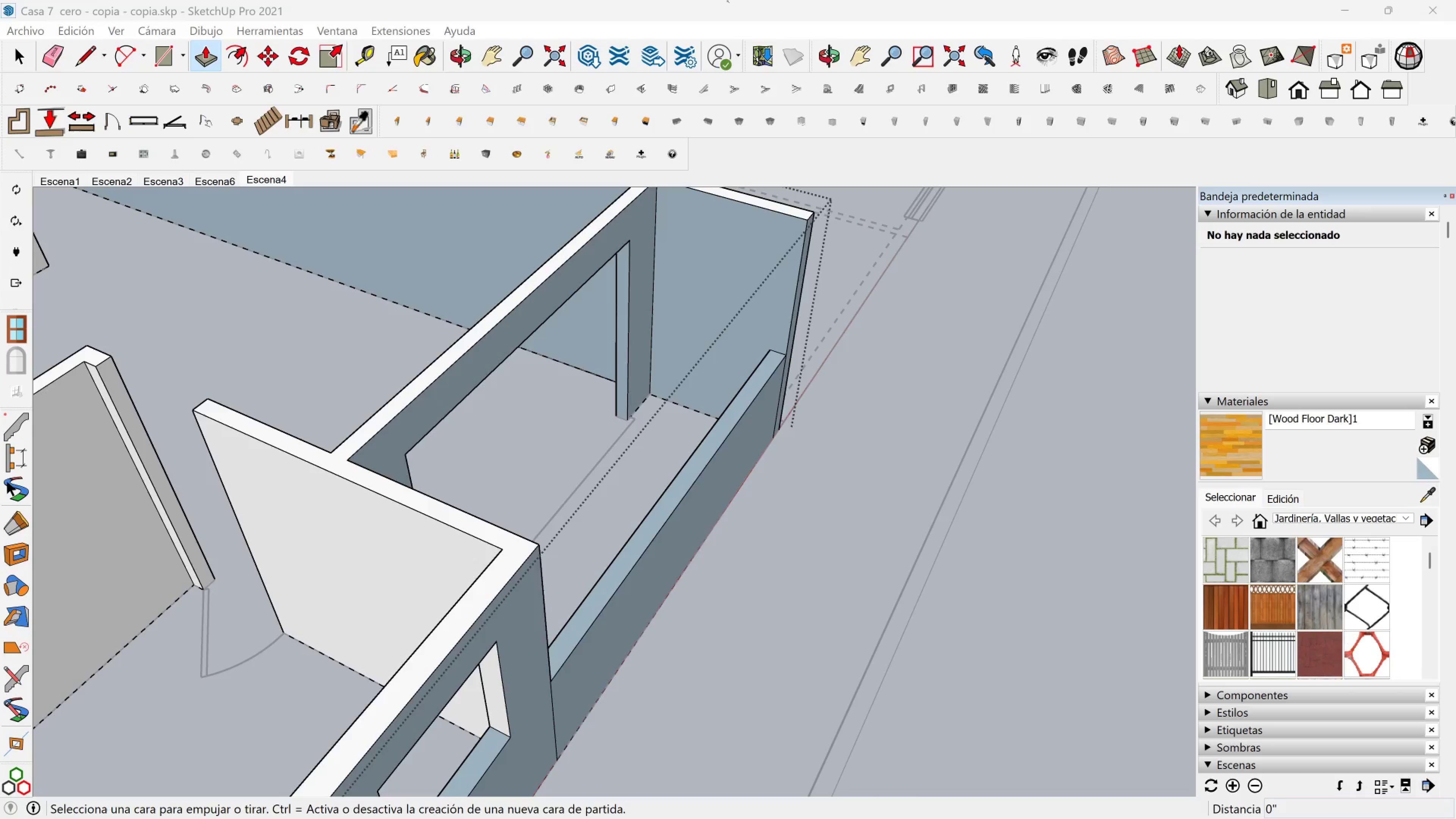 
left_click([728, 2])
 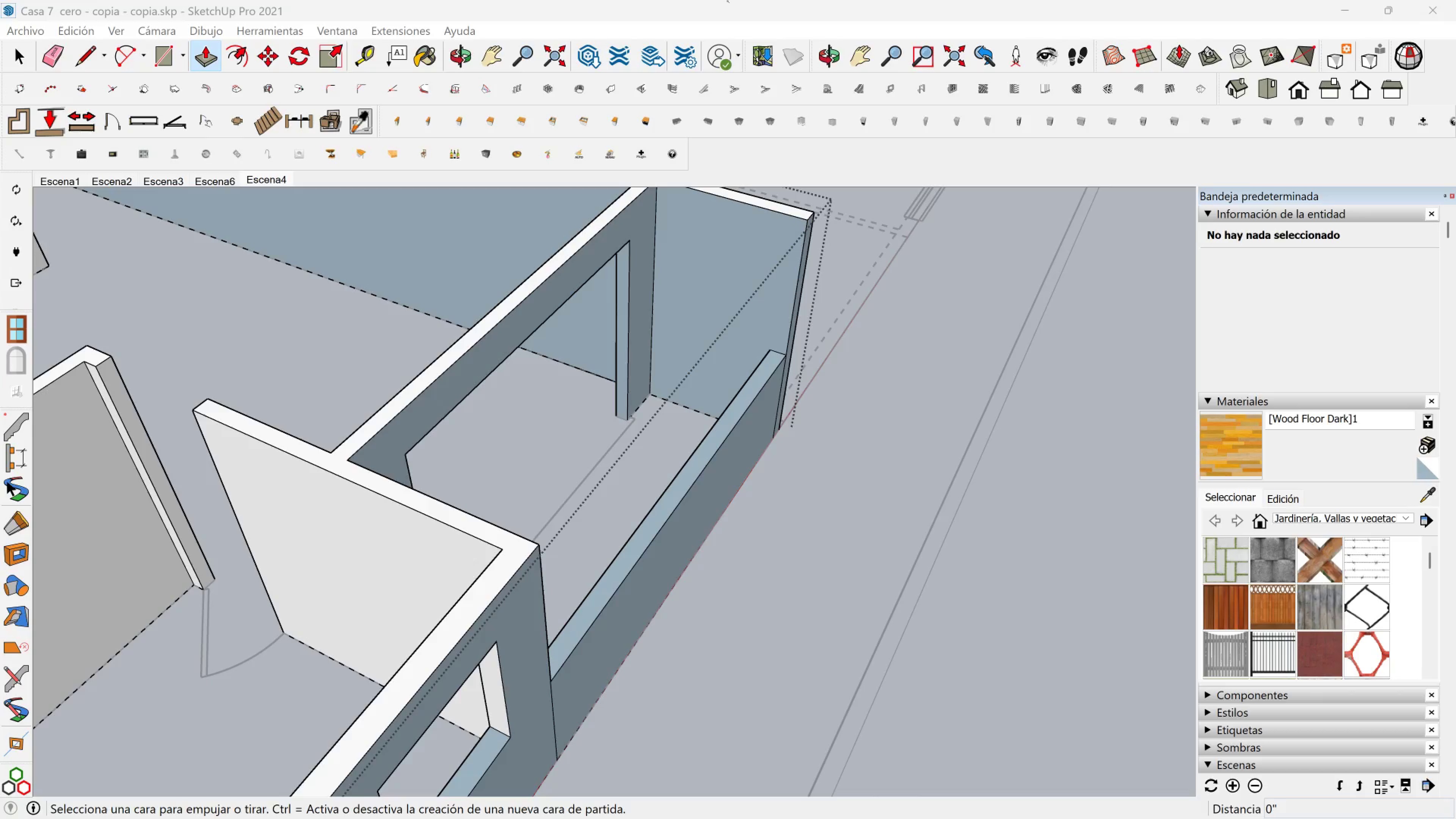 
wait(8.48)
 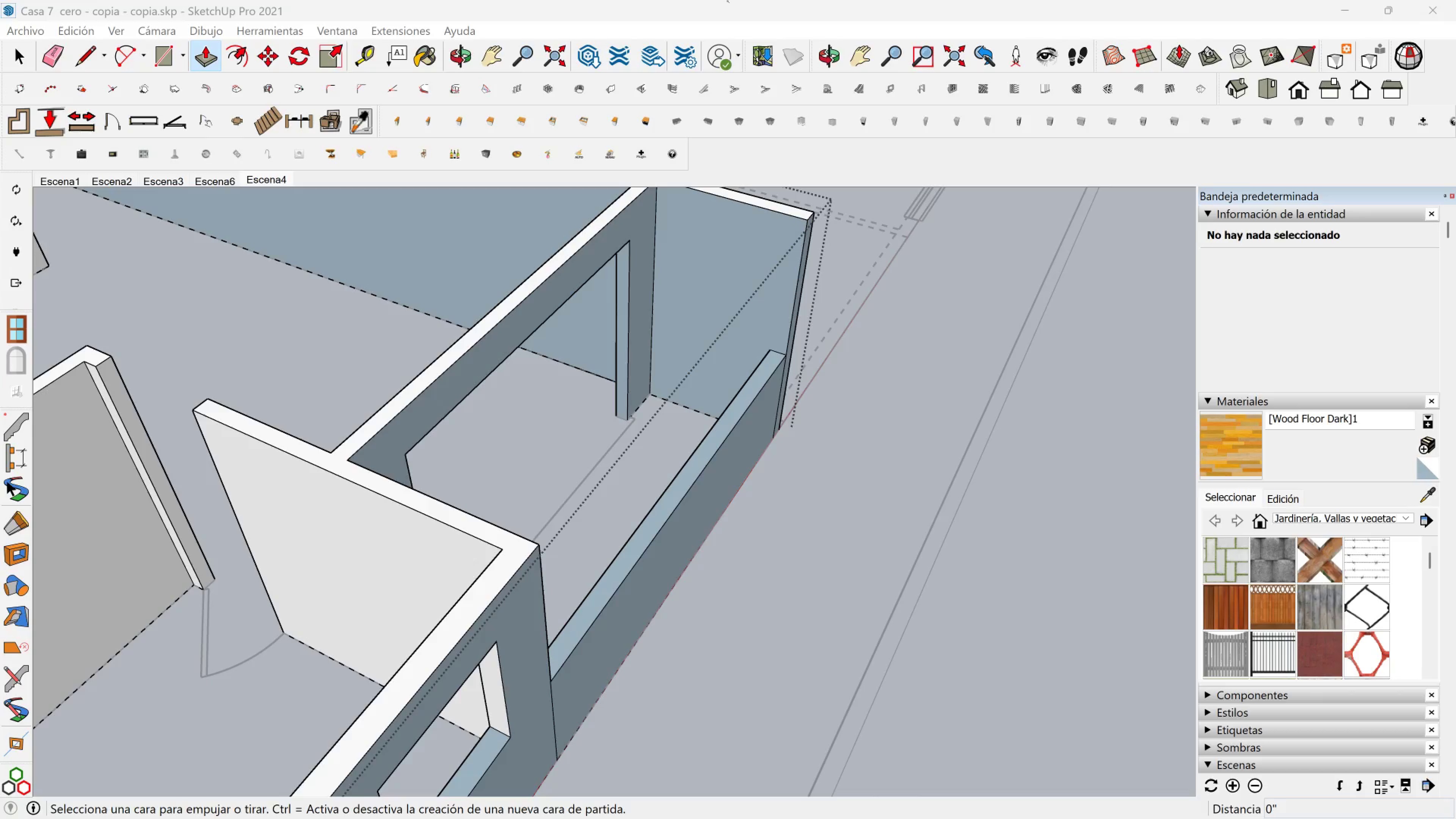 
scroll: coordinate [728, 2], scroll_direction: down, amount: 4.0
 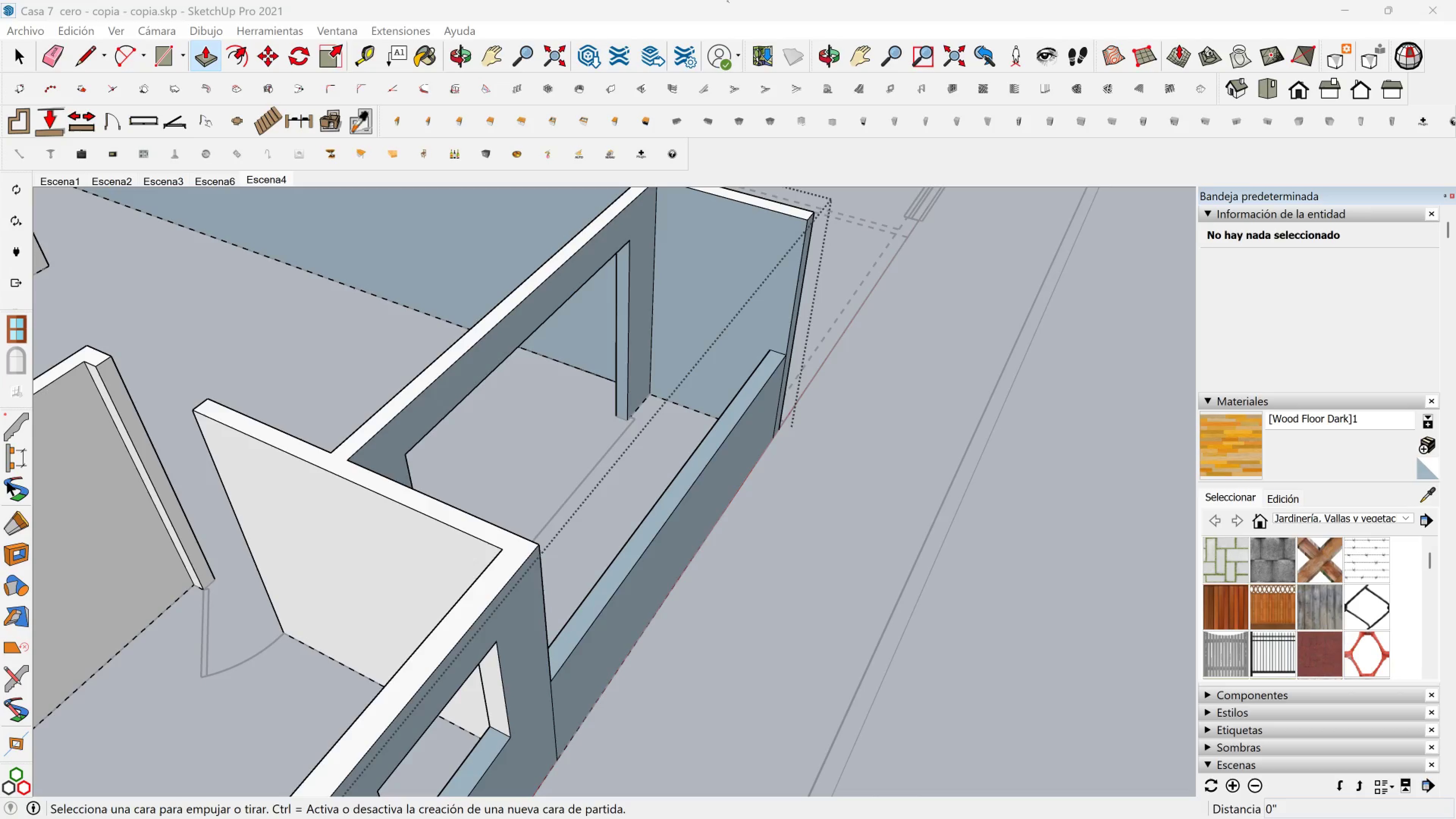 
scroll: coordinate [728, 2], scroll_direction: up, amount: 7.0
 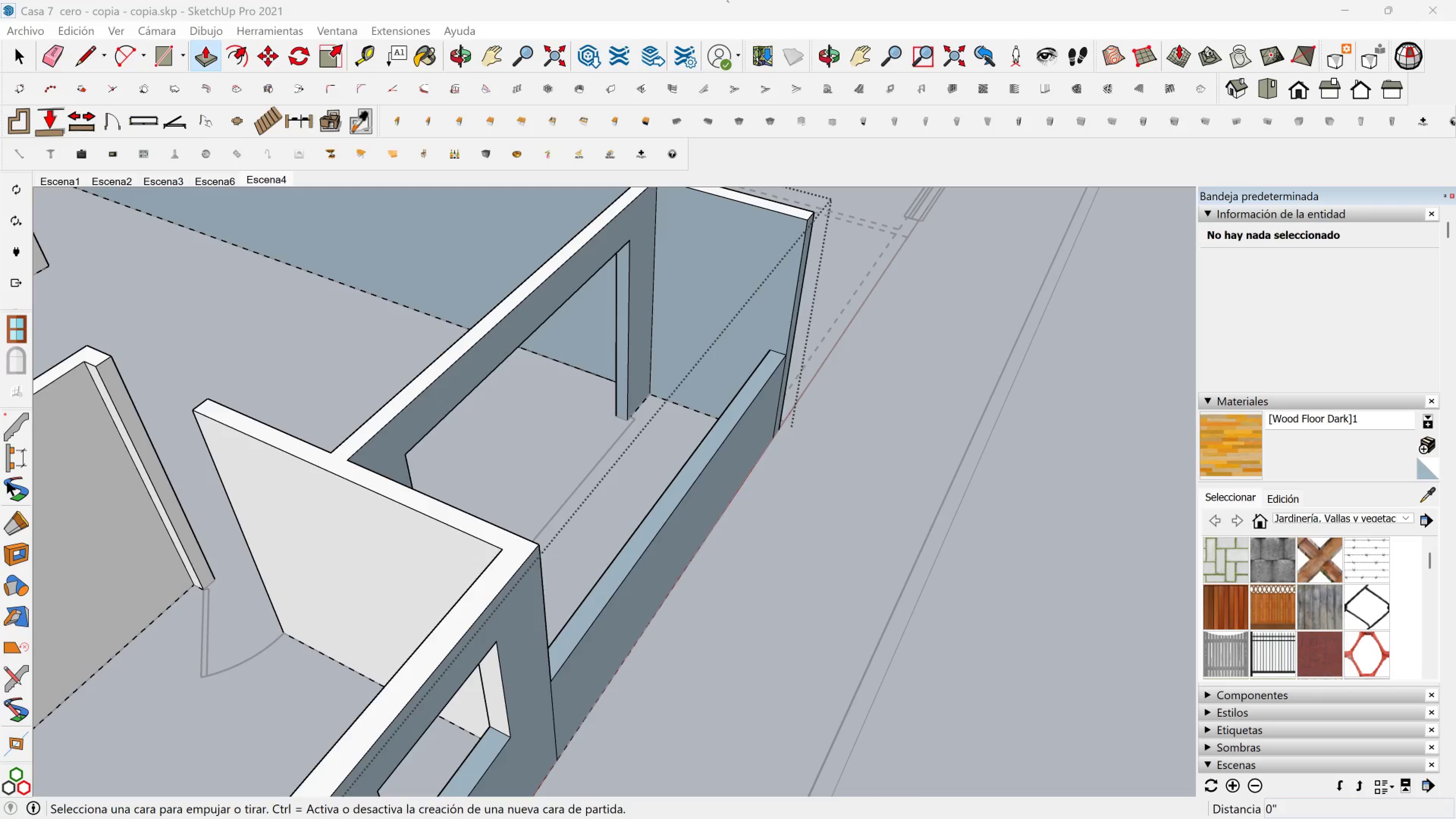 
left_click([728, 2])
 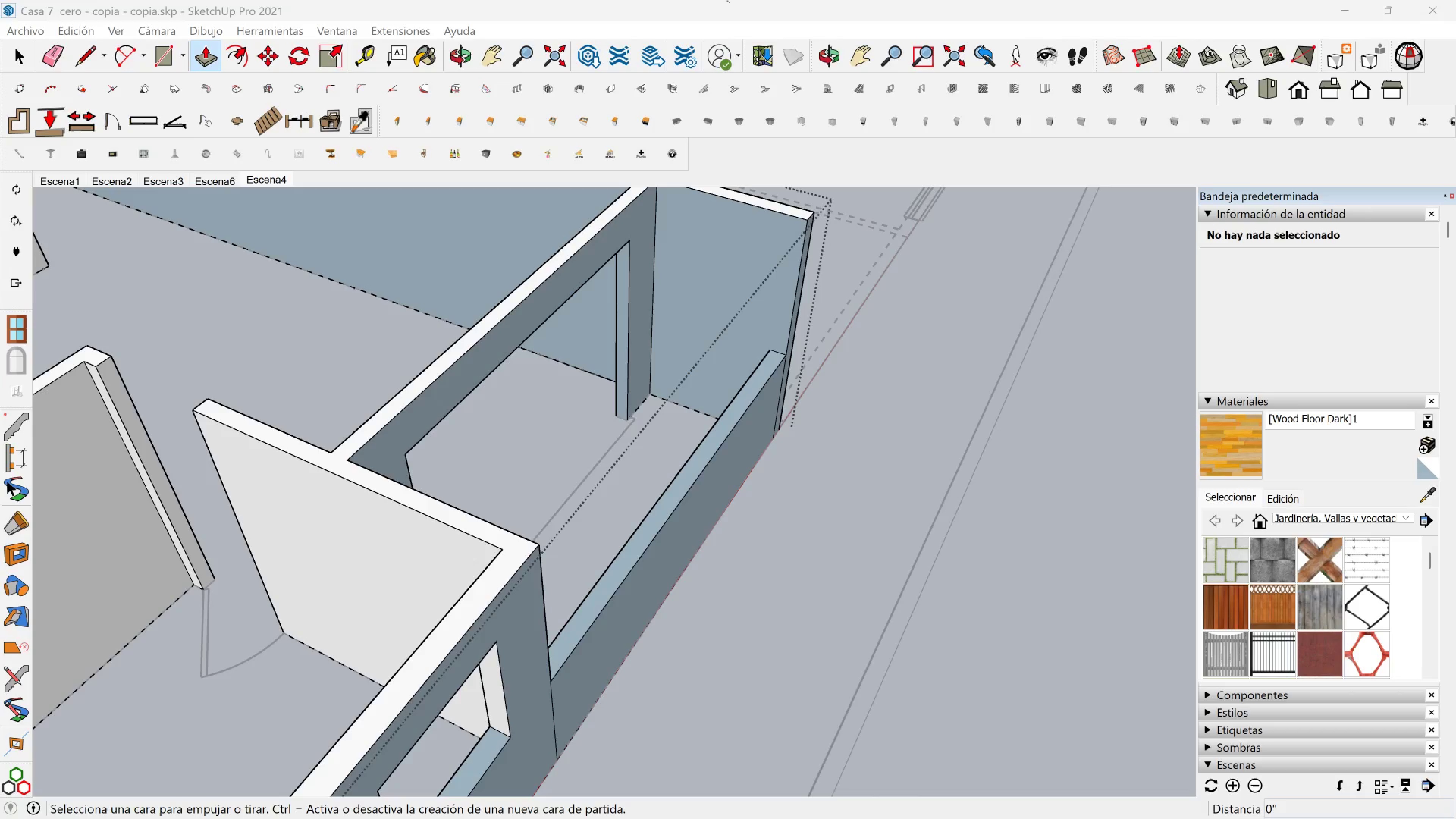 
wait(5.66)
 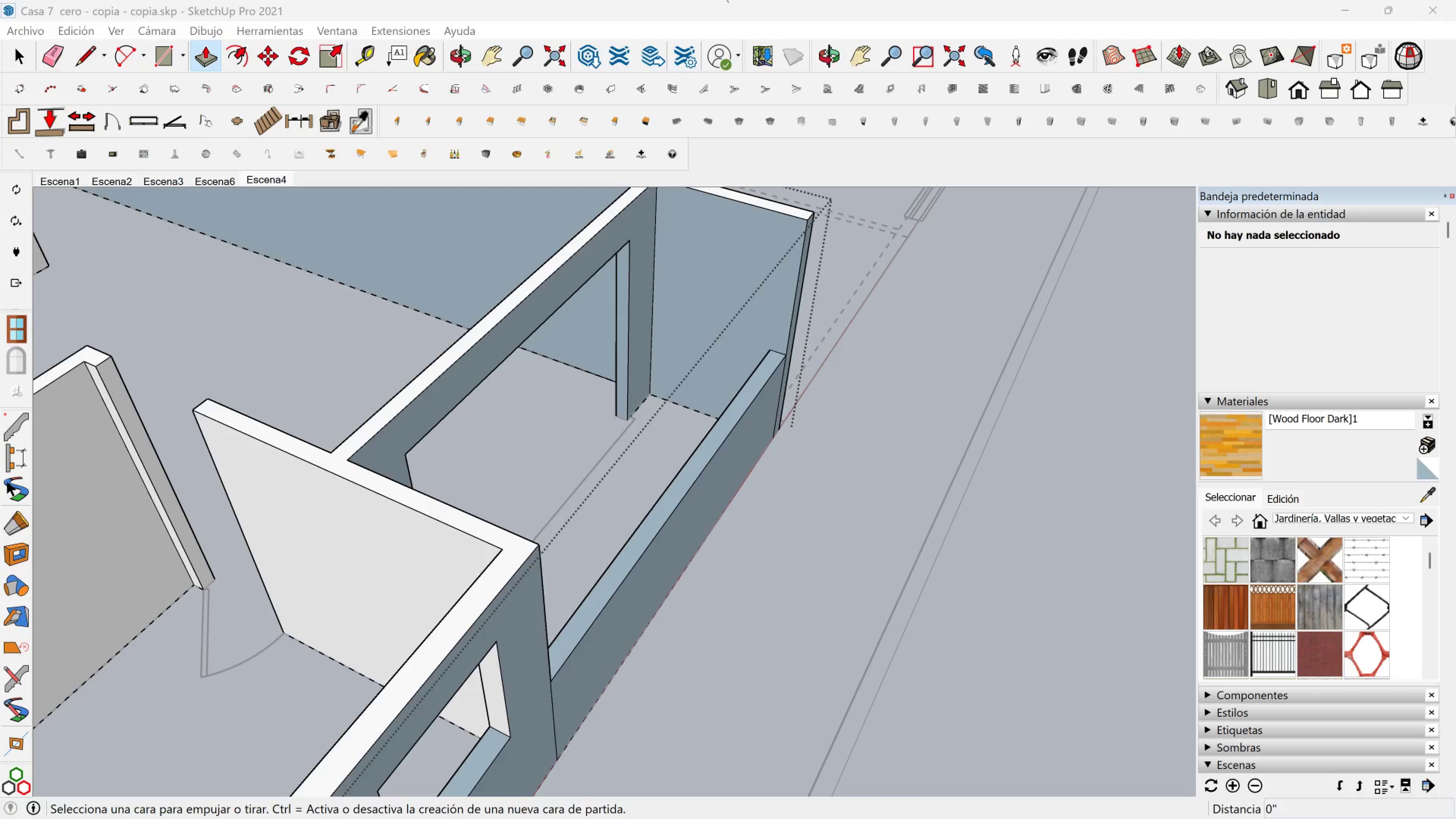 
scroll: coordinate [728, 2], scroll_direction: up, amount: 1.0
 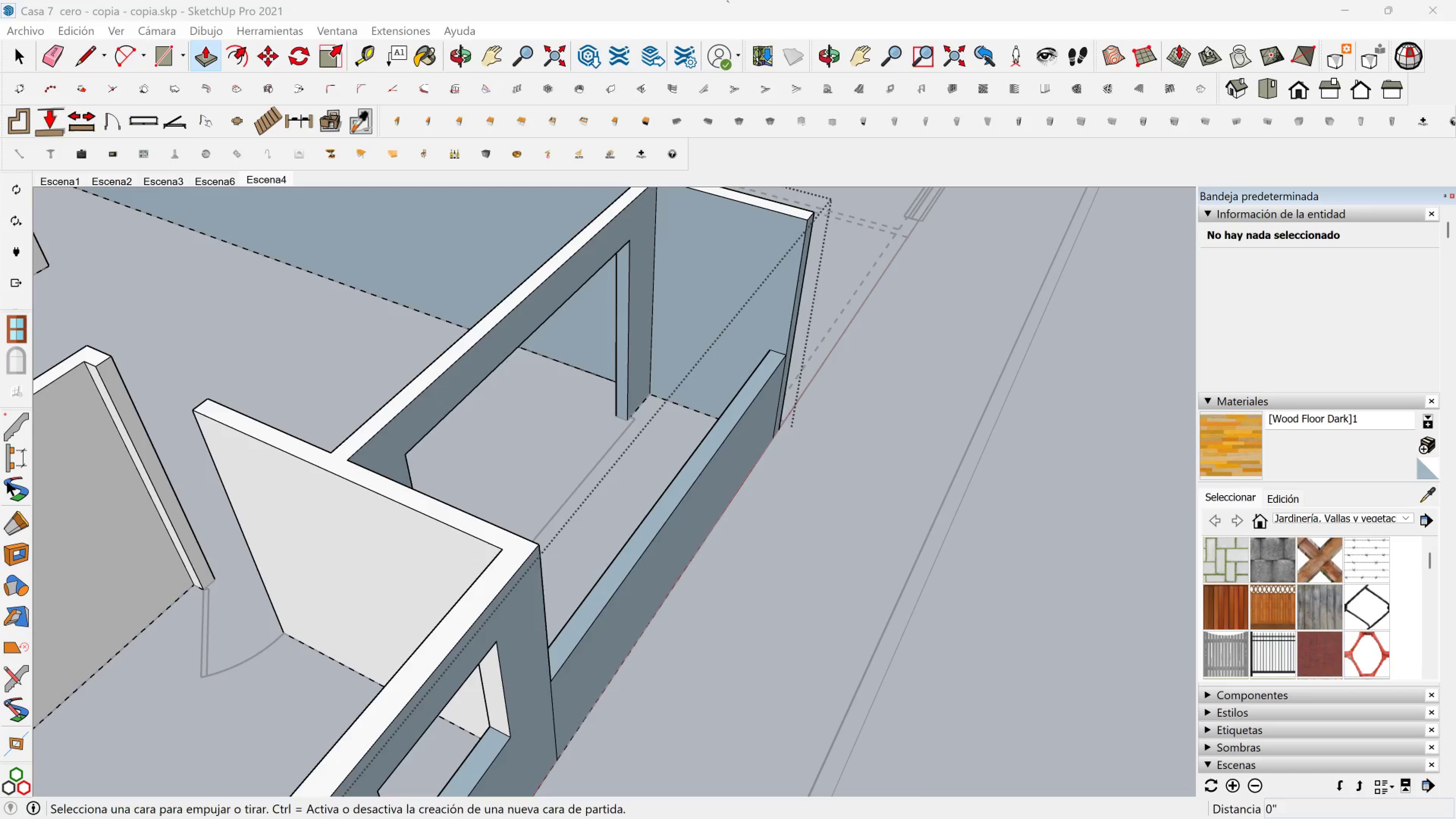 
left_click([728, 2])
 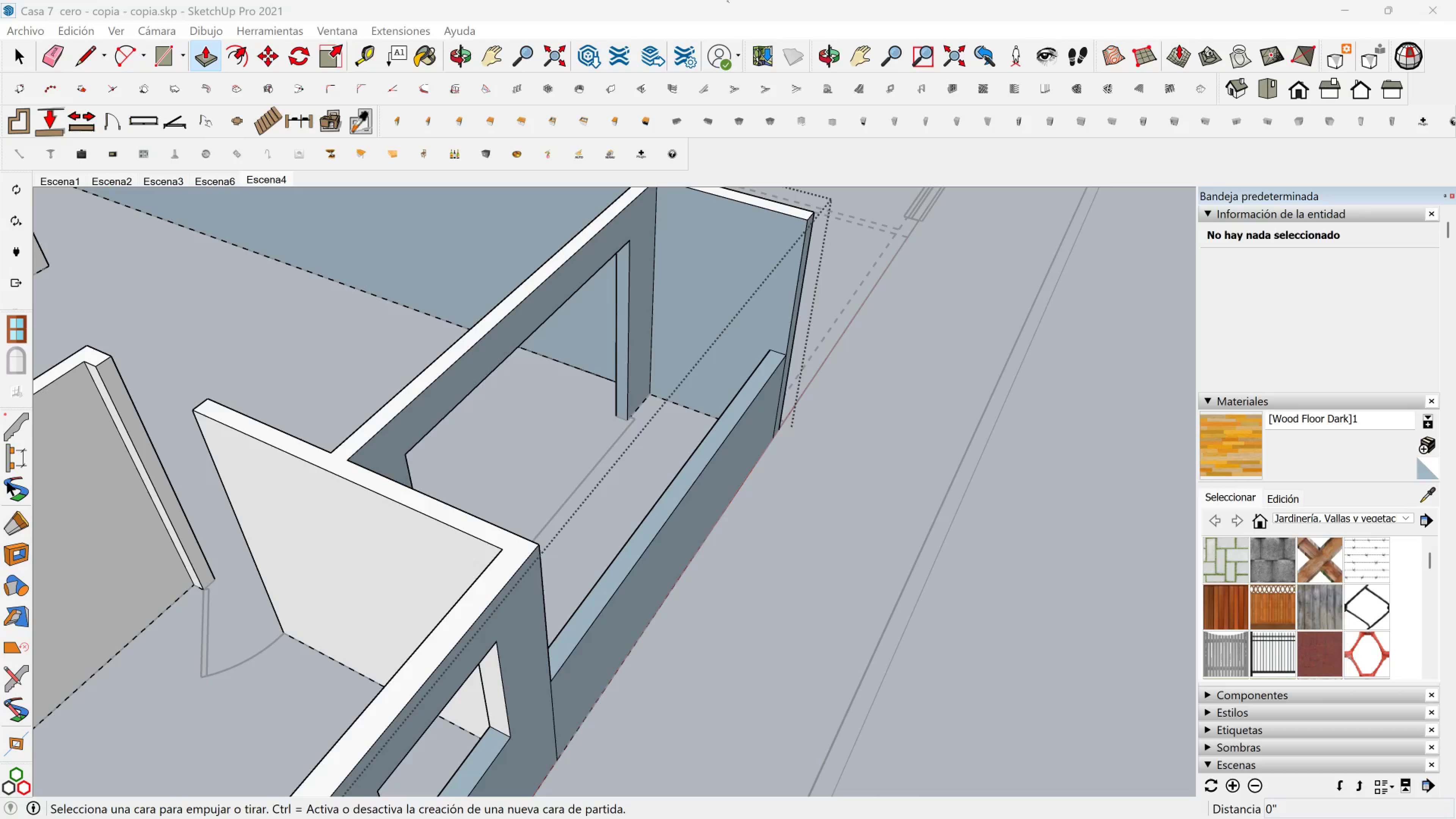 
scroll: coordinate [728, 2], scroll_direction: up, amount: 4.0
 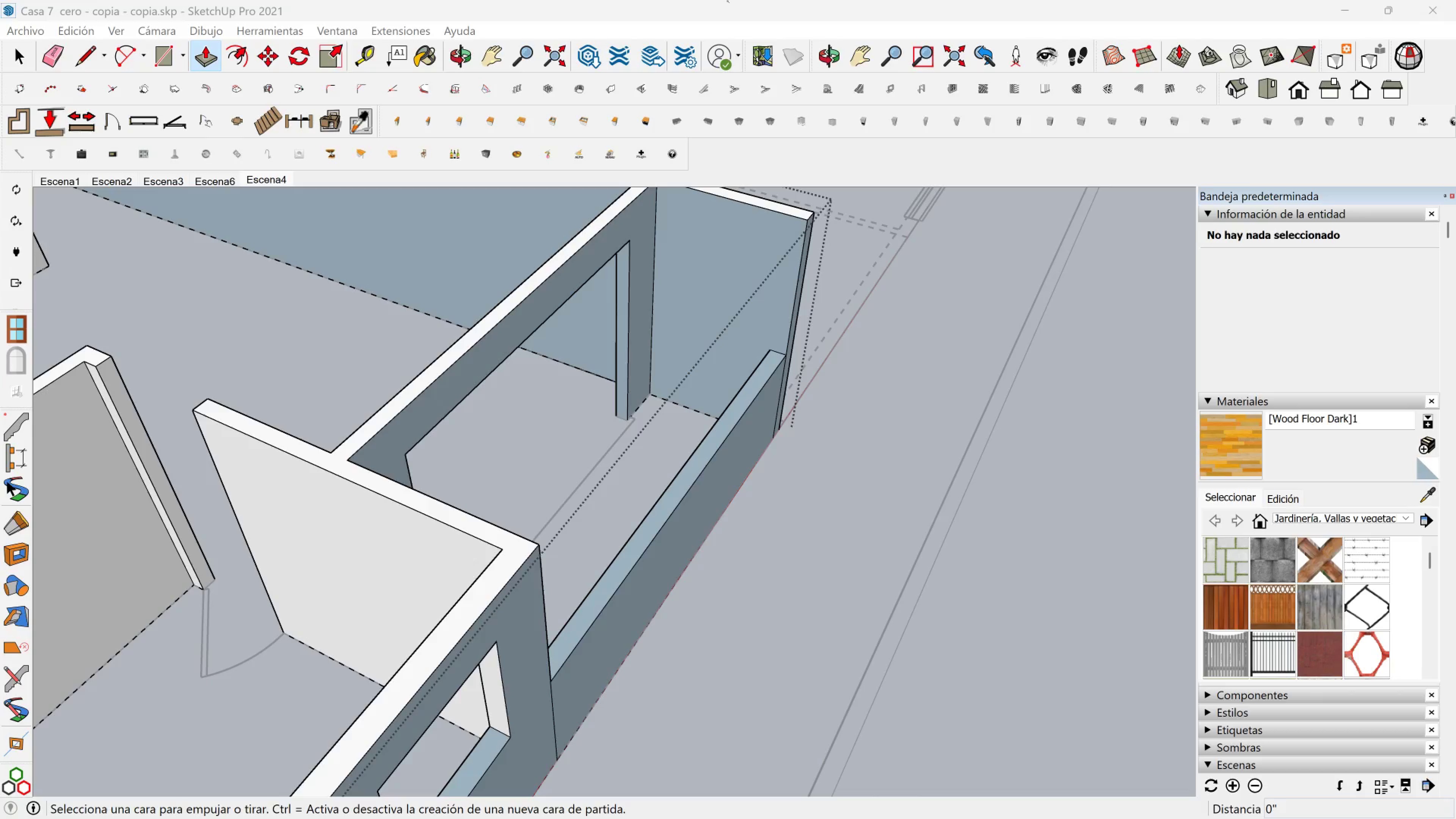 
left_click([728, 2])
 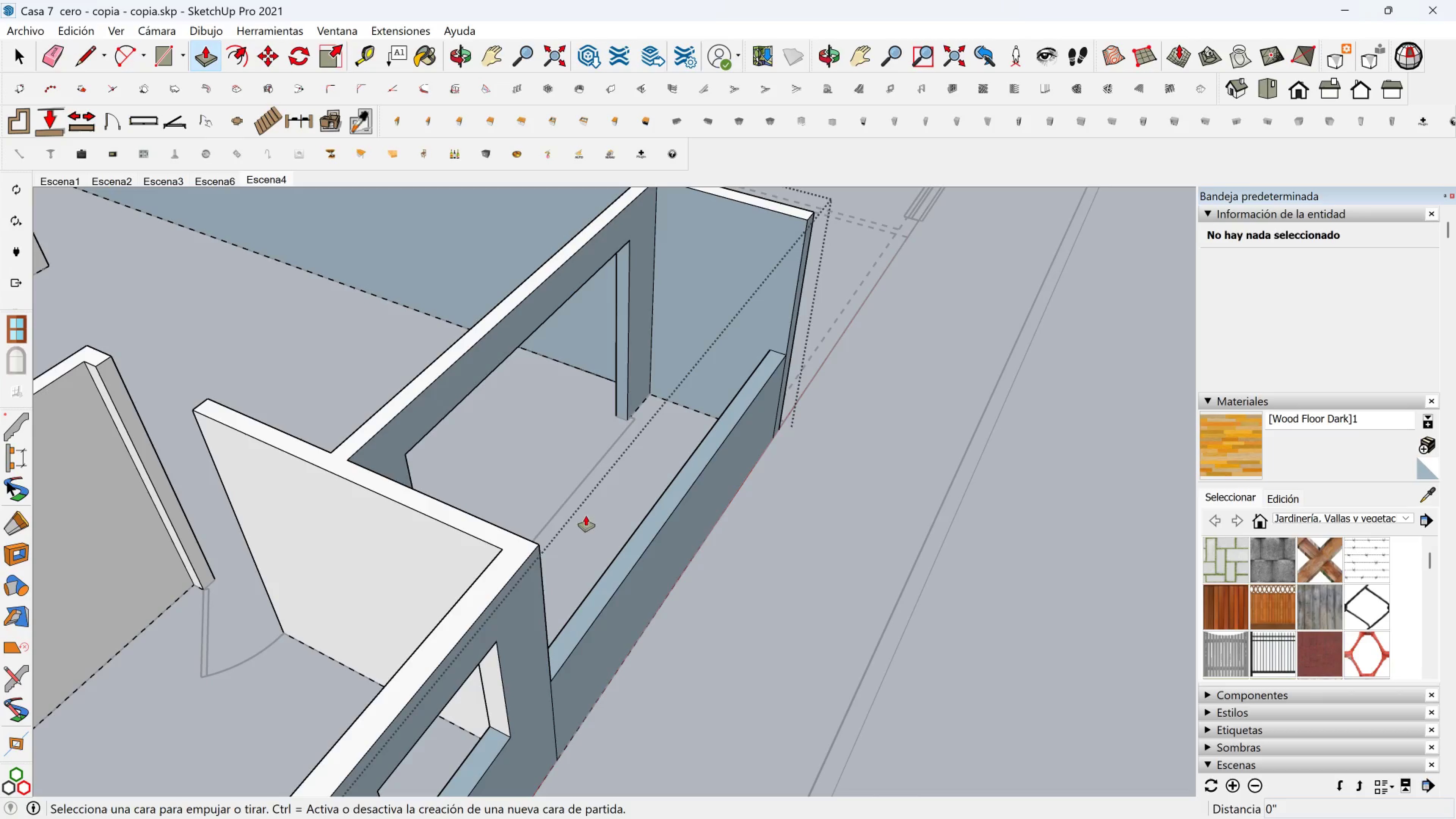 
wait(5.03)
 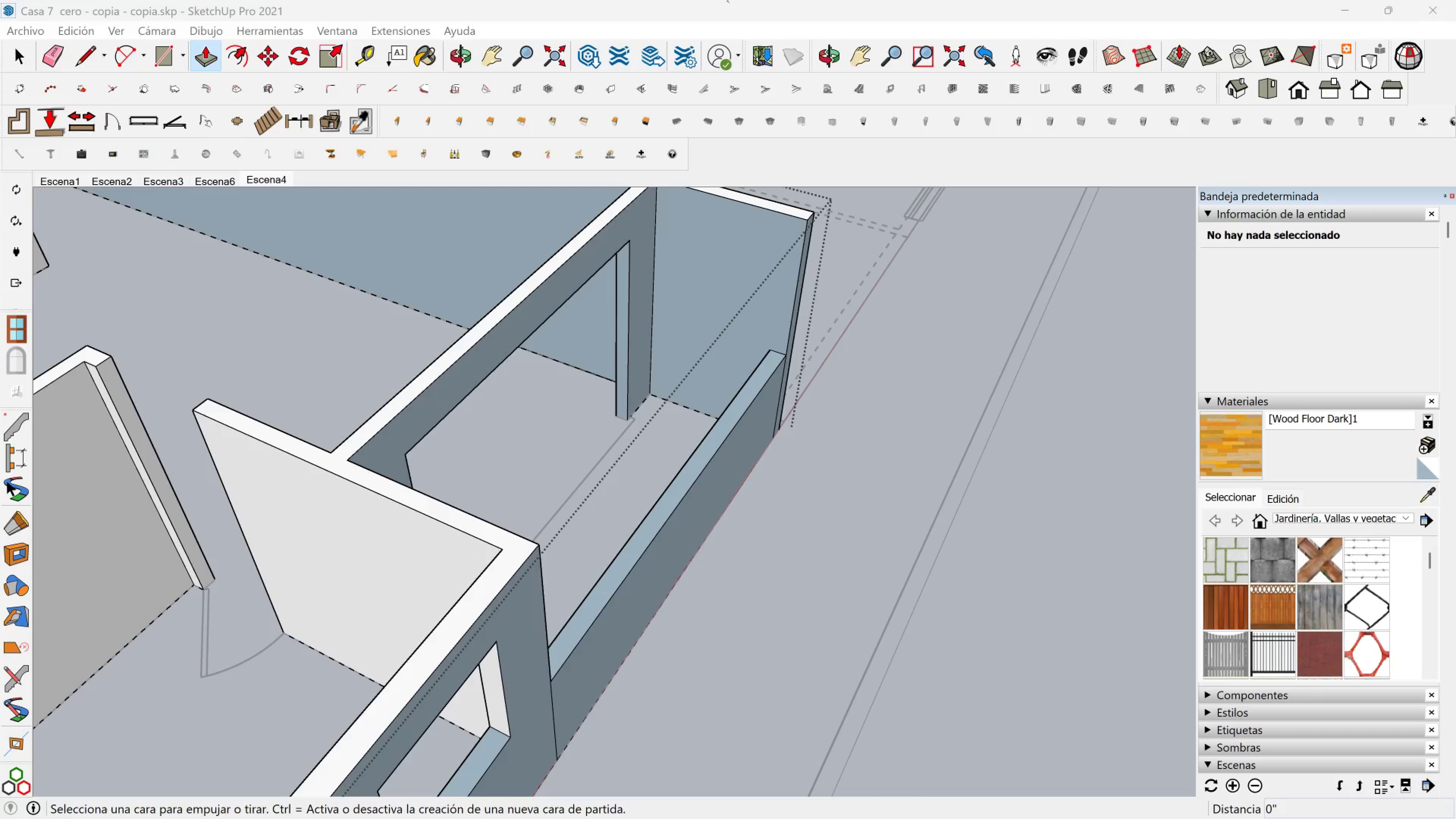 
key(Space)
 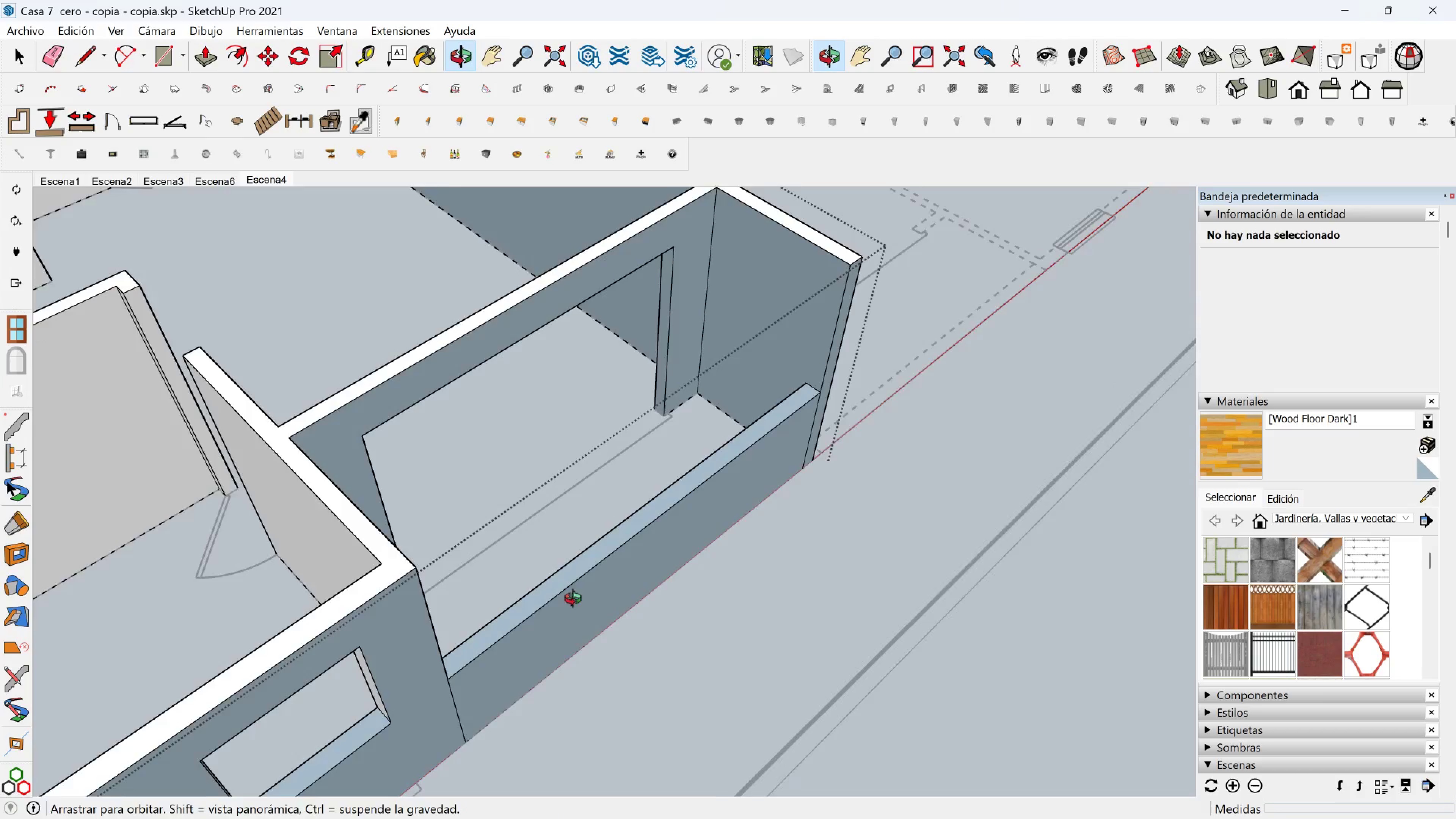 
key(Shift+ShiftLeft)
 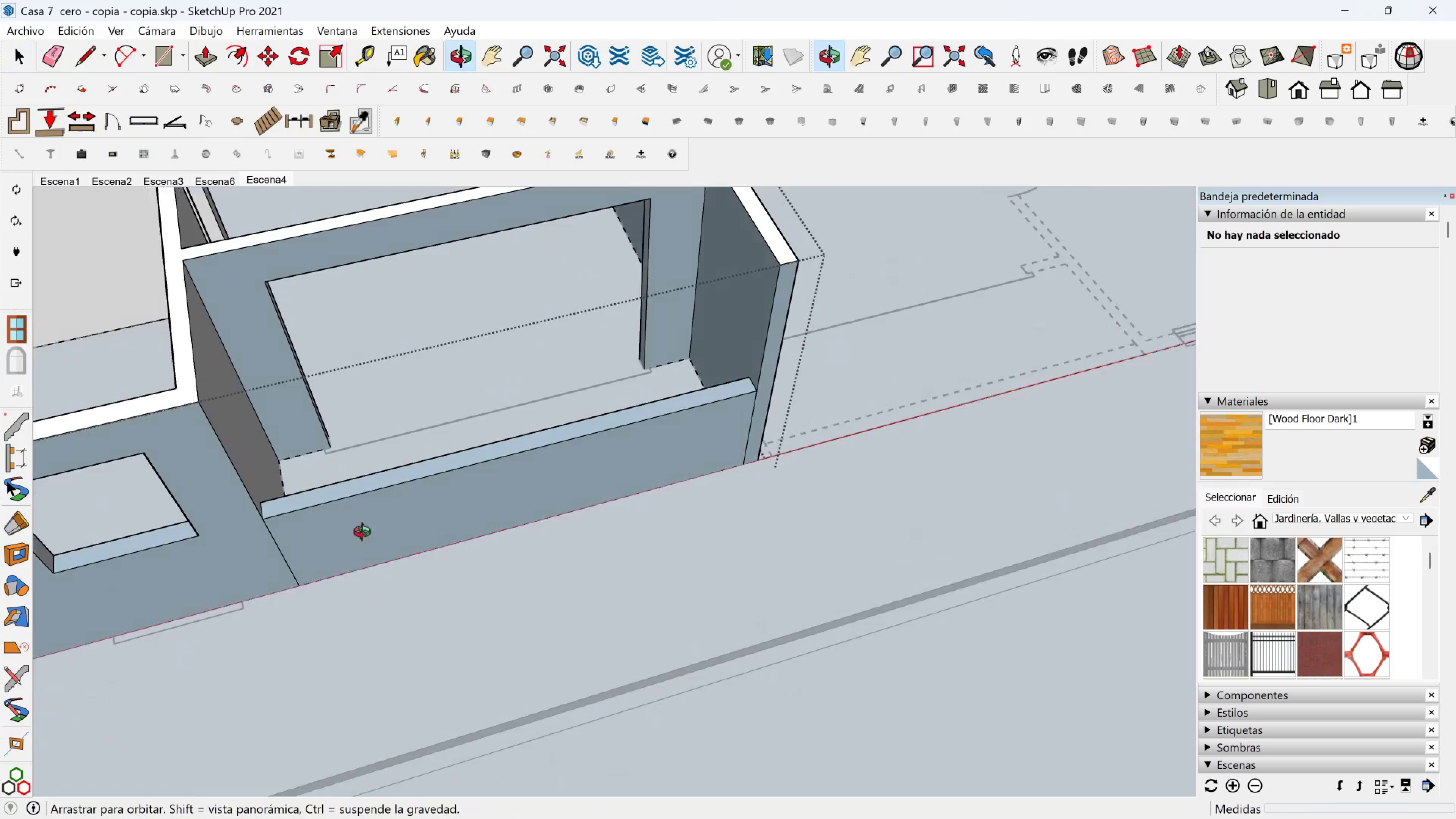 
key(Shift+ShiftLeft)
 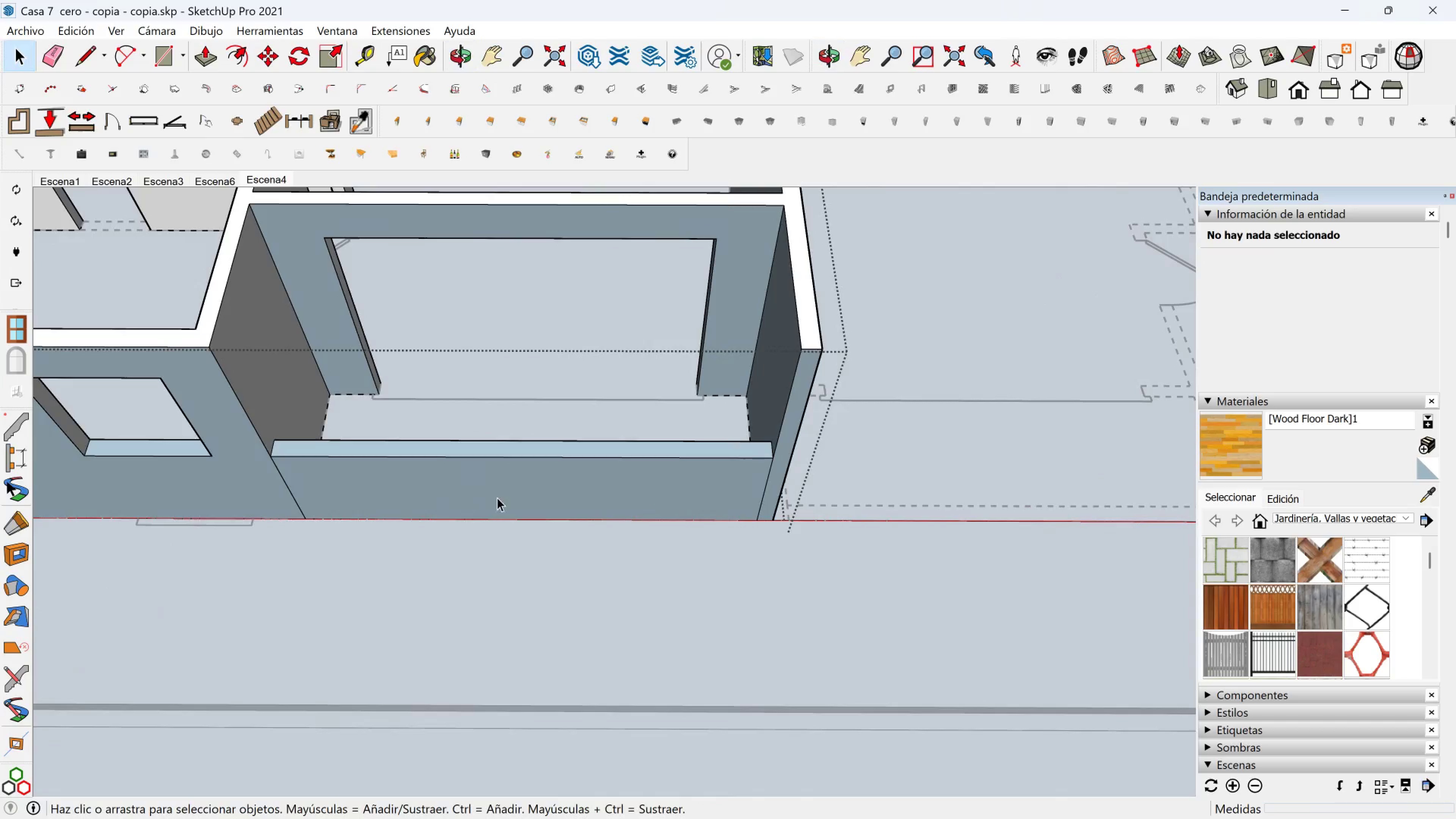 
left_click_drag(start_coordinate=[517, 494], to_coordinate=[497, 438])
 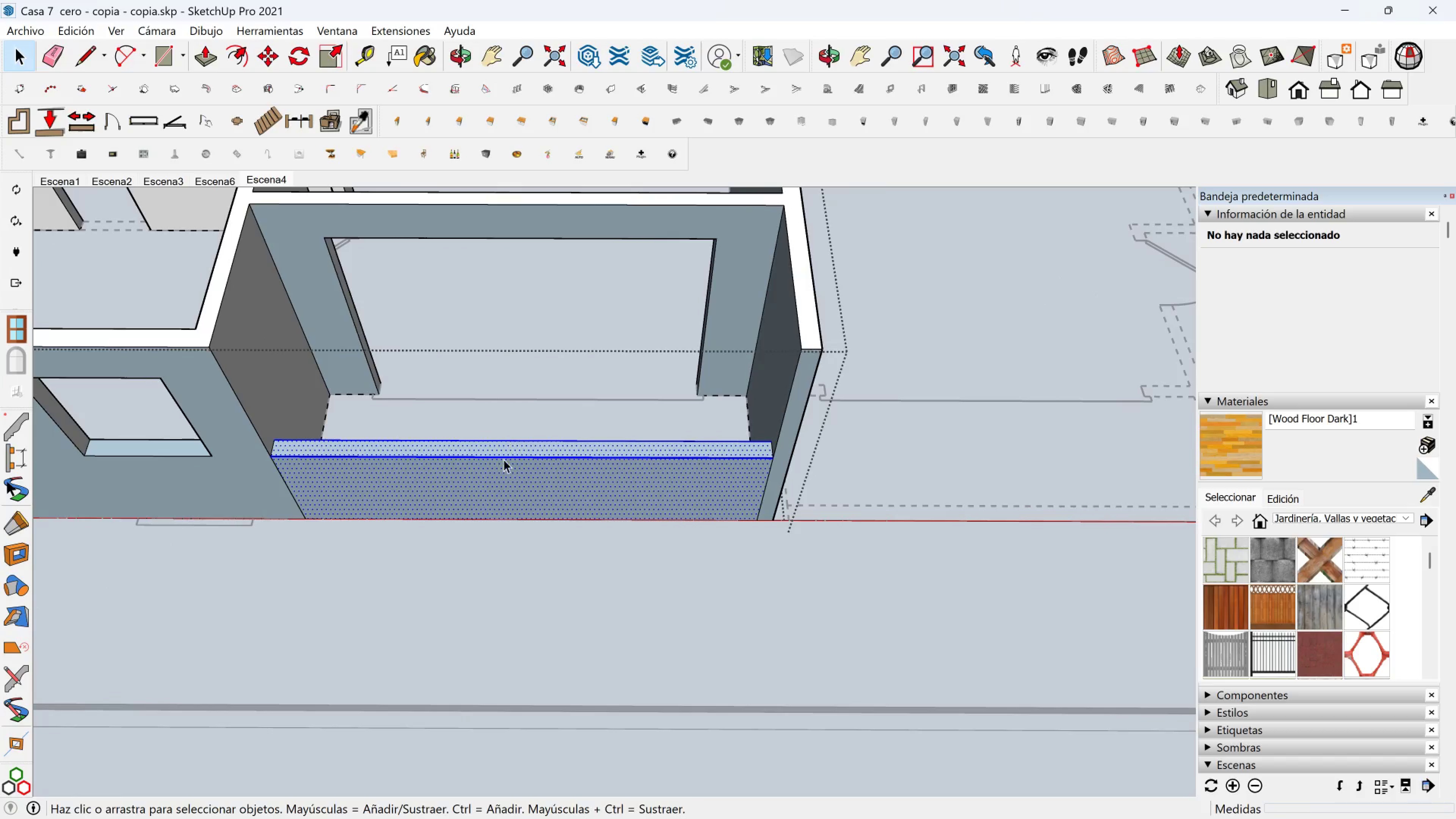 
left_click_drag(start_coordinate=[504, 475], to_coordinate=[464, 420])
 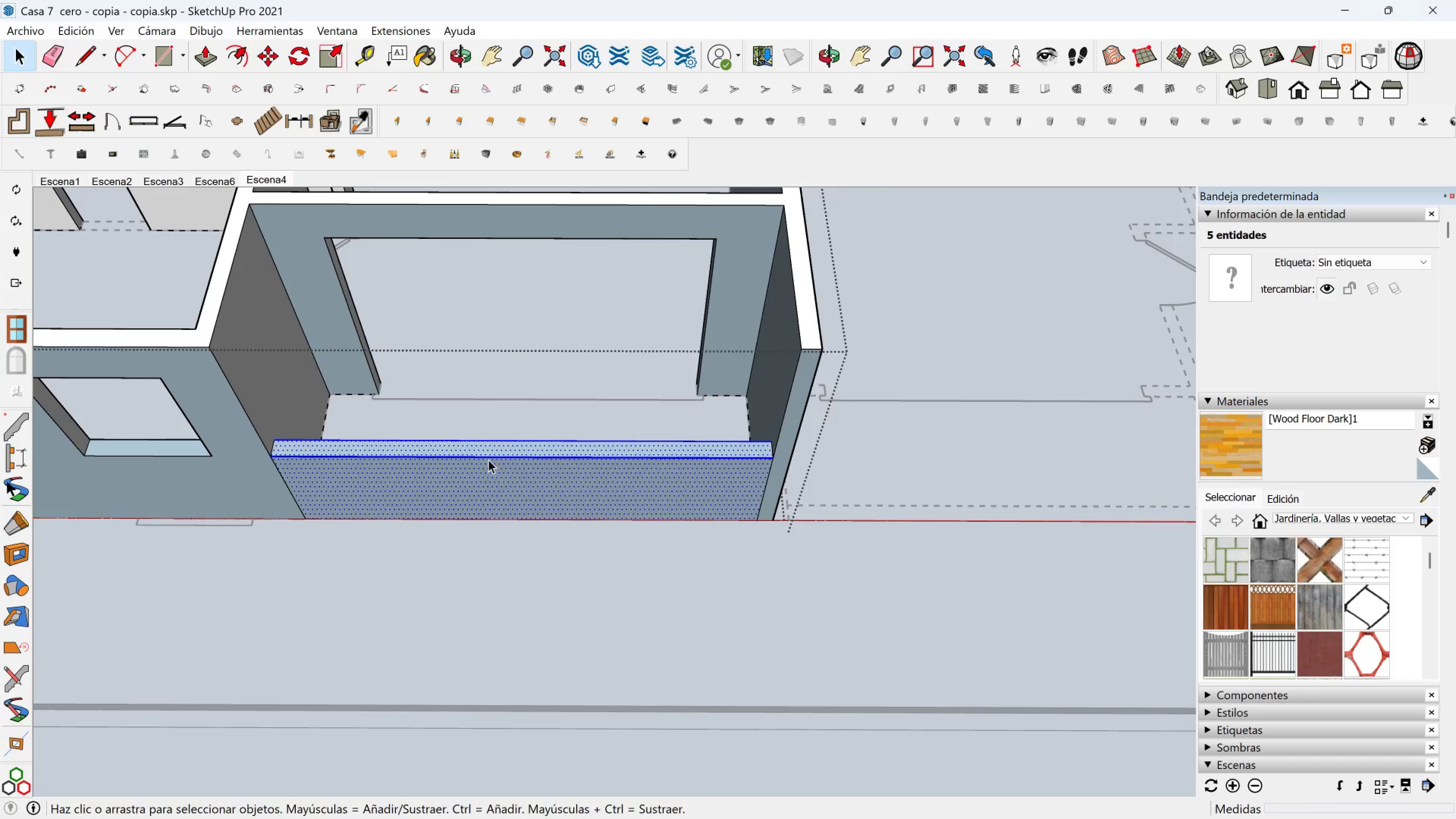 
right_click([488, 460])
 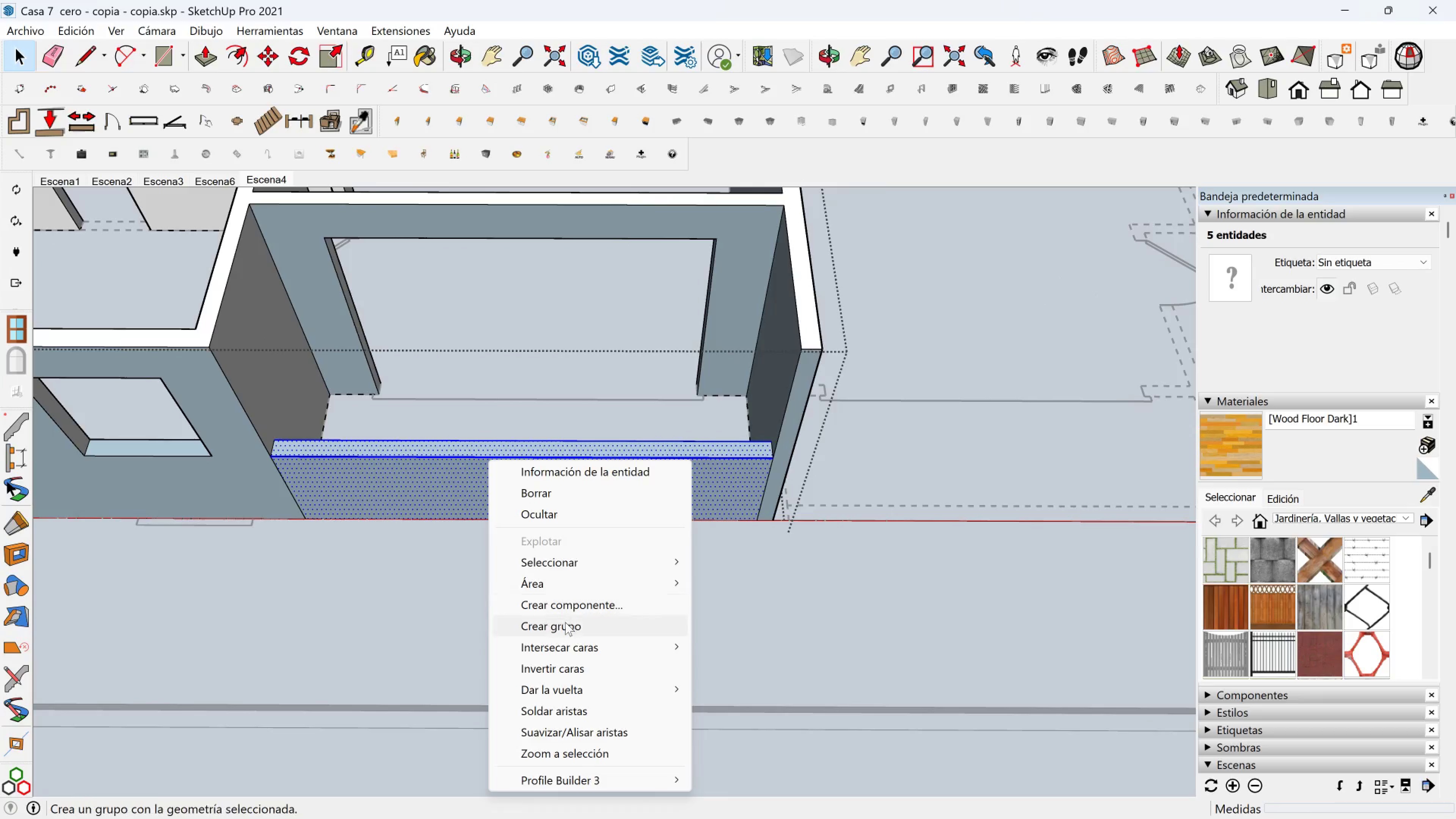 
left_click([564, 626])
 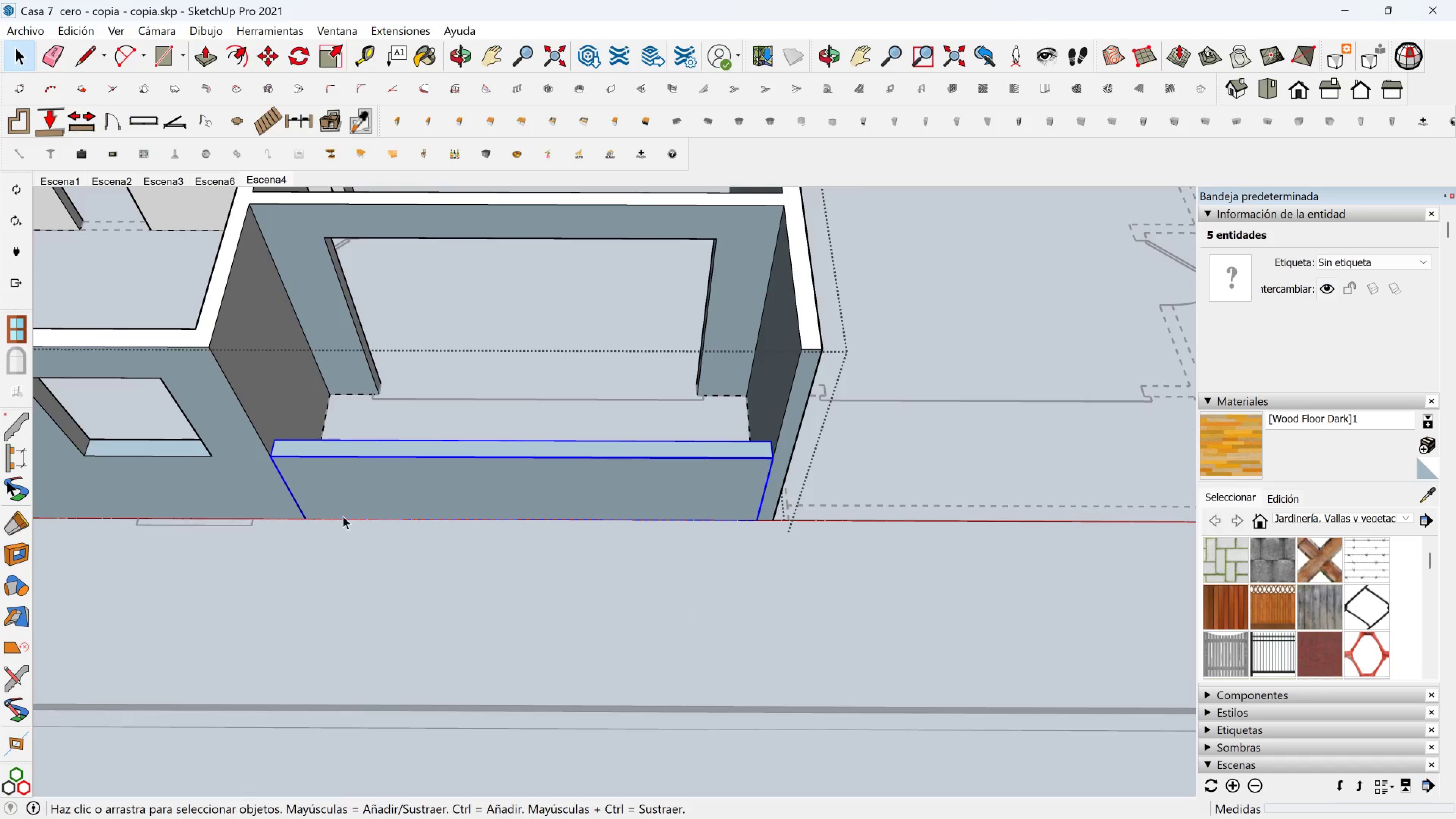 
scroll: coordinate [330, 508], scroll_direction: up, amount: 3.0
 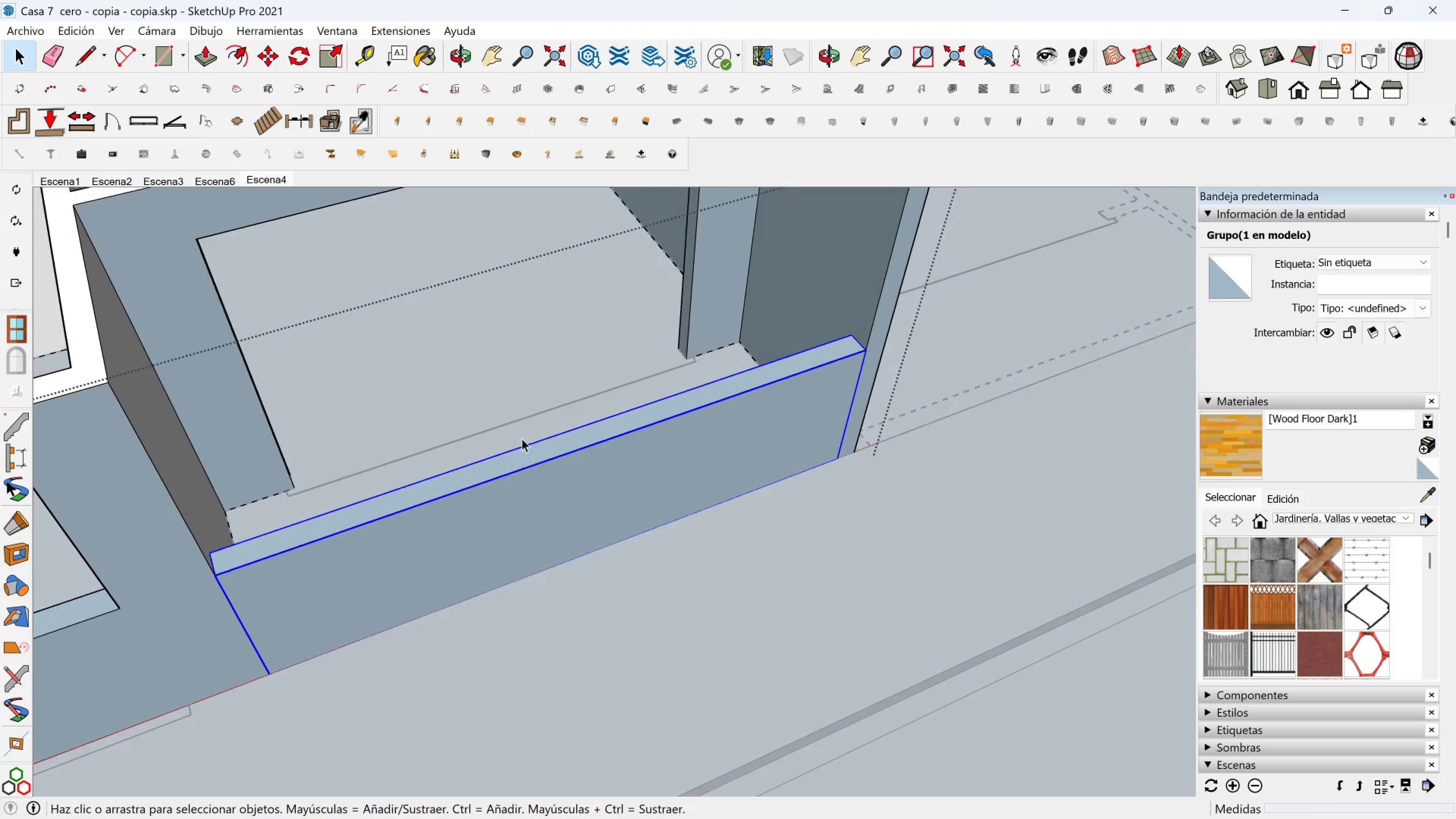 
key(M)
 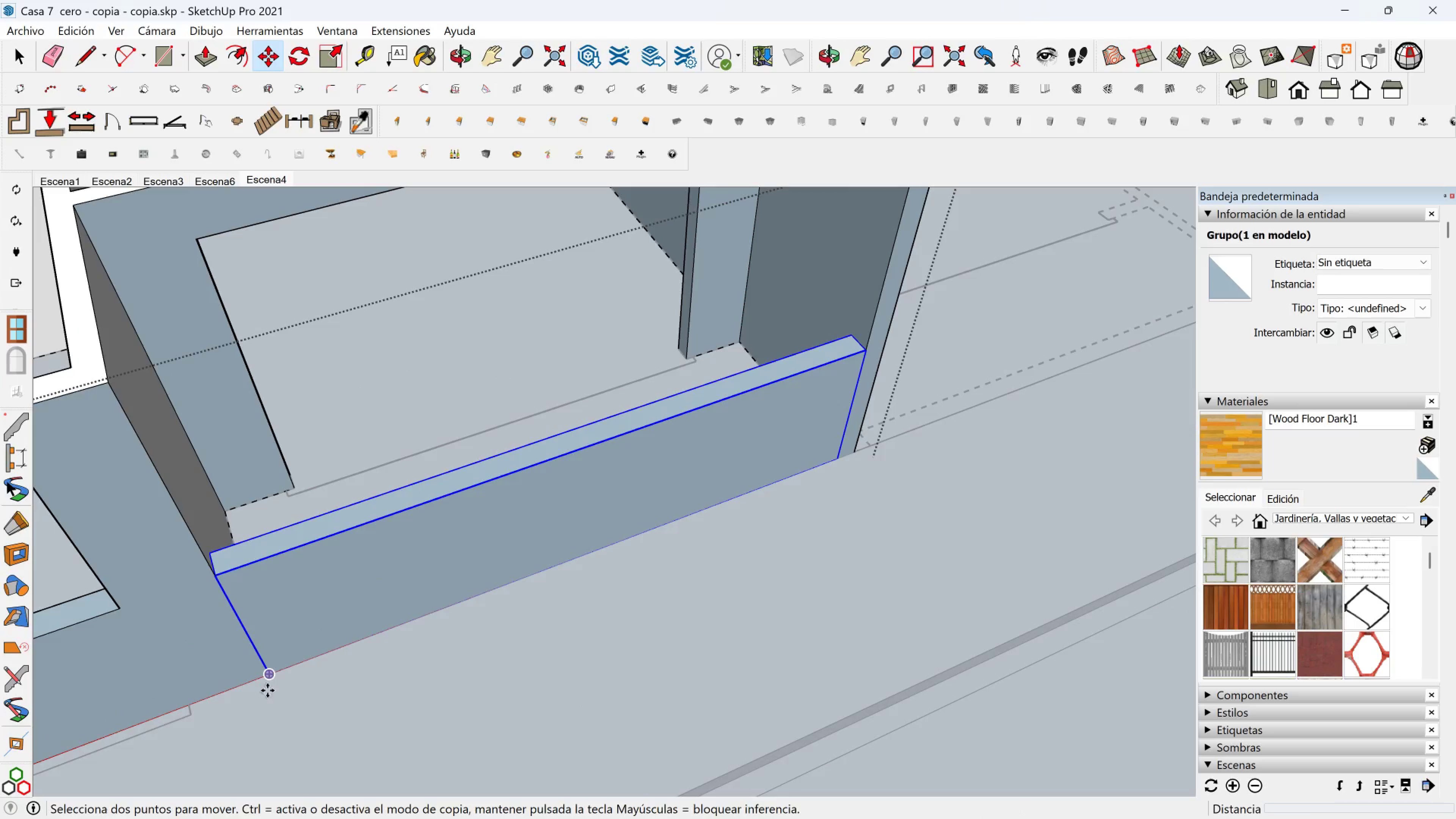 
left_click([267, 683])
 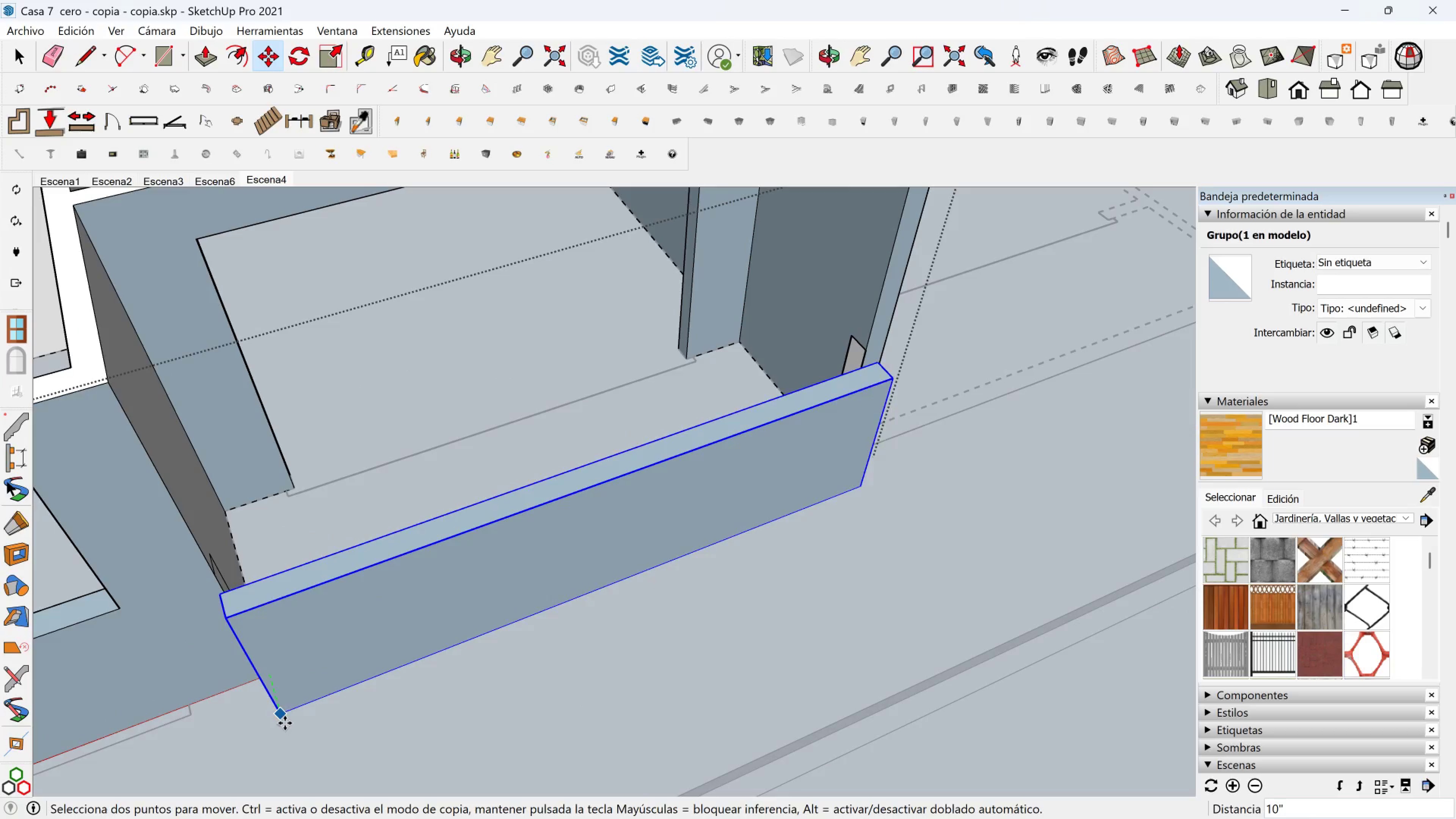 
type(24)
 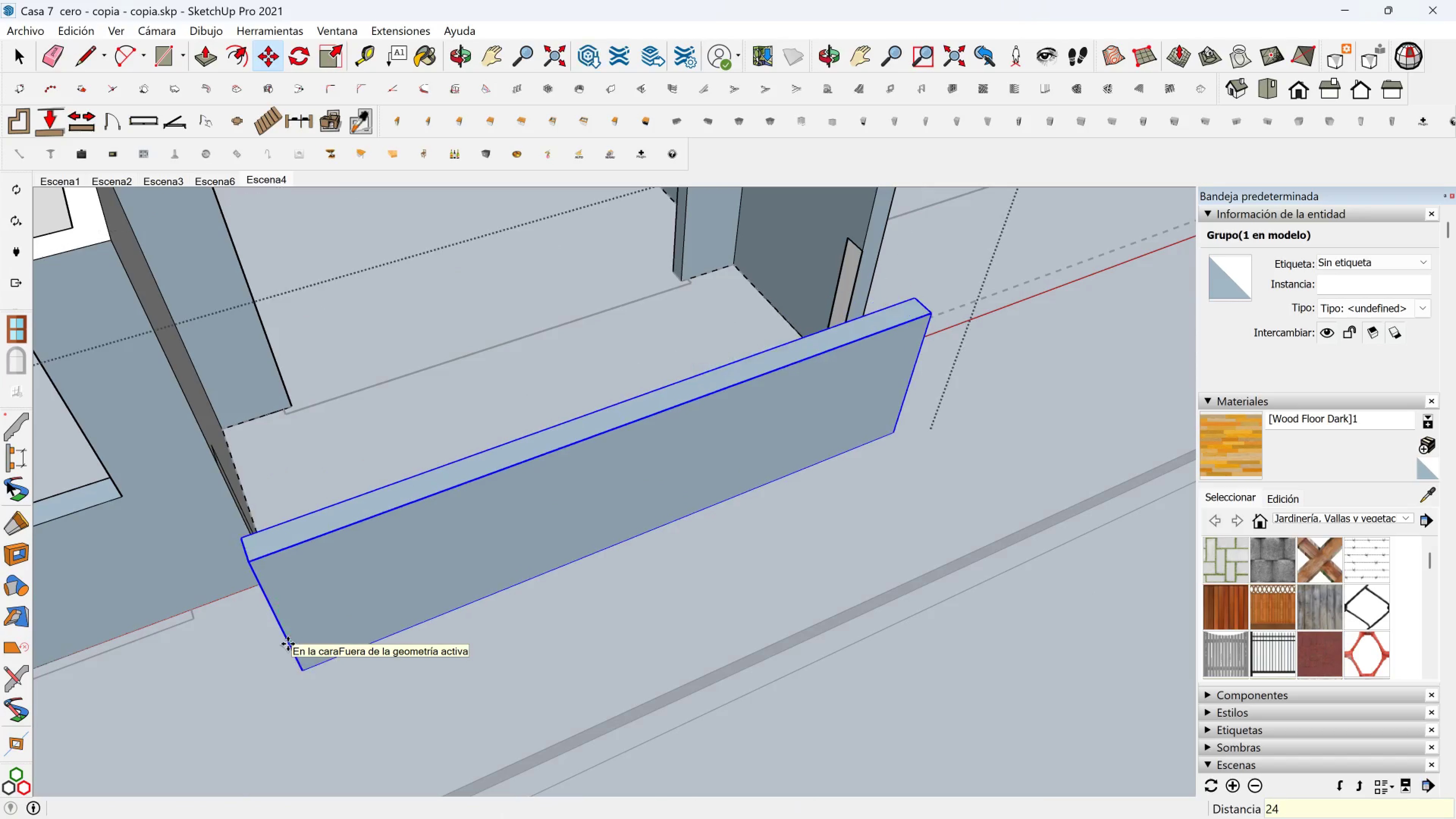 
key(Enter)
 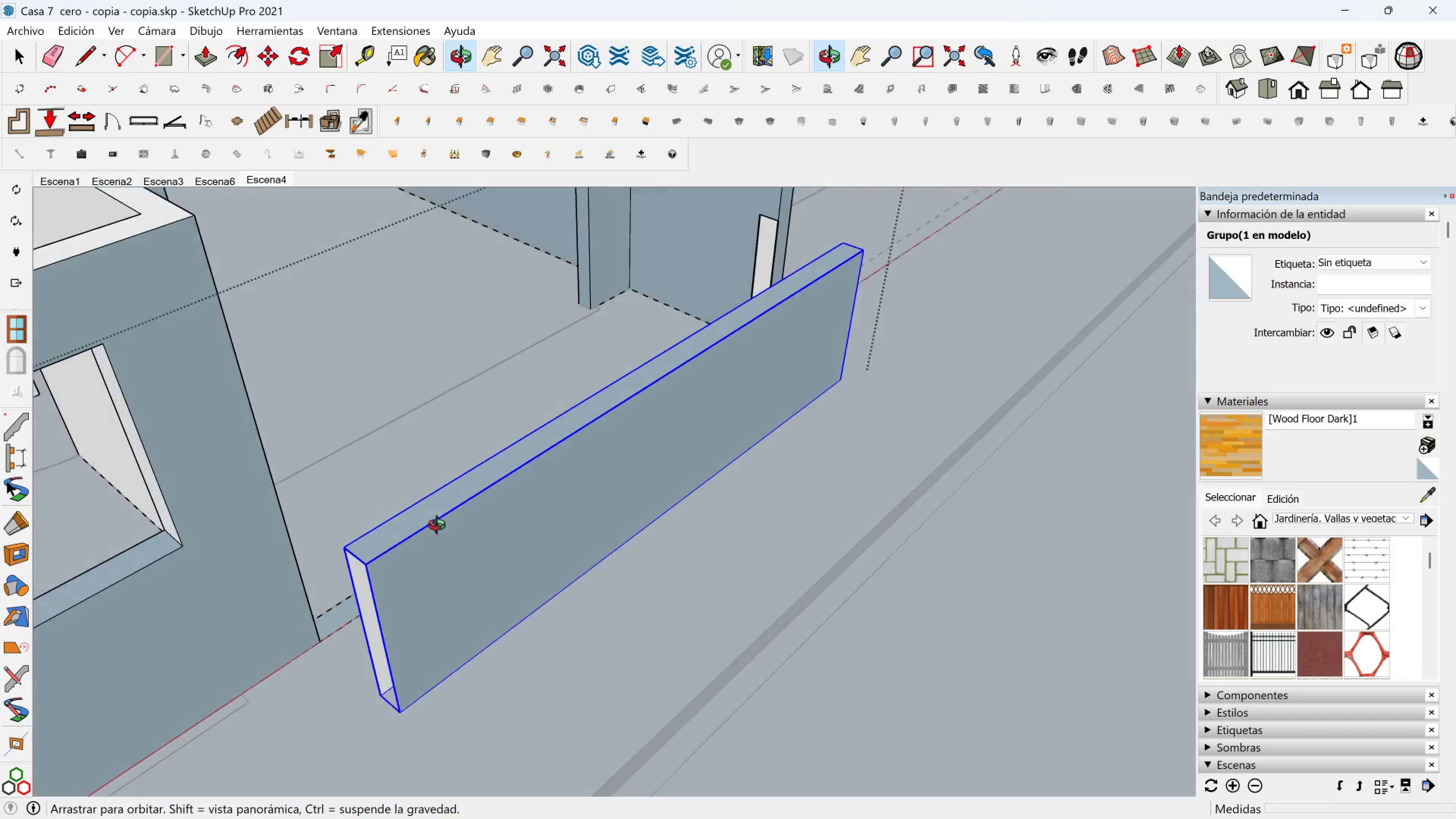 
key(Shift+ShiftLeft)
 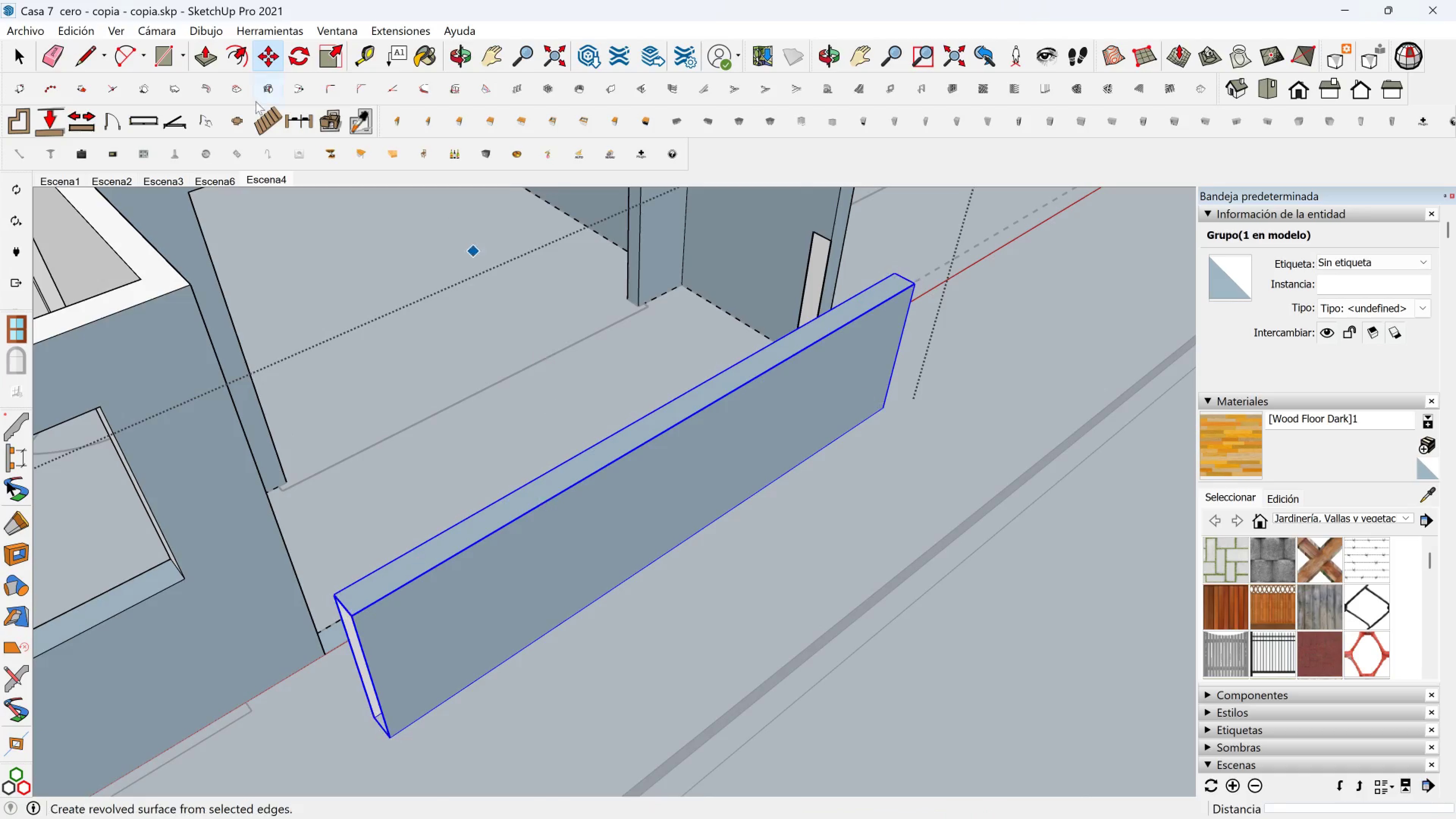 
left_click([82, 58])
 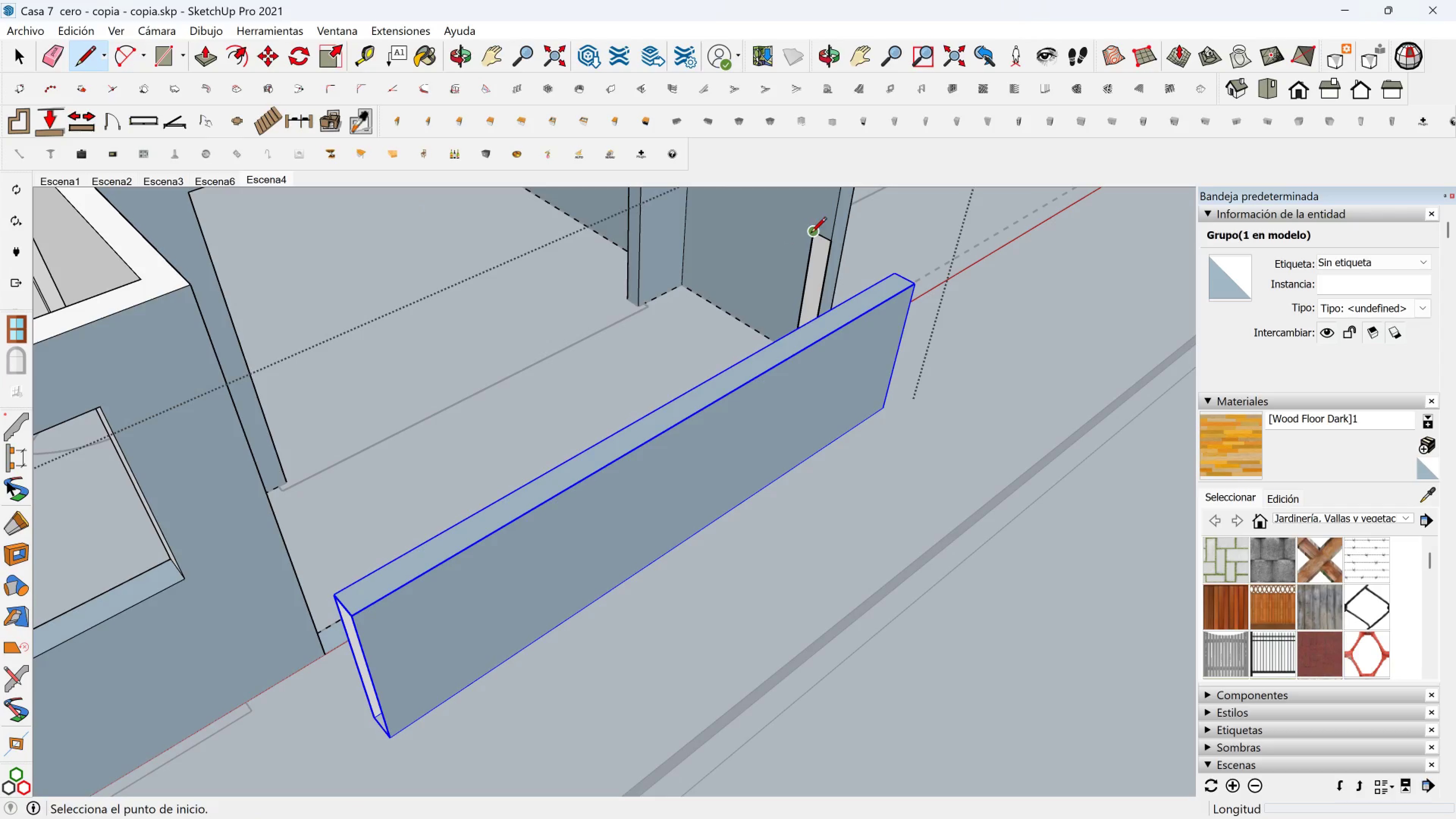 
left_click([811, 234])
 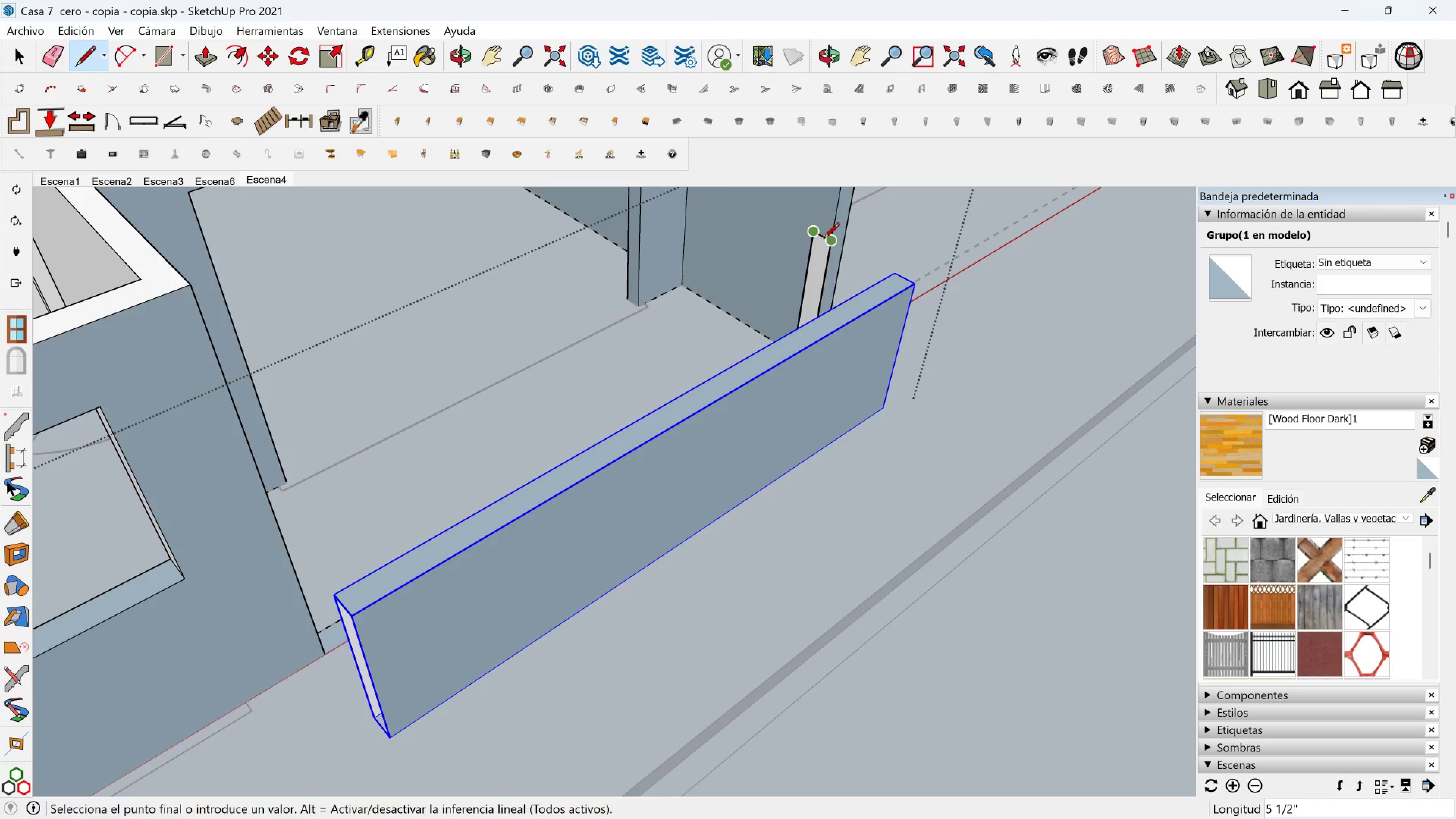 
left_click([829, 240])
 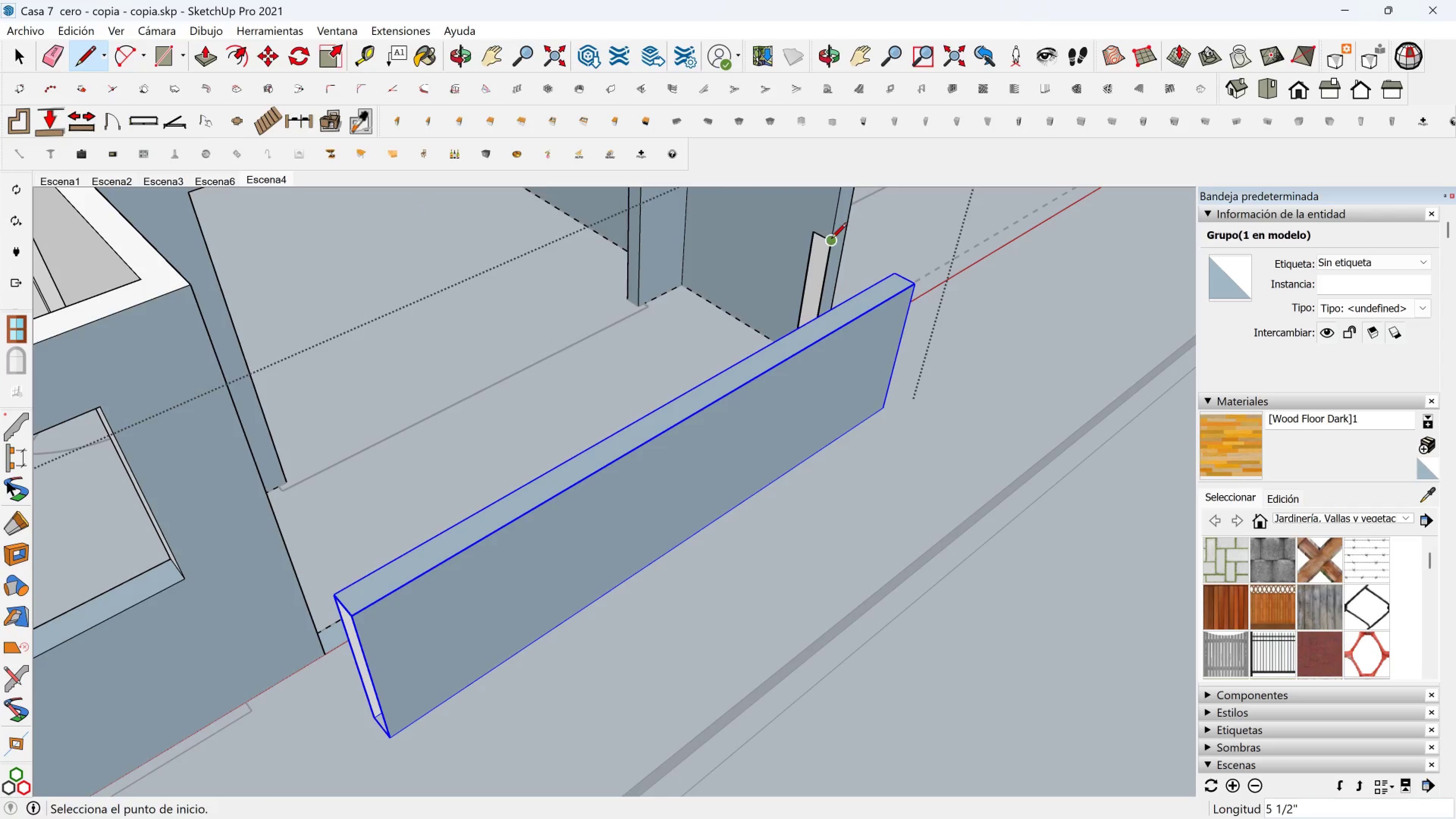 
hold_key(key=ShiftLeft, duration=0.32)
 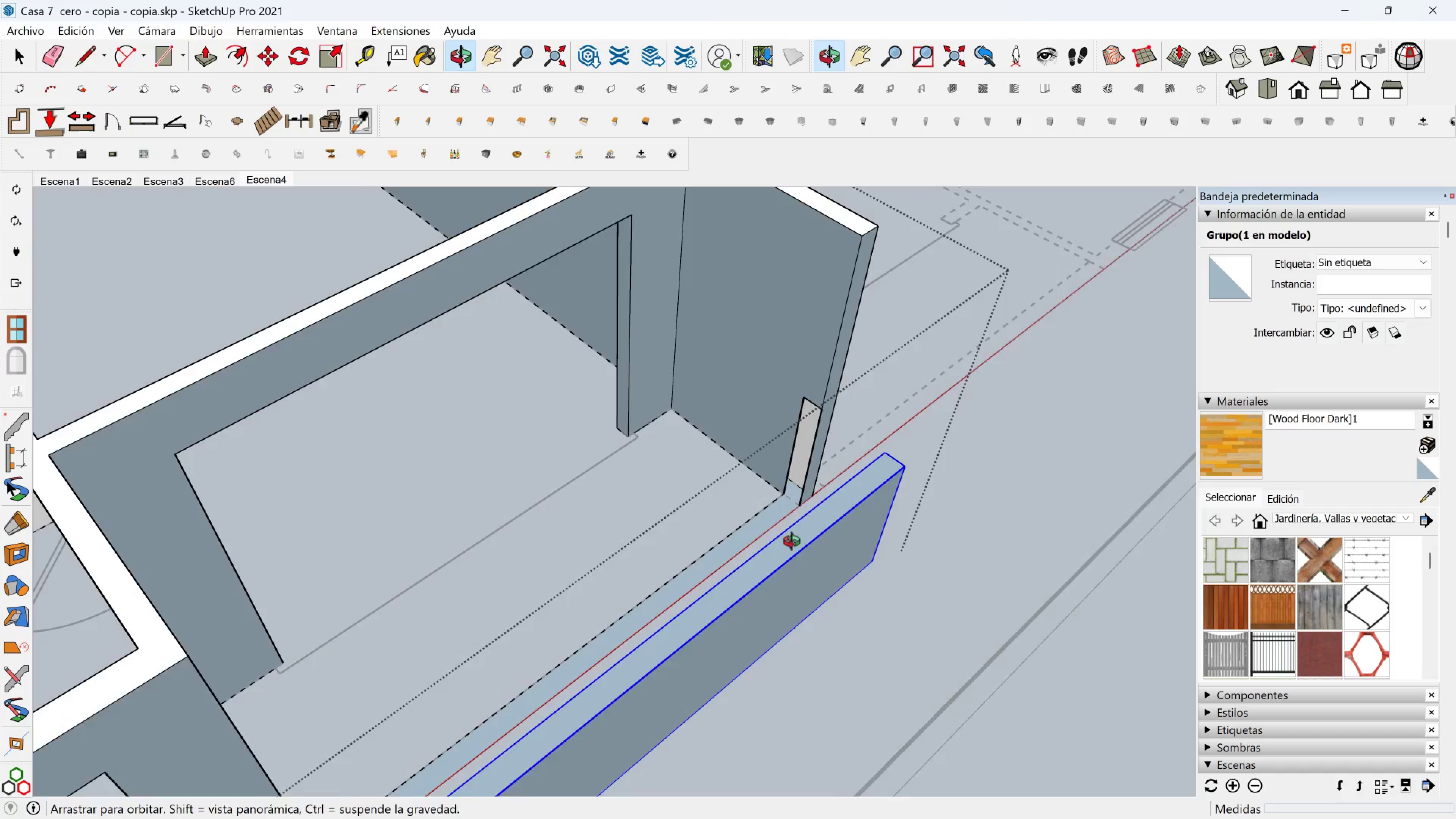 
scroll: coordinate [791, 492], scroll_direction: up, amount: 1.0
 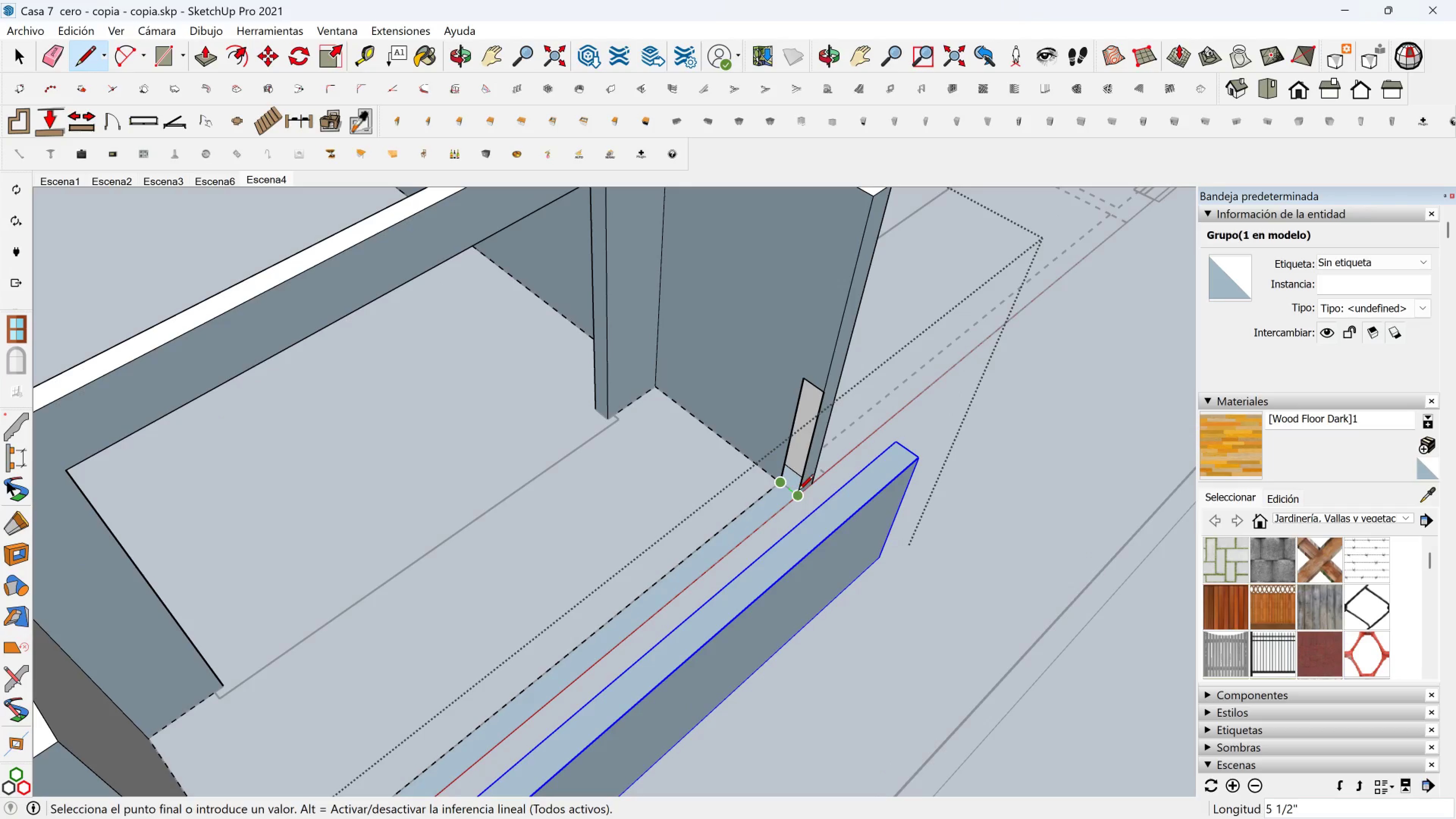 
double_click([798, 491])
 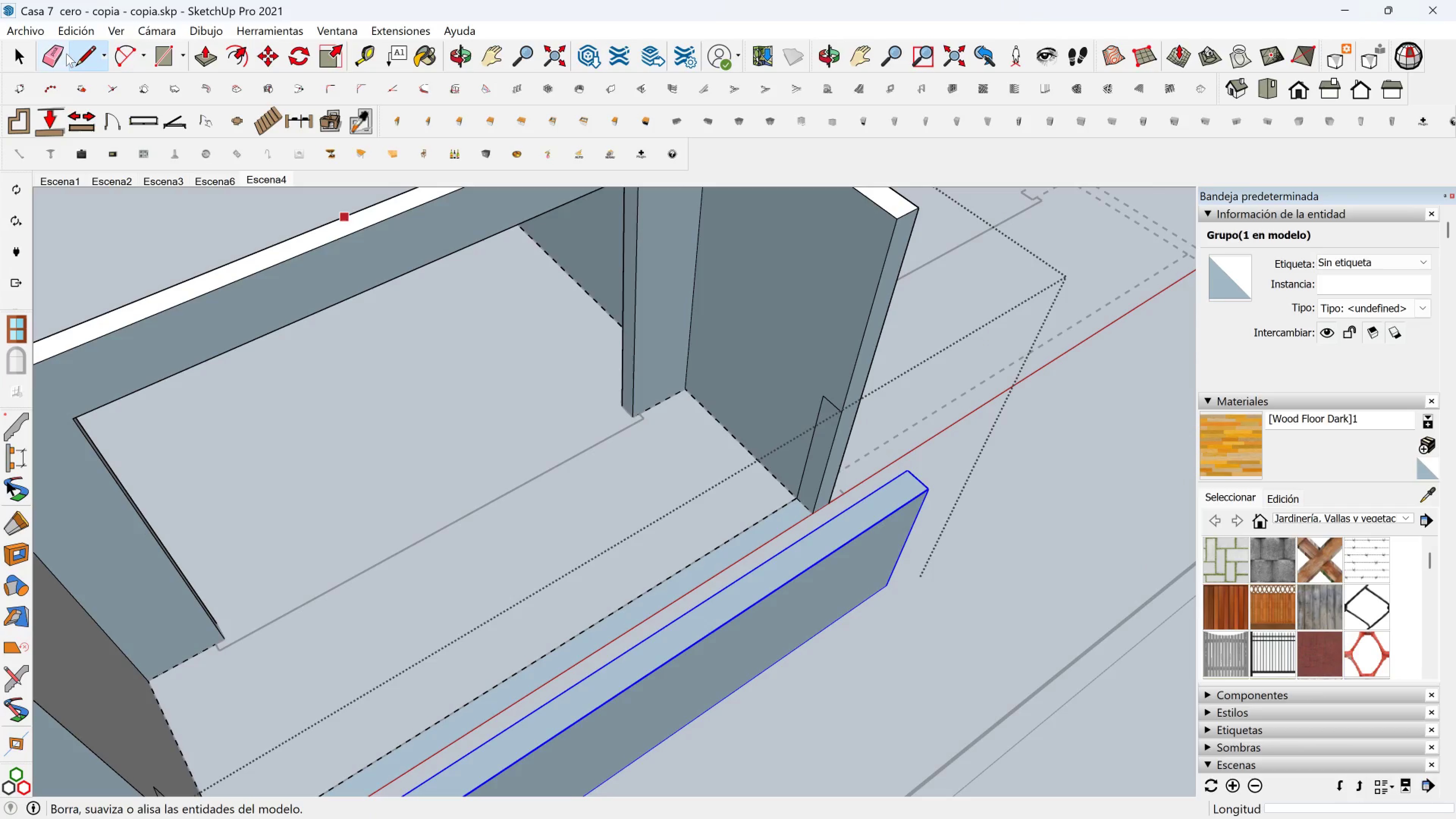 
left_click([58, 55])
 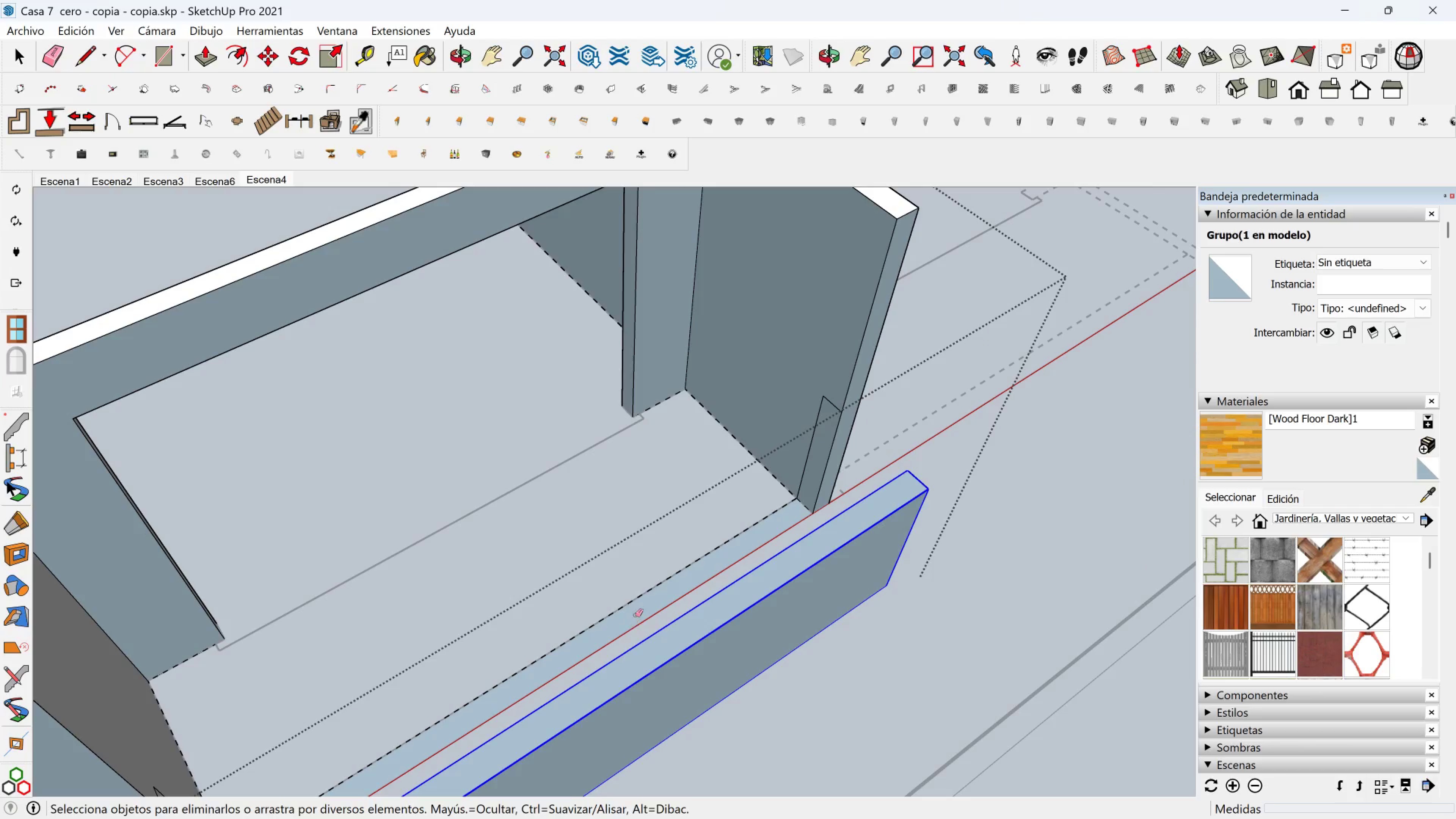 
left_click_drag(start_coordinate=[635, 613], to_coordinate=[618, 595])
 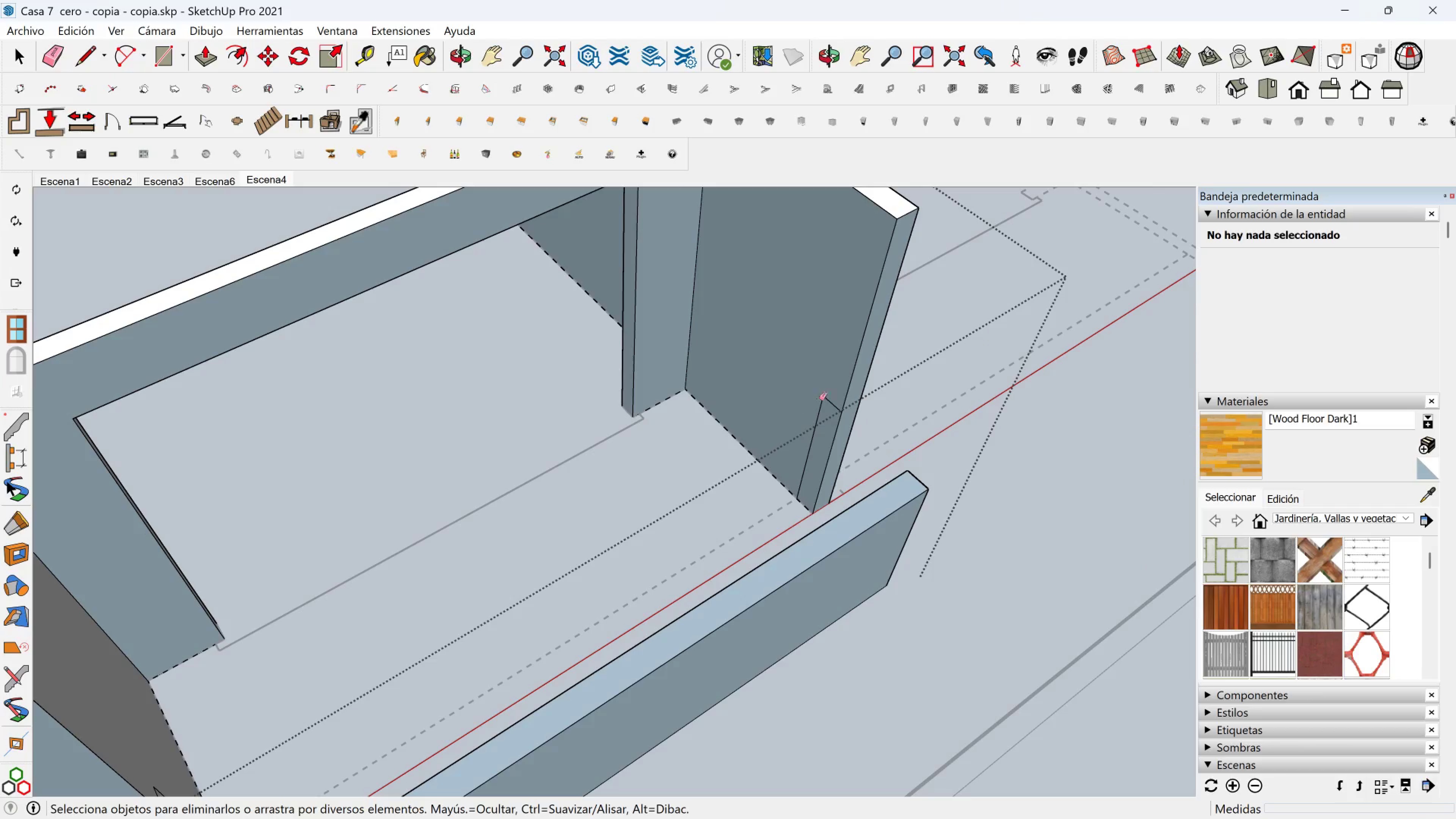 
left_click_drag(start_coordinate=[832, 393], to_coordinate=[810, 402])
 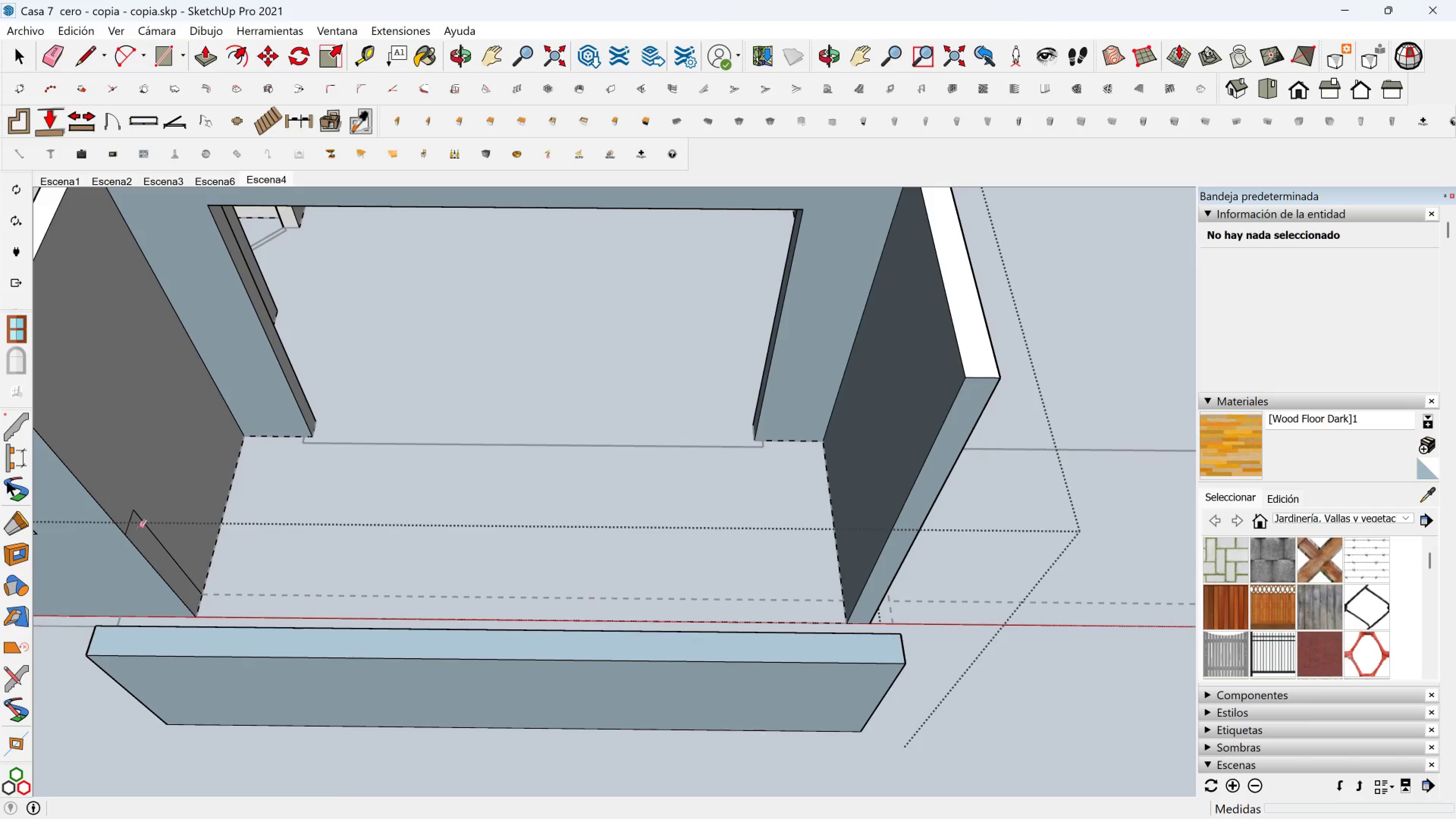 
left_click_drag(start_coordinate=[128, 512], to_coordinate=[152, 515])
 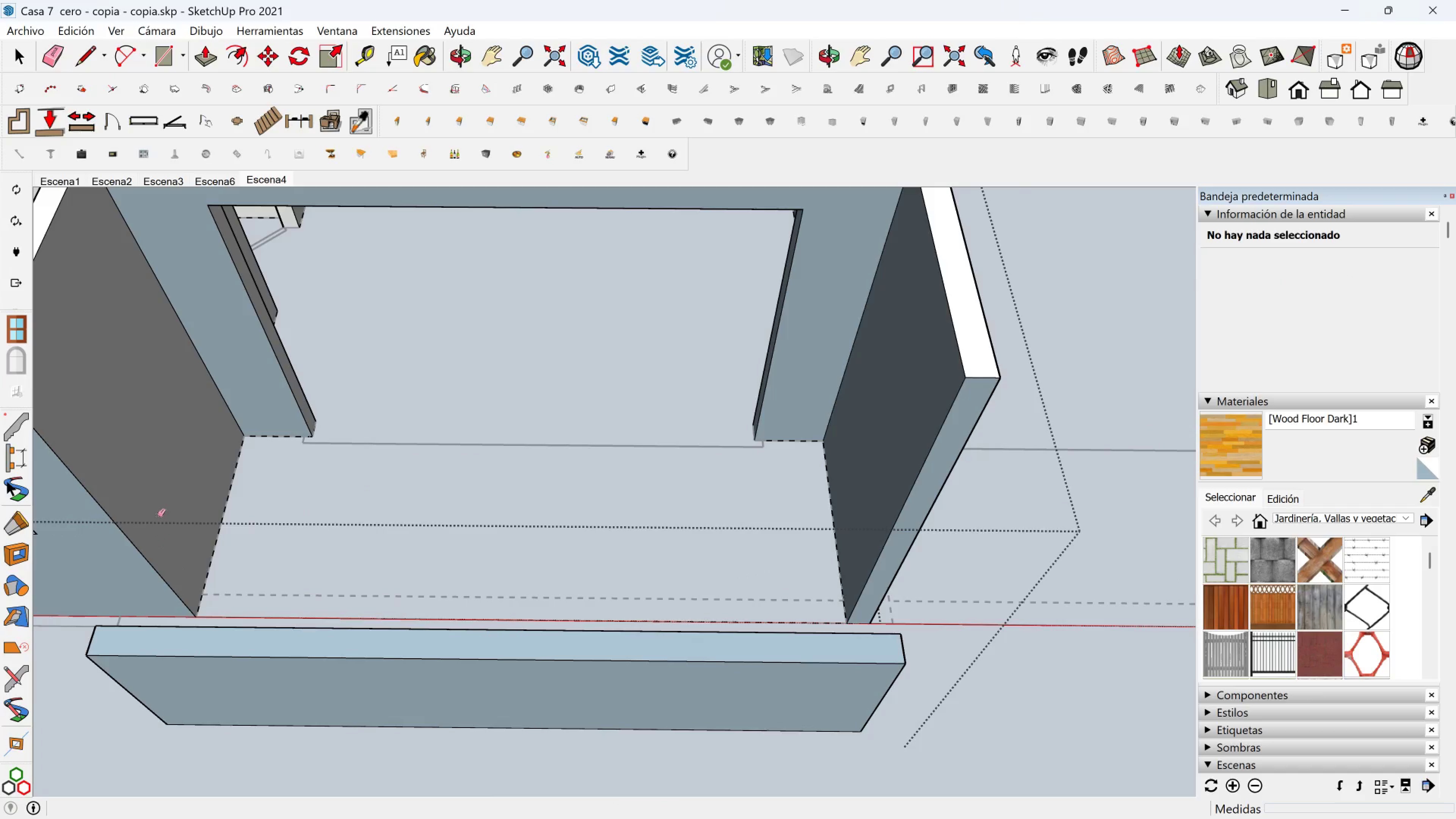 
key(Shift+ShiftLeft)
 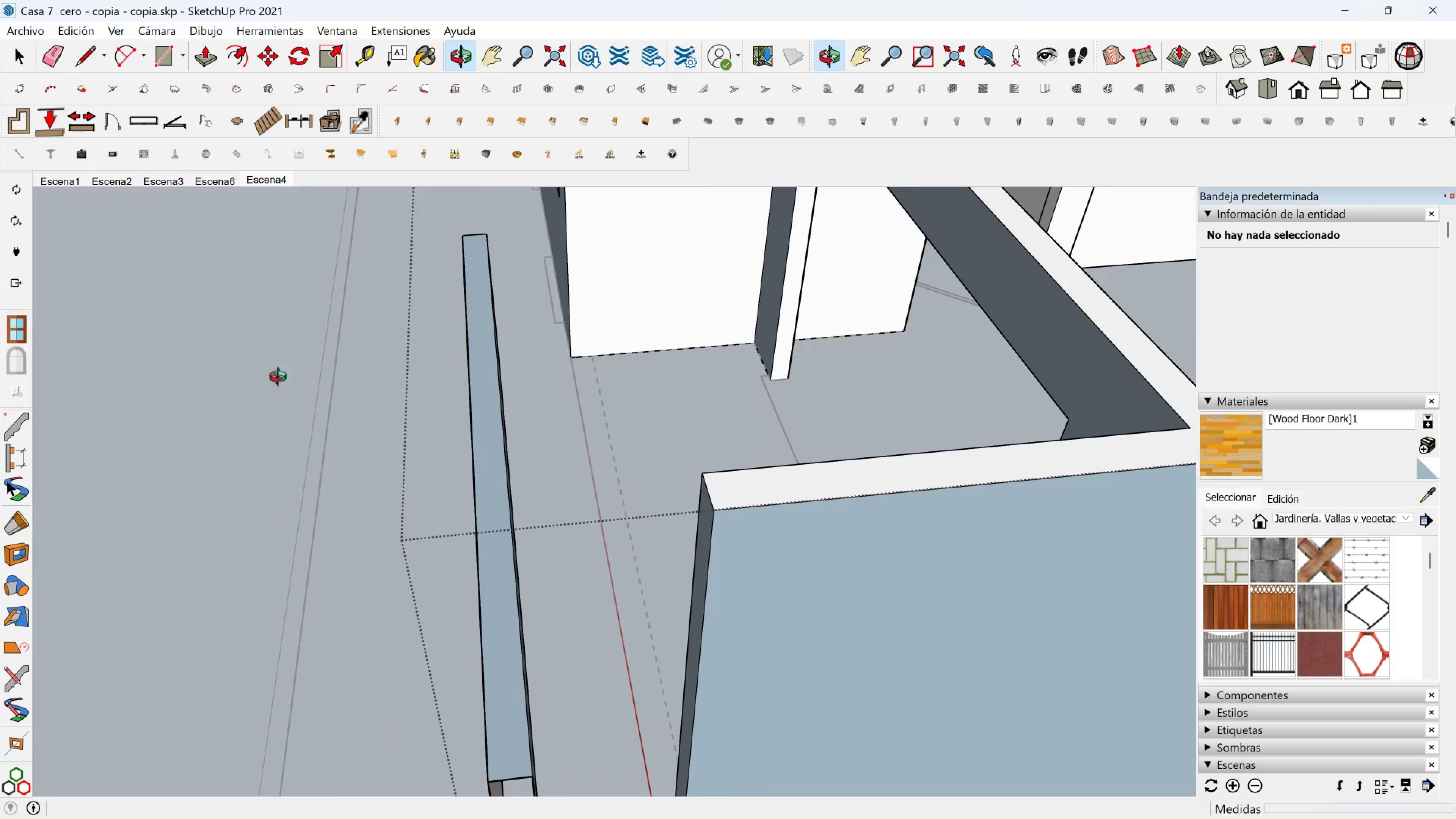 
hold_key(key=ShiftLeft, duration=0.42)
 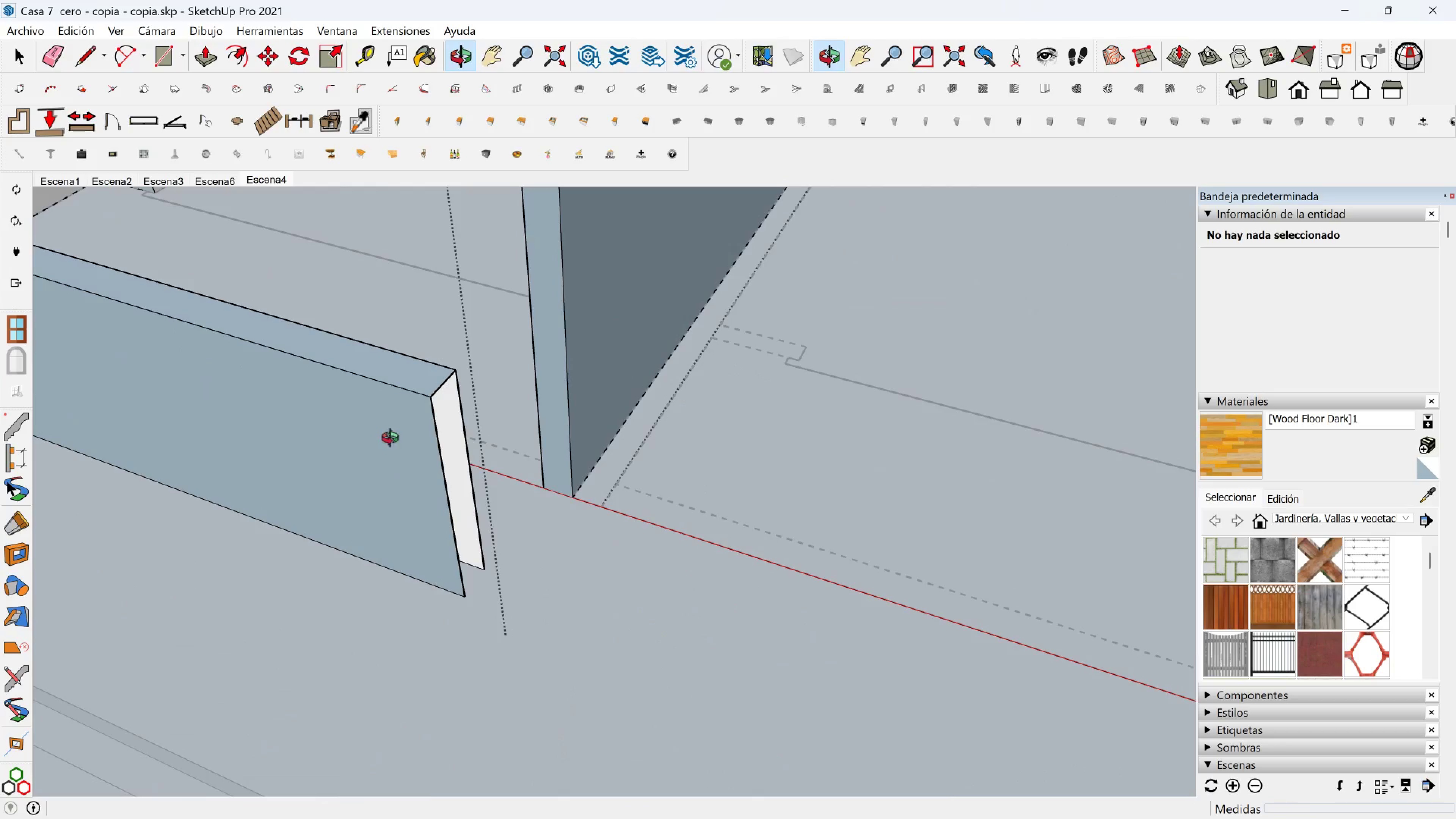 
key(Space)
 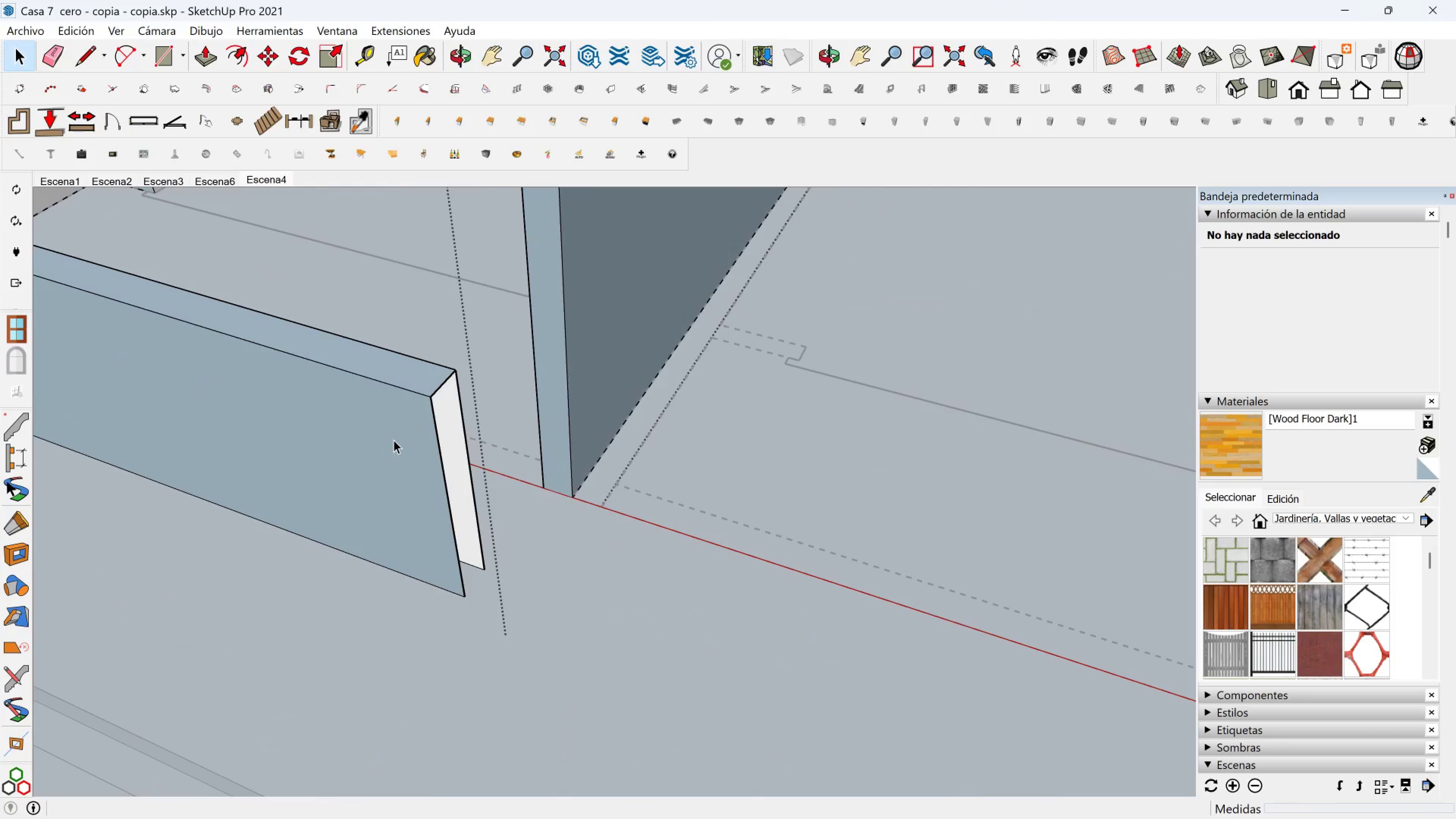 
double_click([394, 440])
 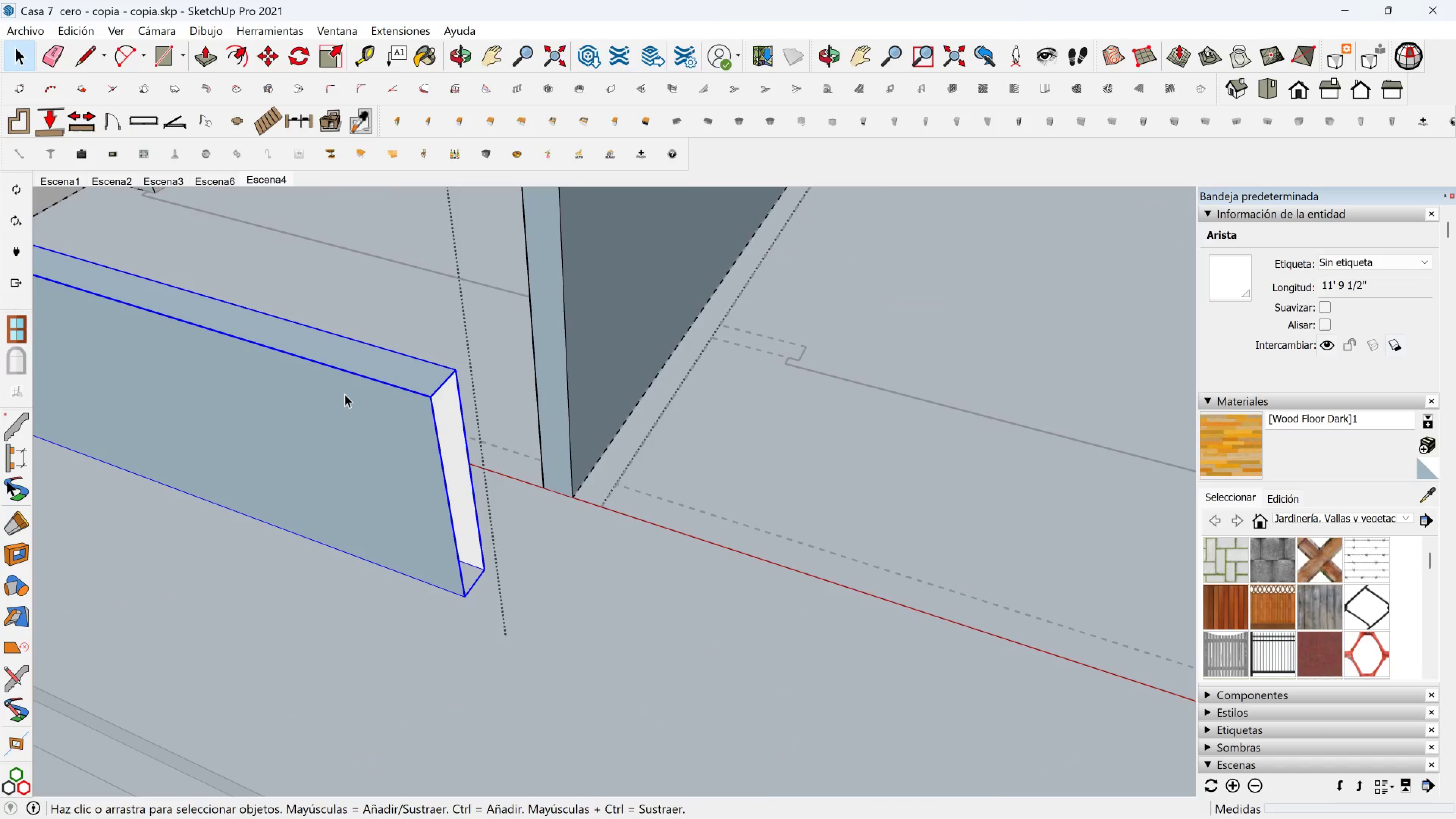 
double_click([345, 394])
 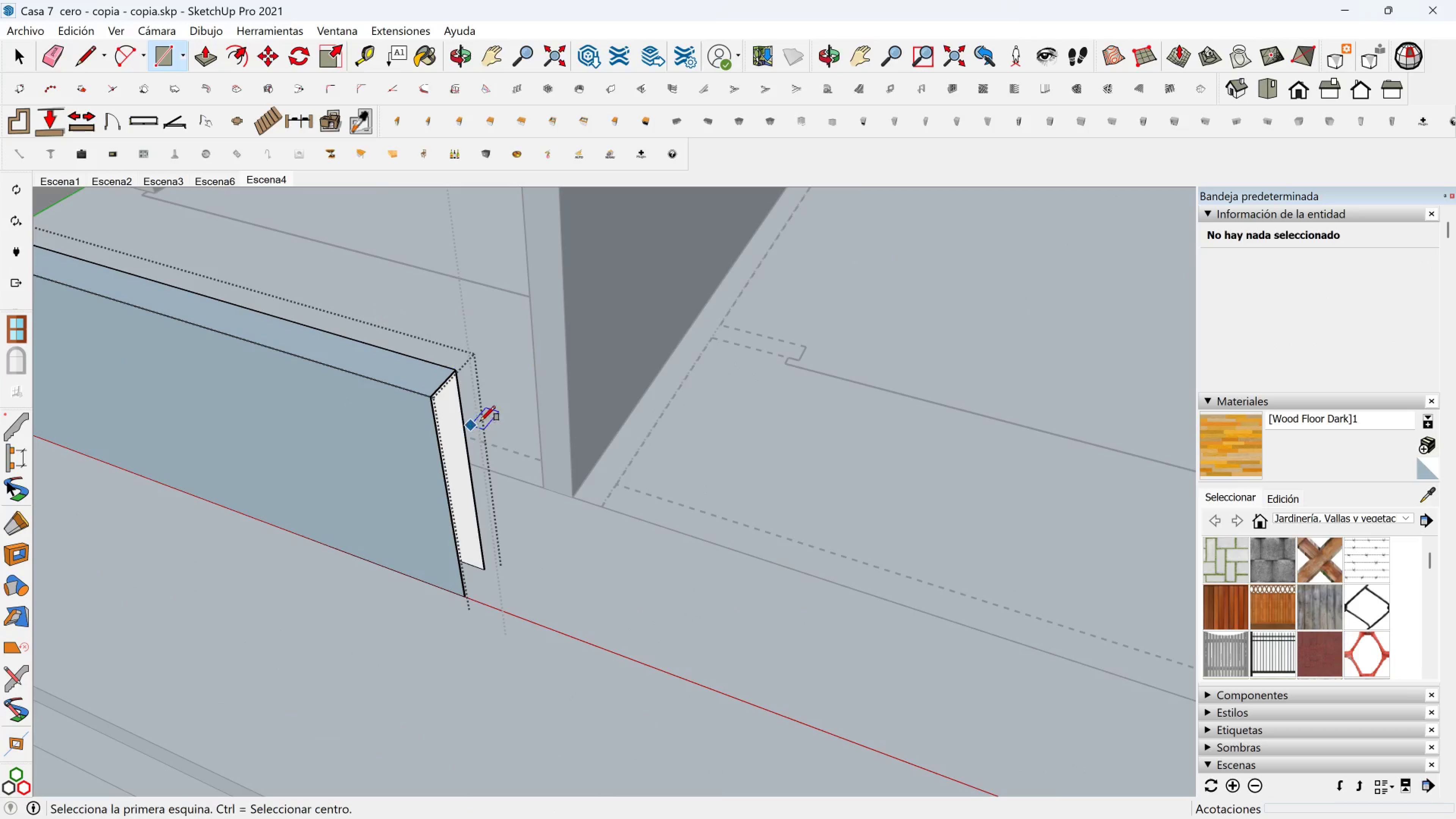 
left_click([429, 395])
 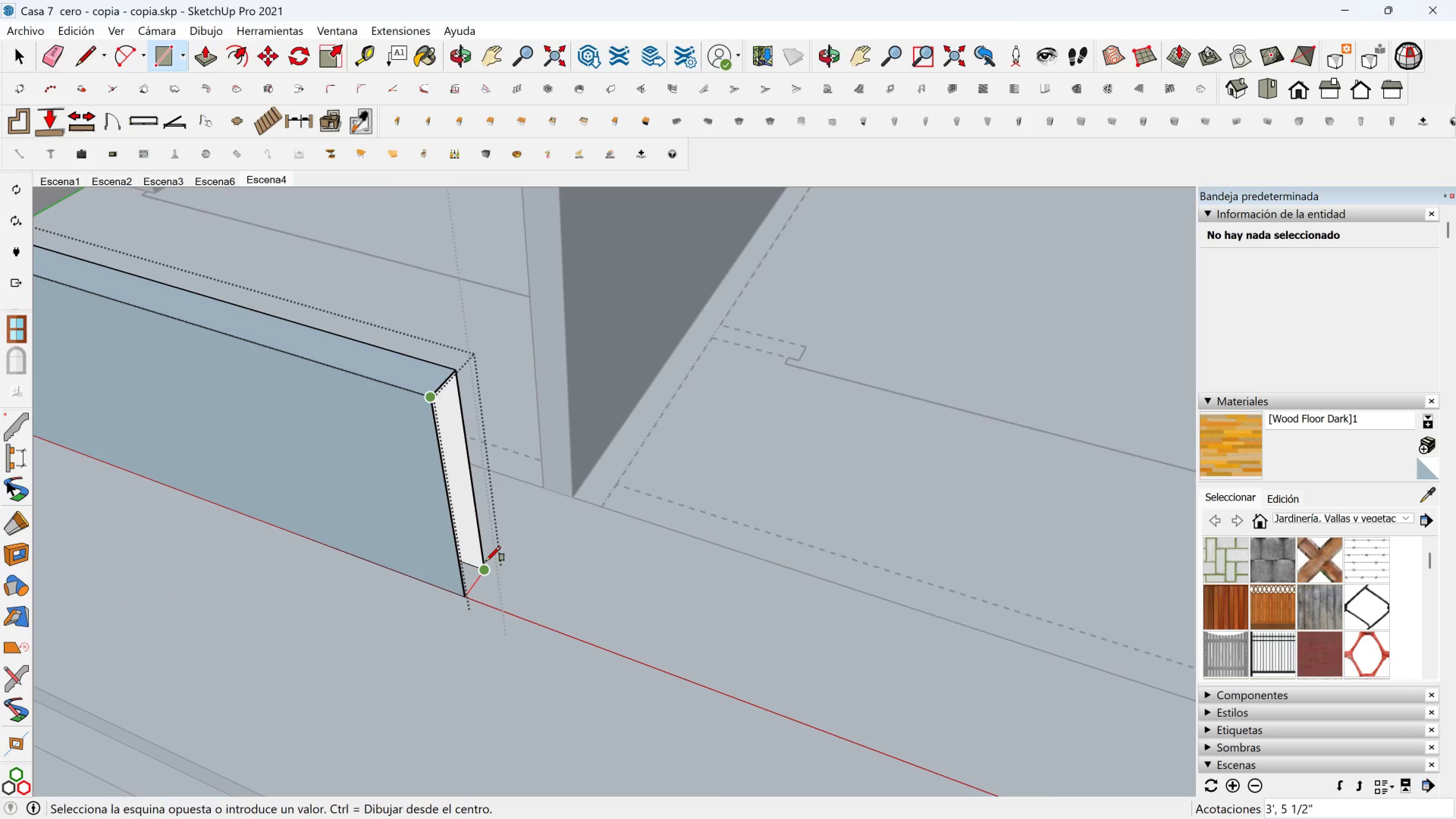 
left_click([486, 562])
 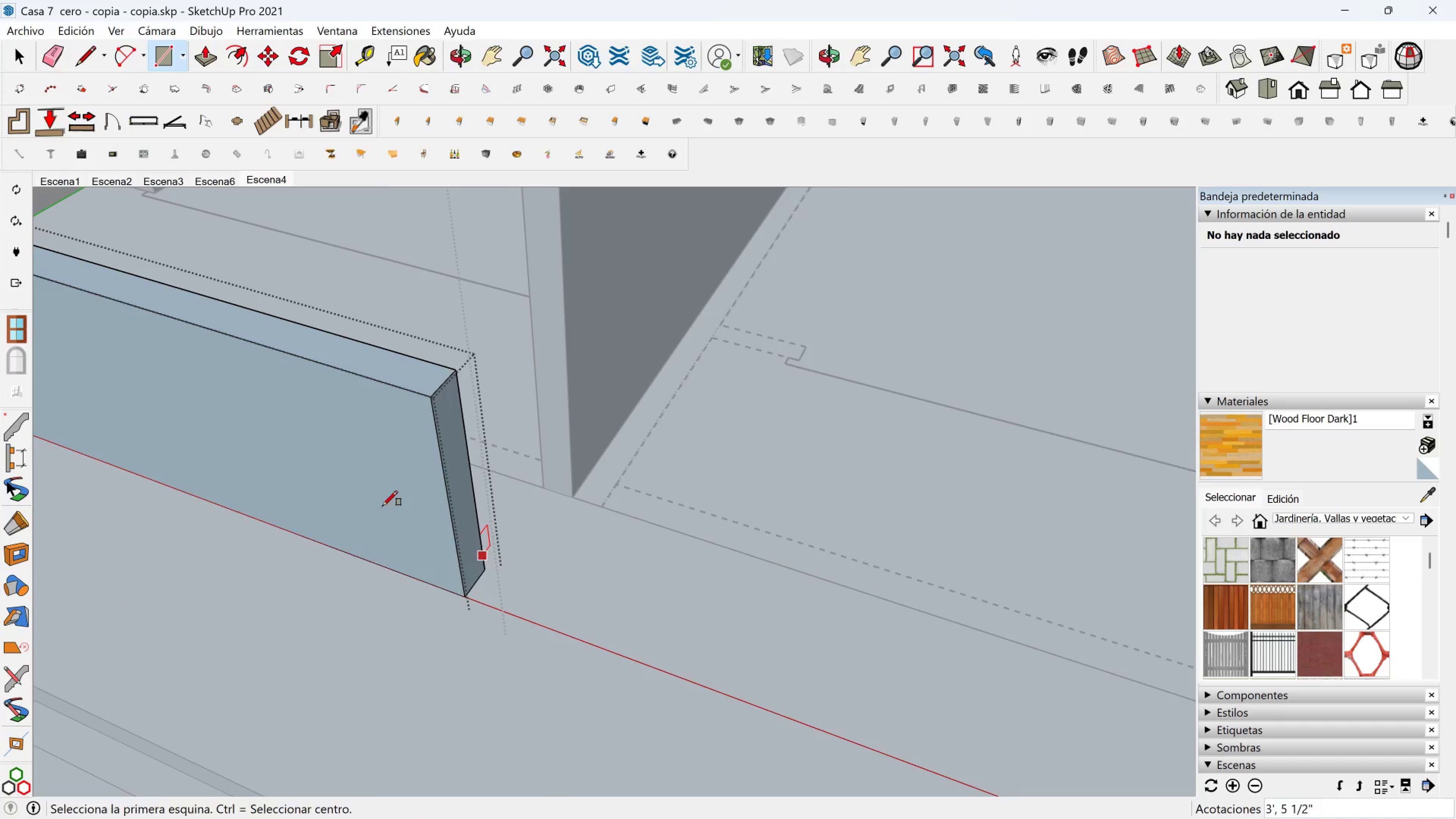 
hold_key(key=ShiftLeft, duration=0.65)
scroll: coordinate [303, 442], scroll_direction: down, amount: 1.0
 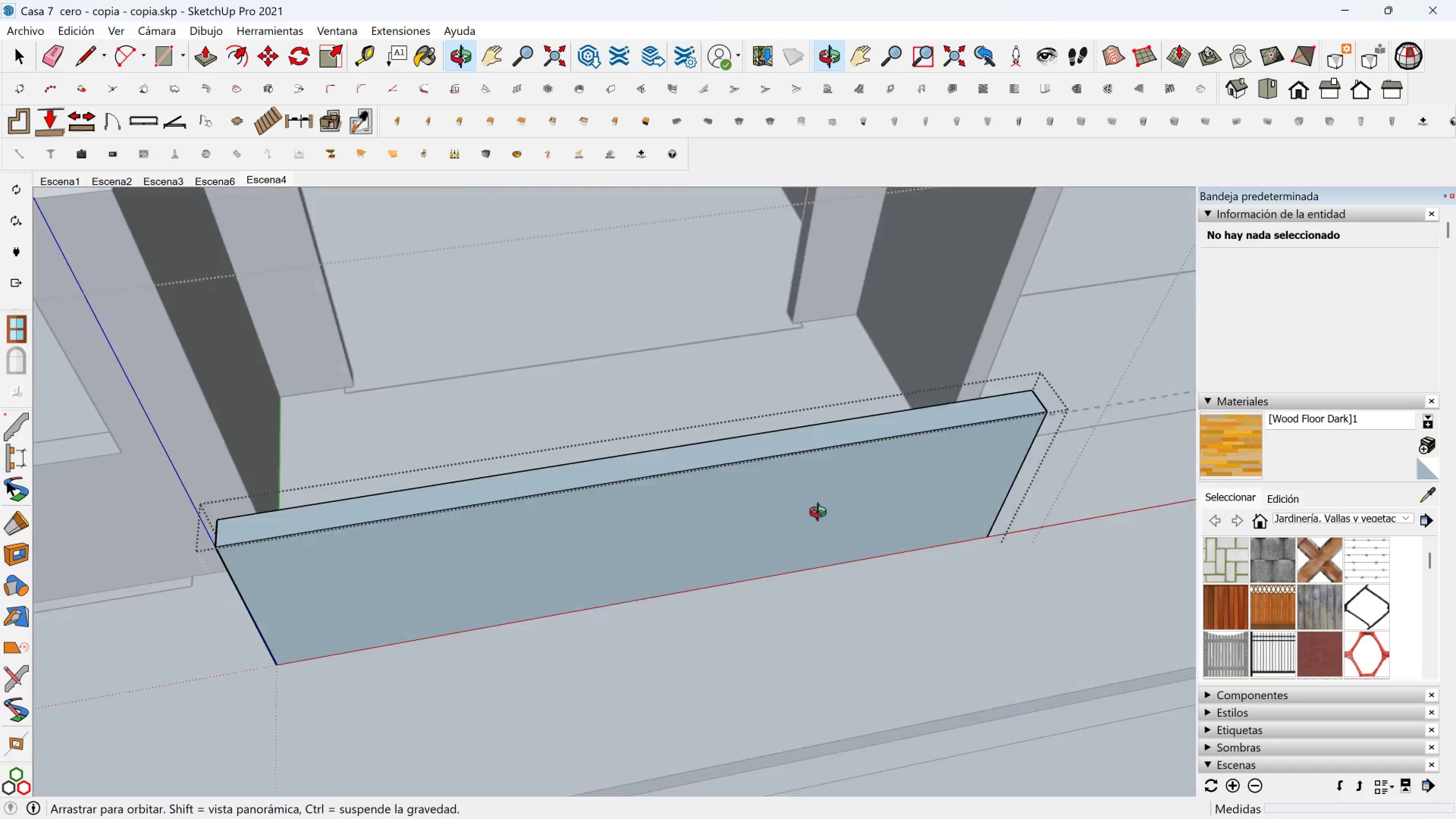 
hold_key(key=ShiftLeft, duration=0.33)
 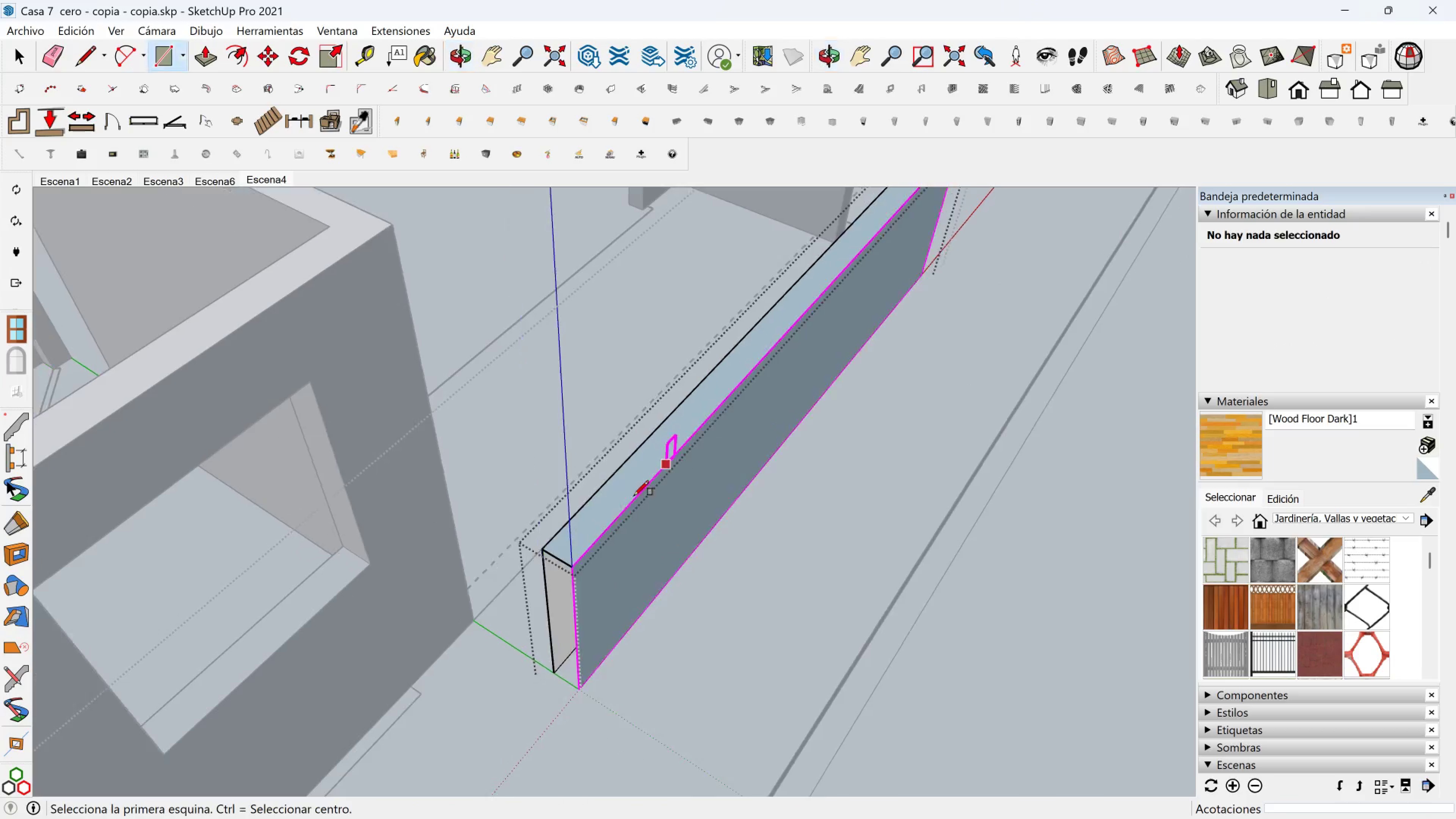 
scroll: coordinate [607, 520], scroll_direction: up, amount: 1.0
 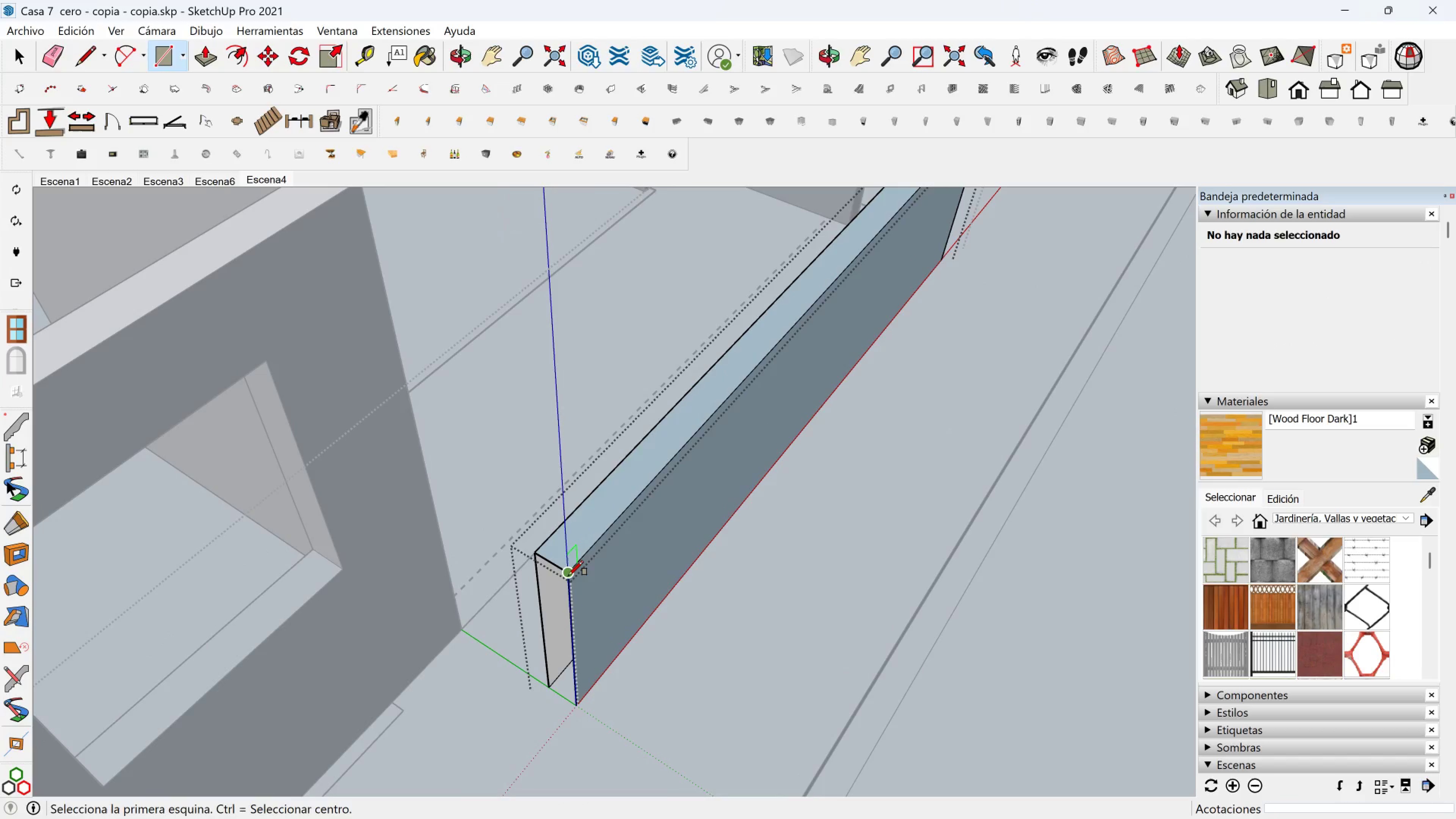 
left_click([568, 576])
 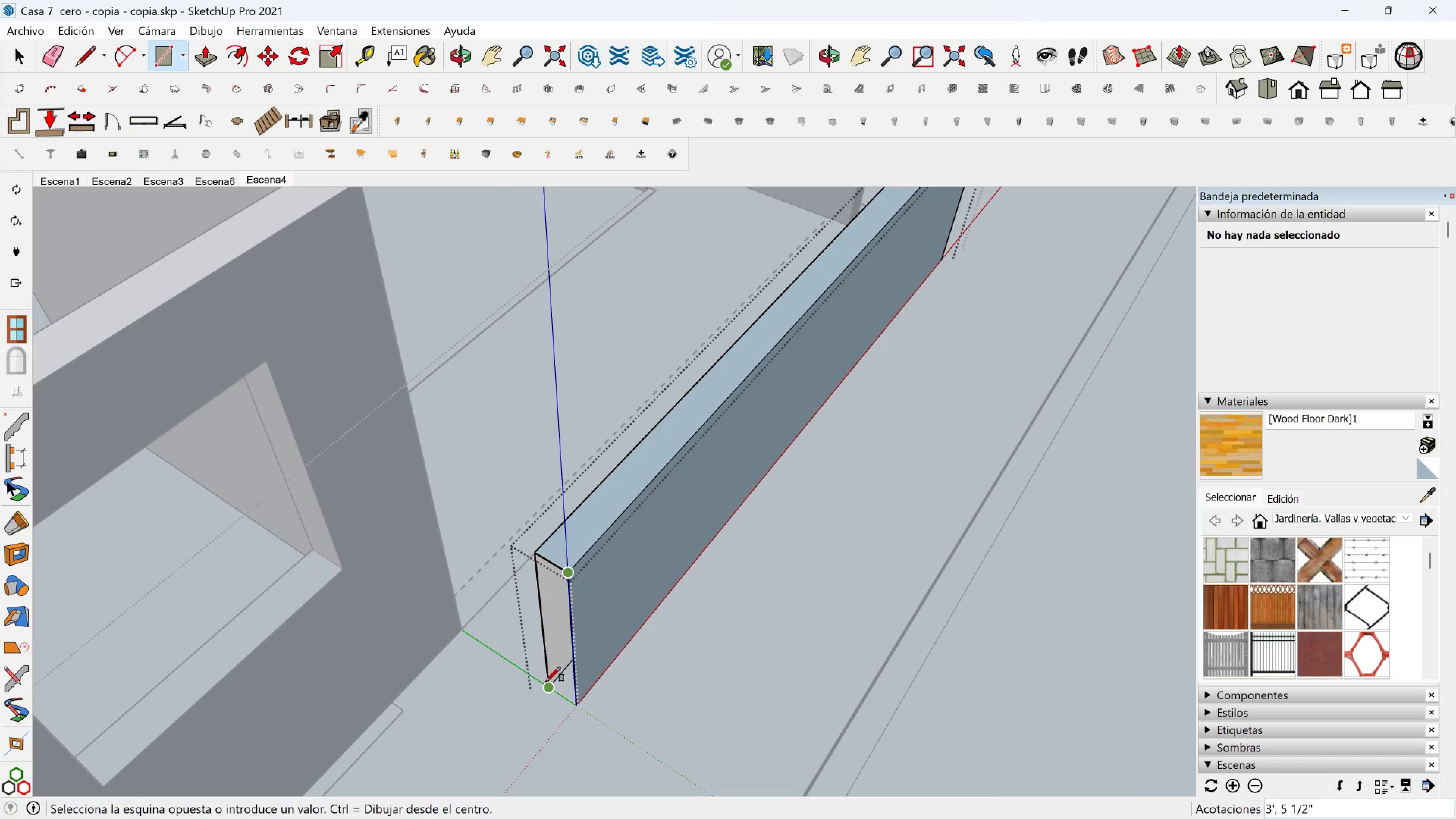 
left_click([546, 682])
 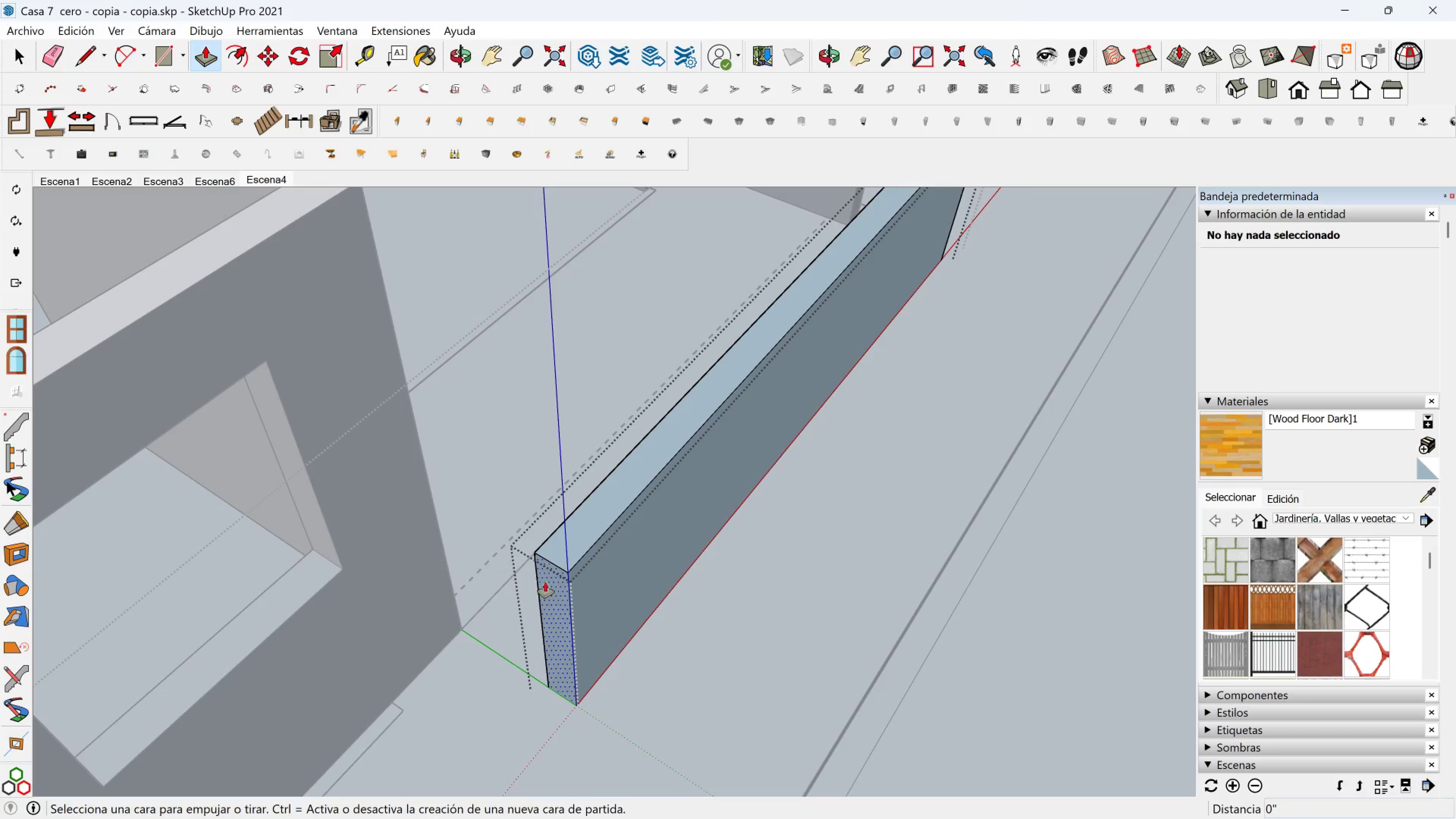 
left_click([555, 584])
 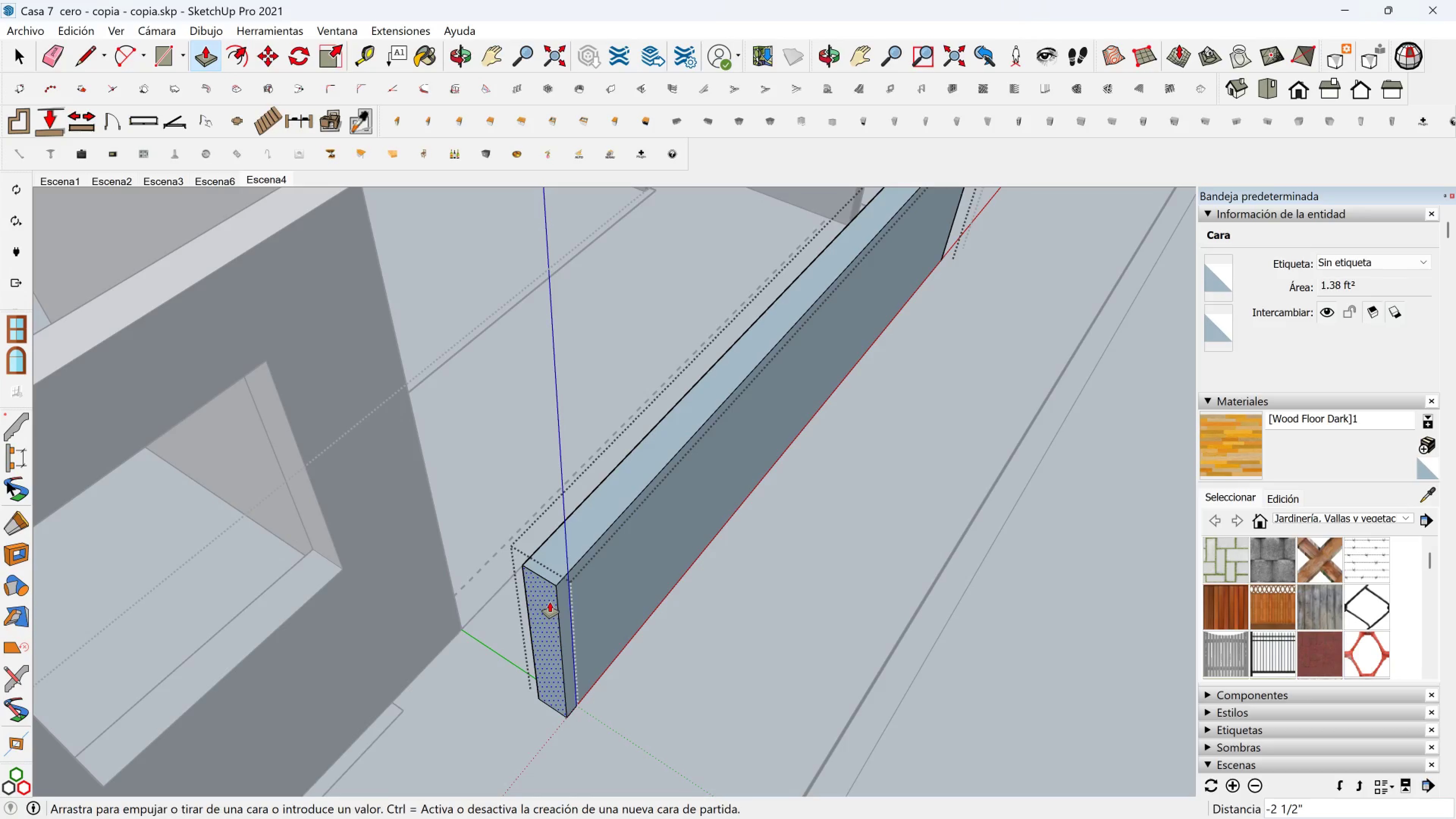 
key(5)
 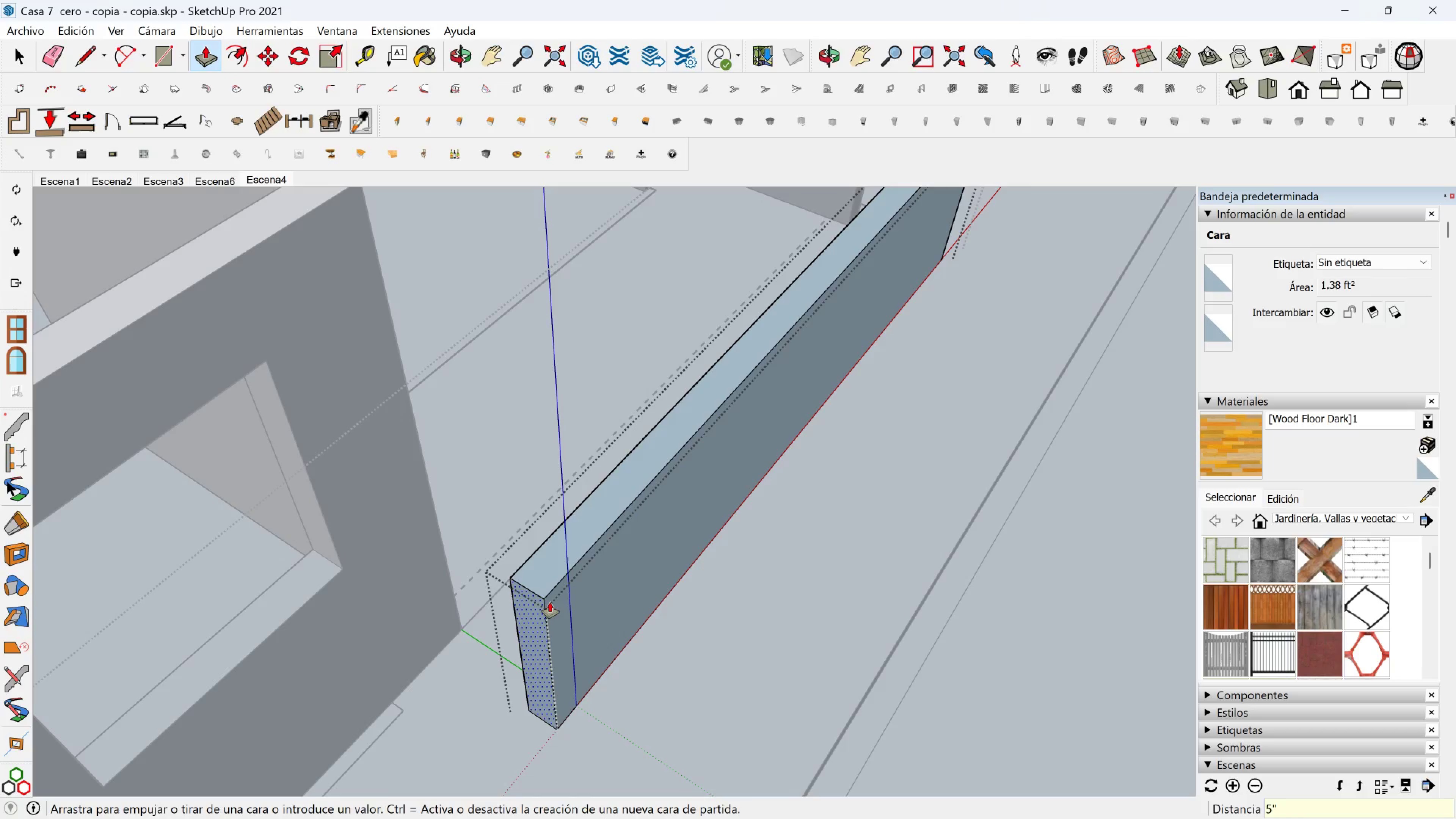 
key(Enter)
 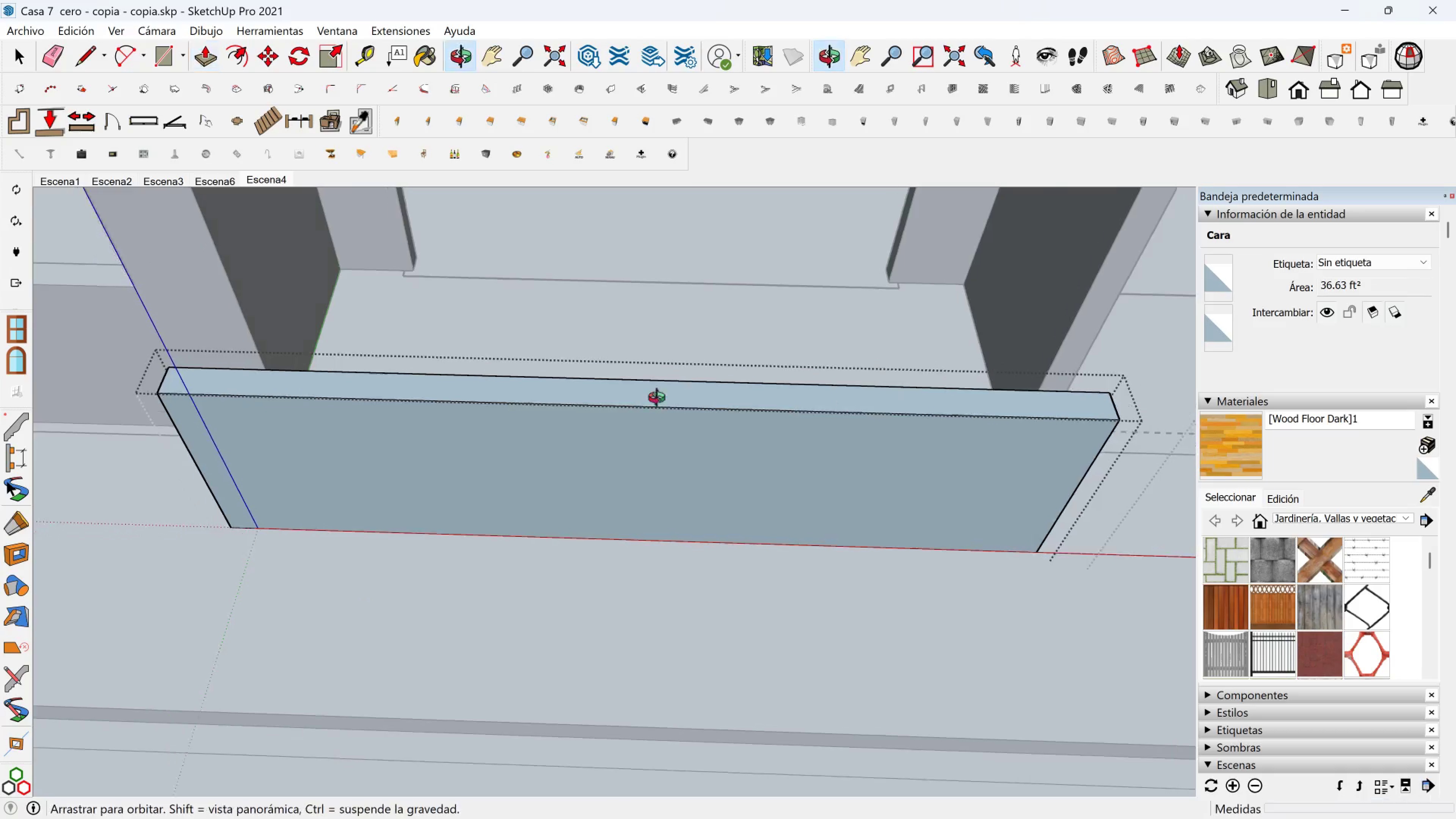 
hold_key(key=ShiftLeft, duration=0.4)
 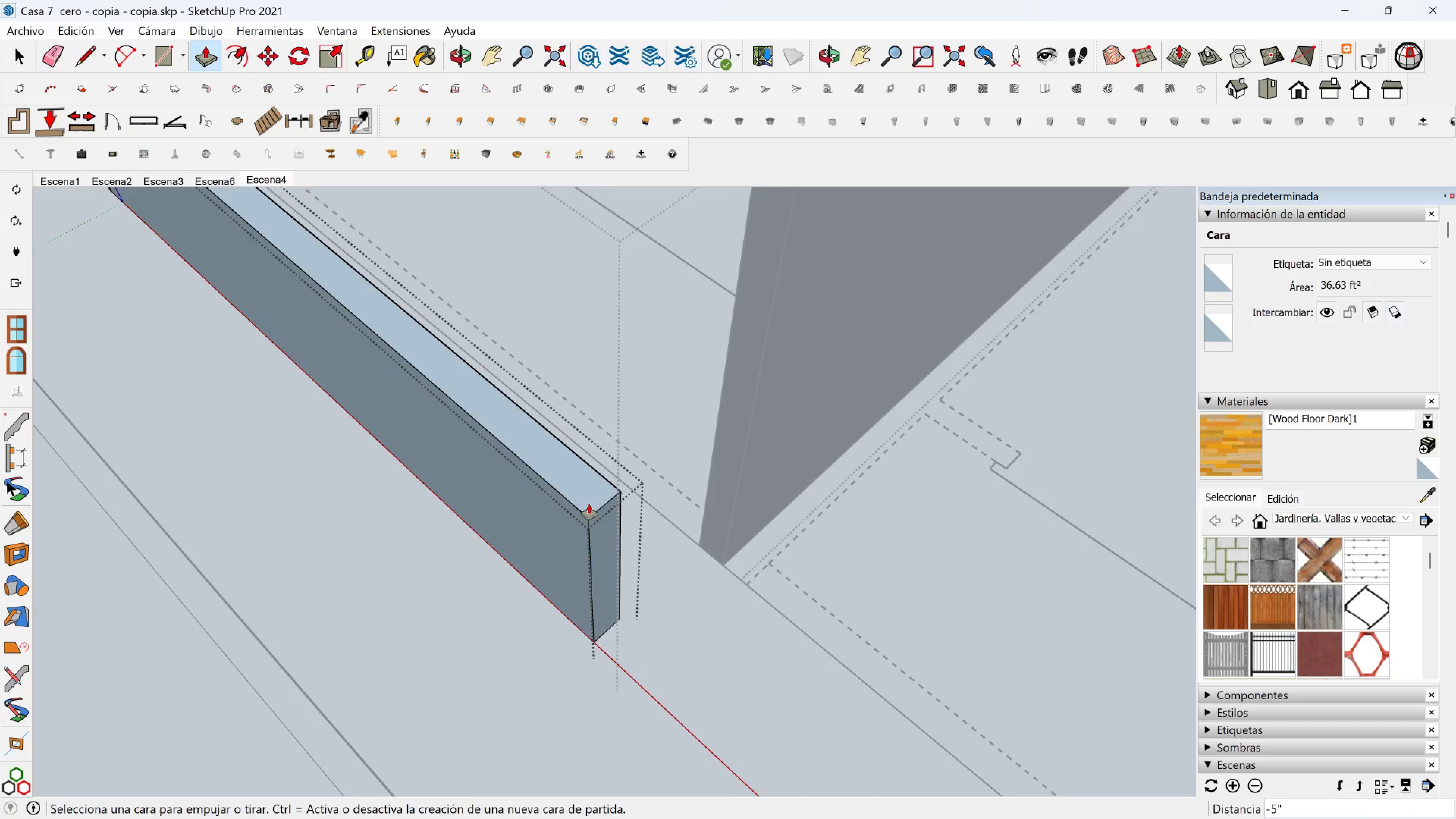 
scroll: coordinate [599, 516], scroll_direction: up, amount: 2.0
 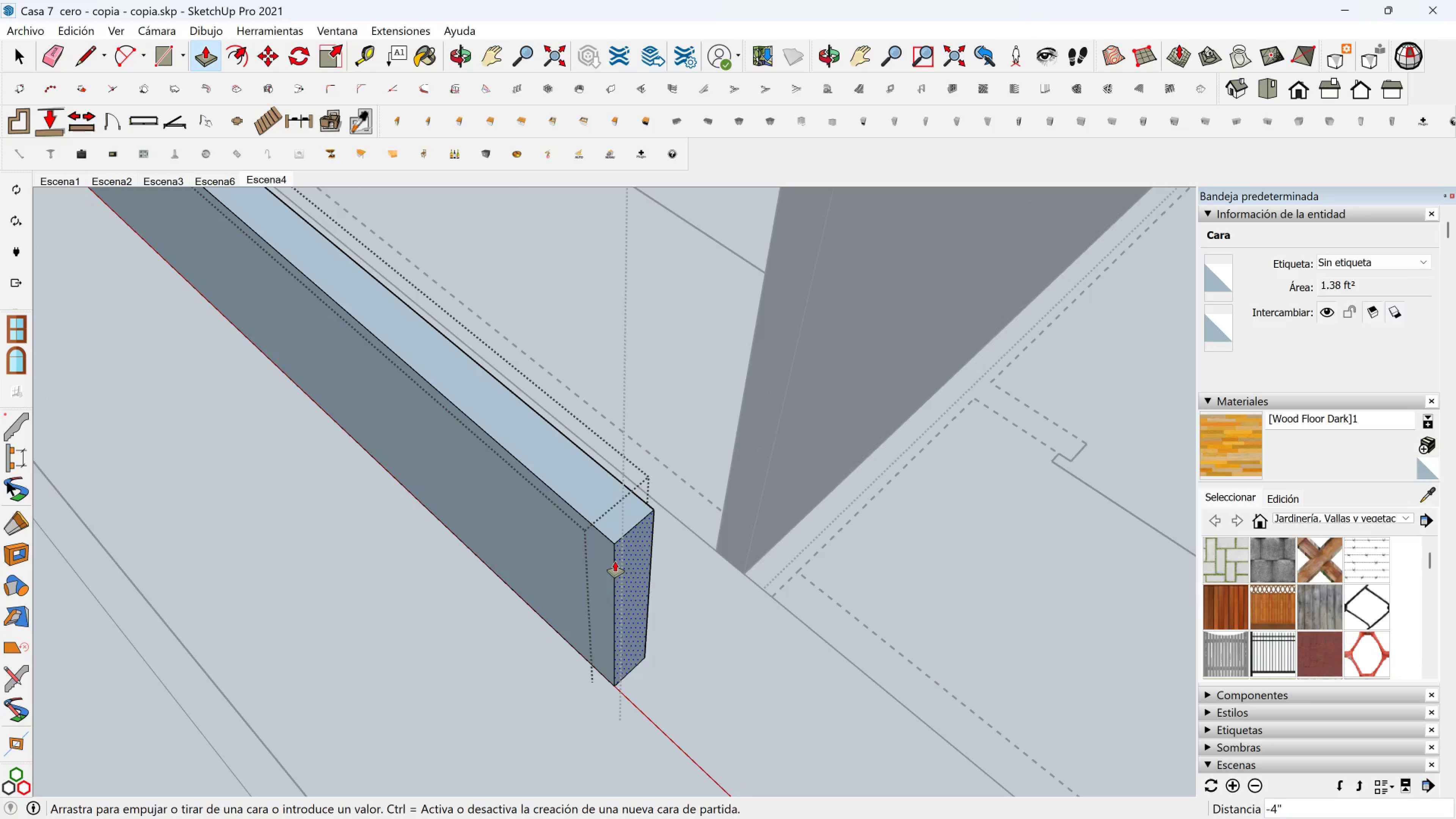 
key(5)
 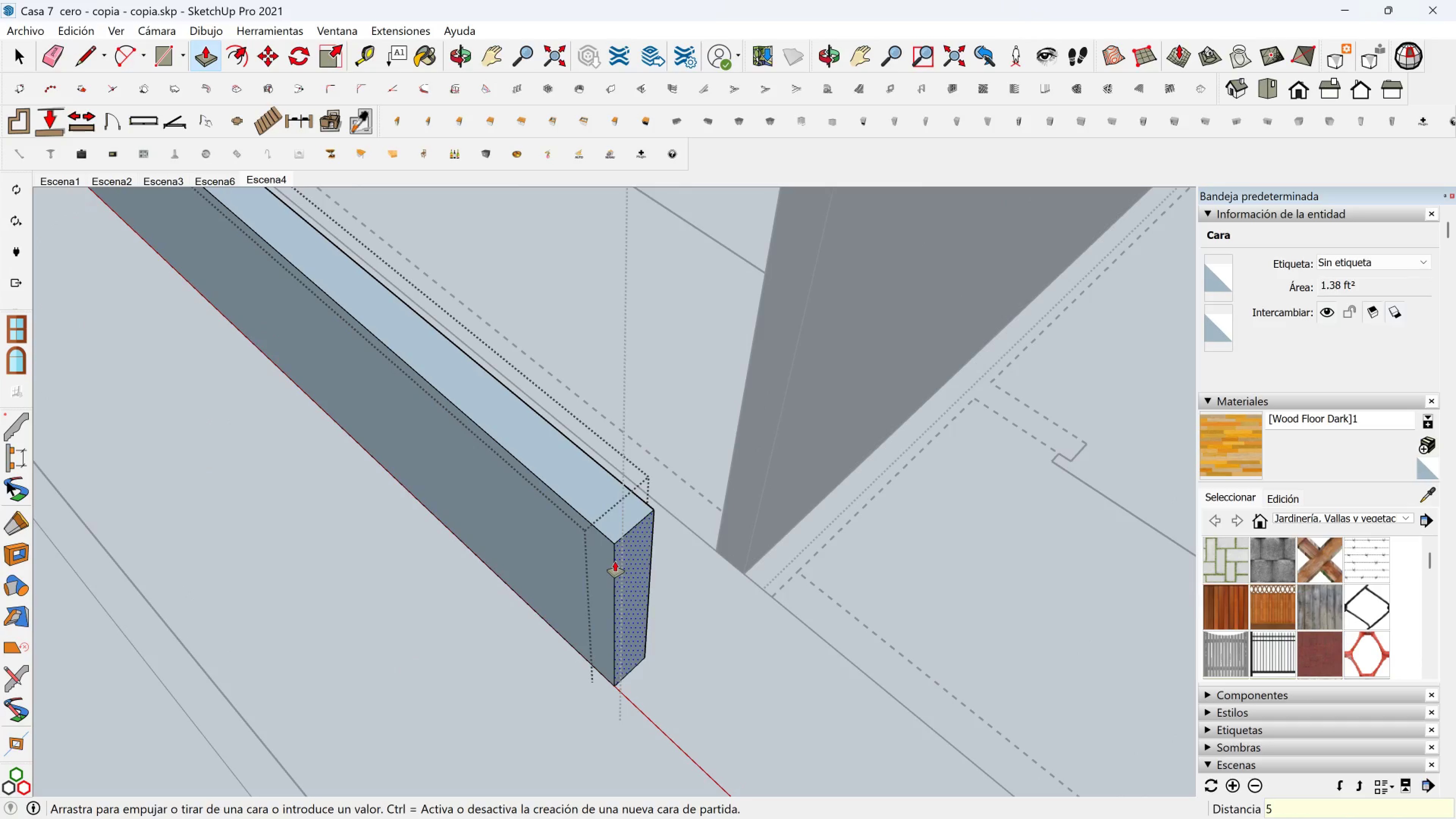 
key(Enter)
 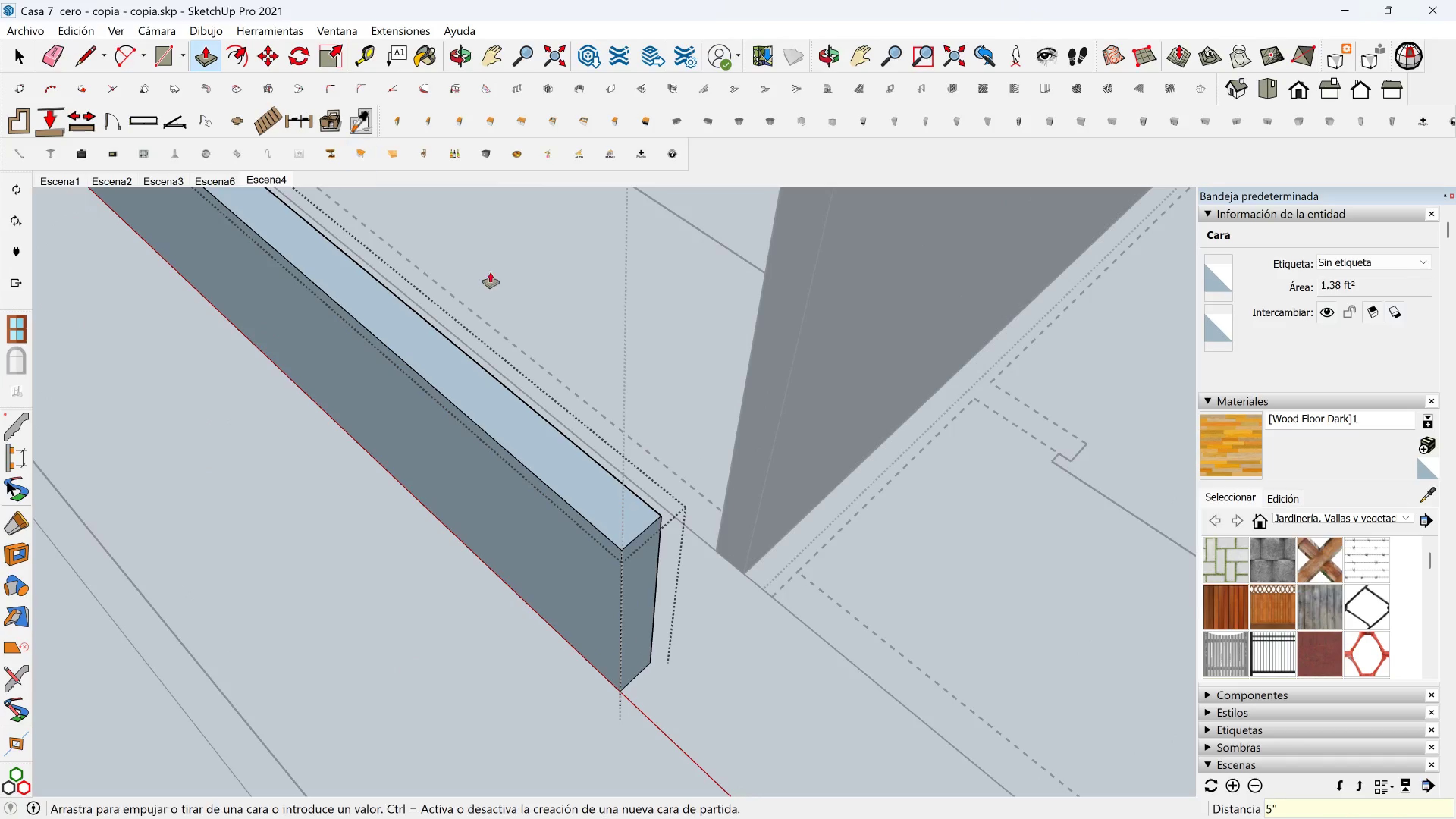 
key(Space)
 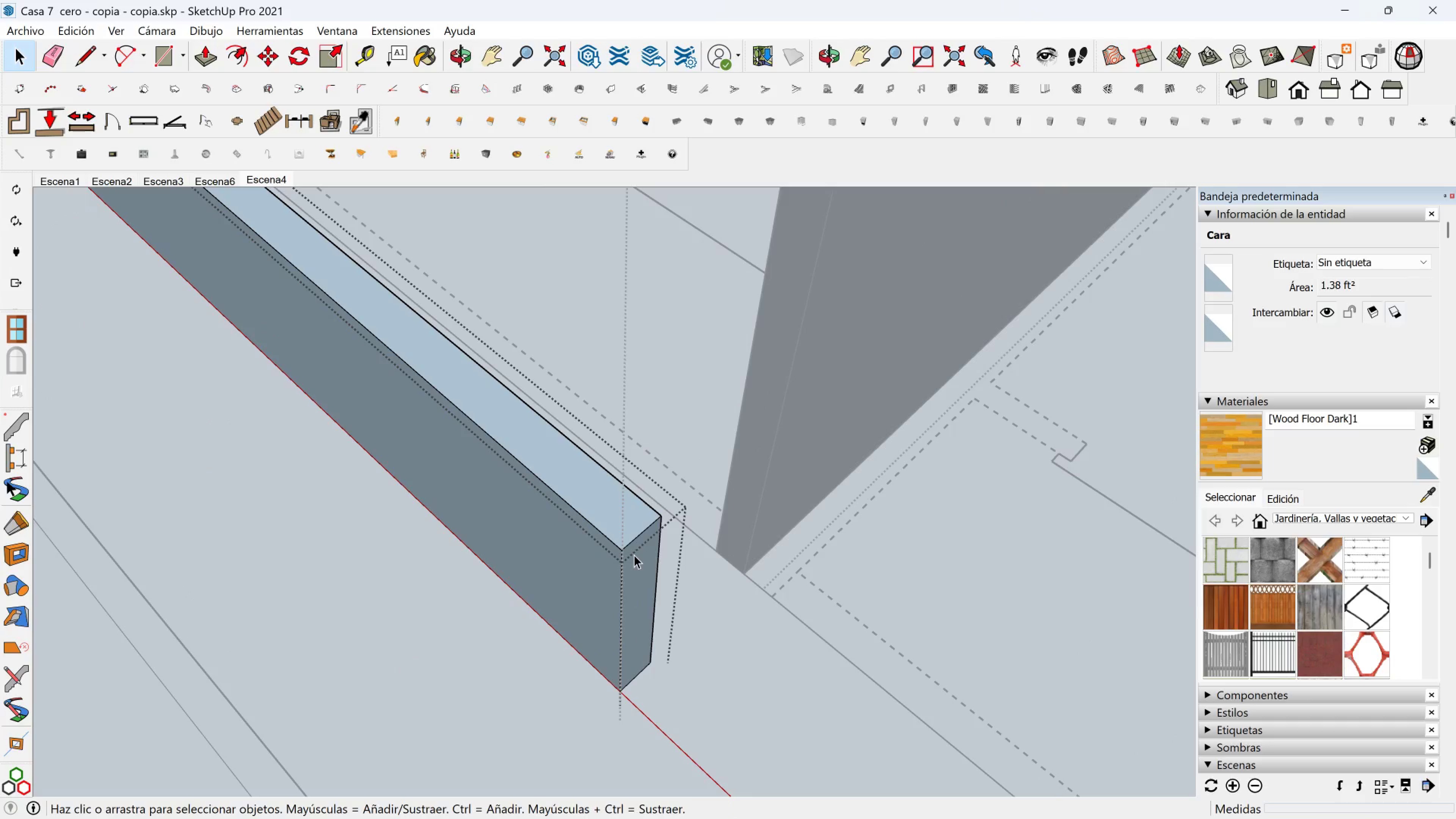 
left_click([634, 555])
 